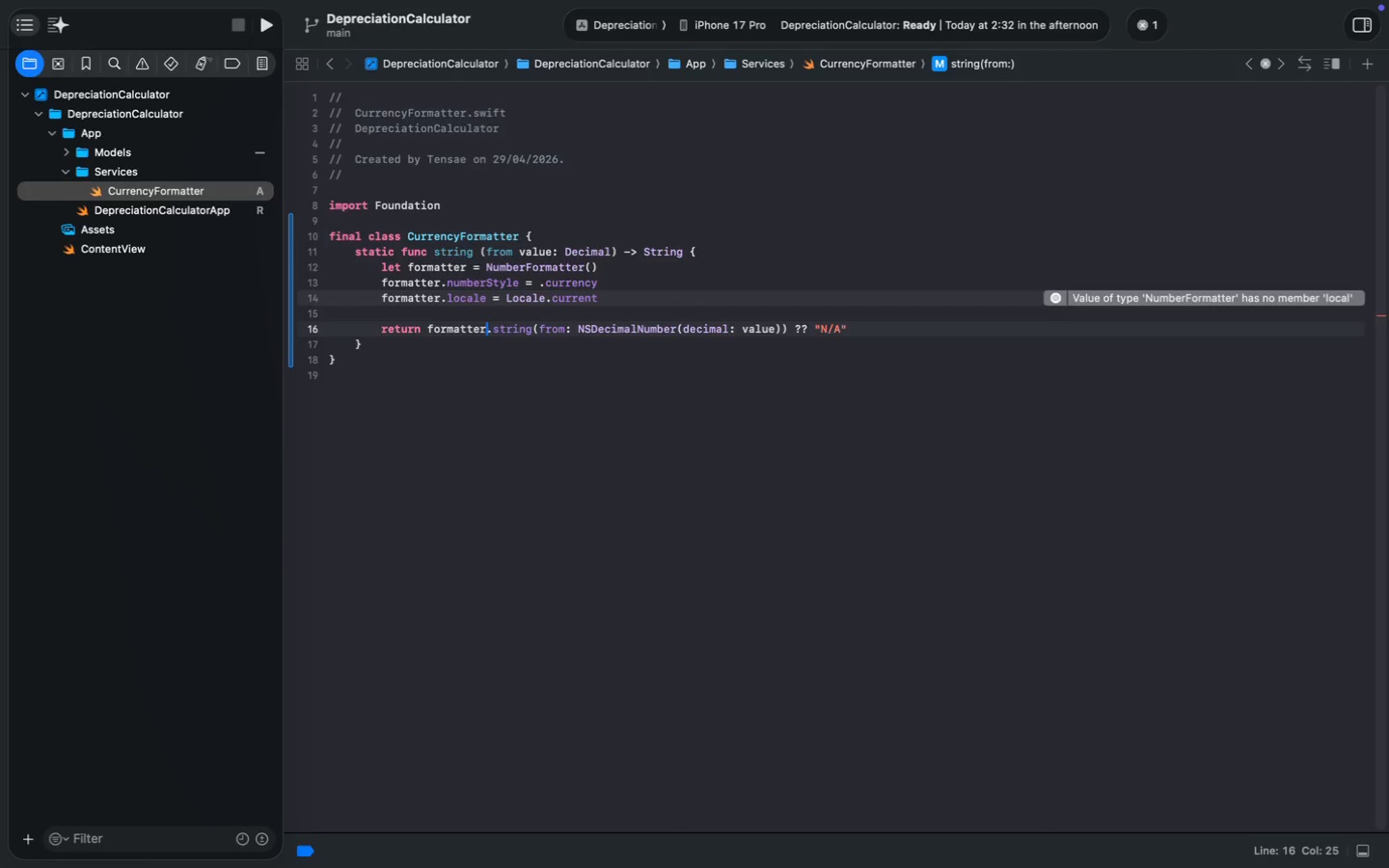 
key(ArrowDown)
 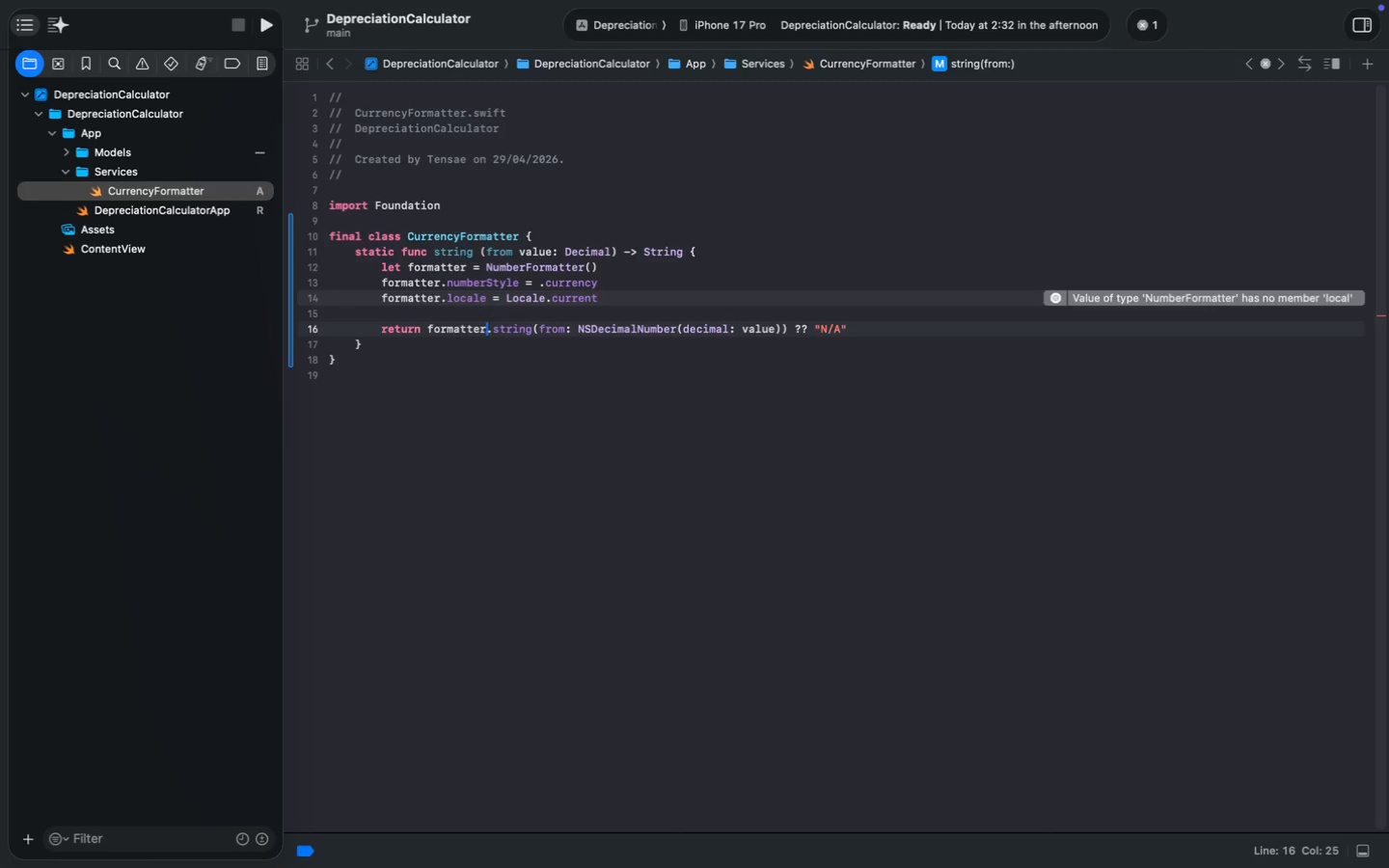 
key(ArrowDown)
 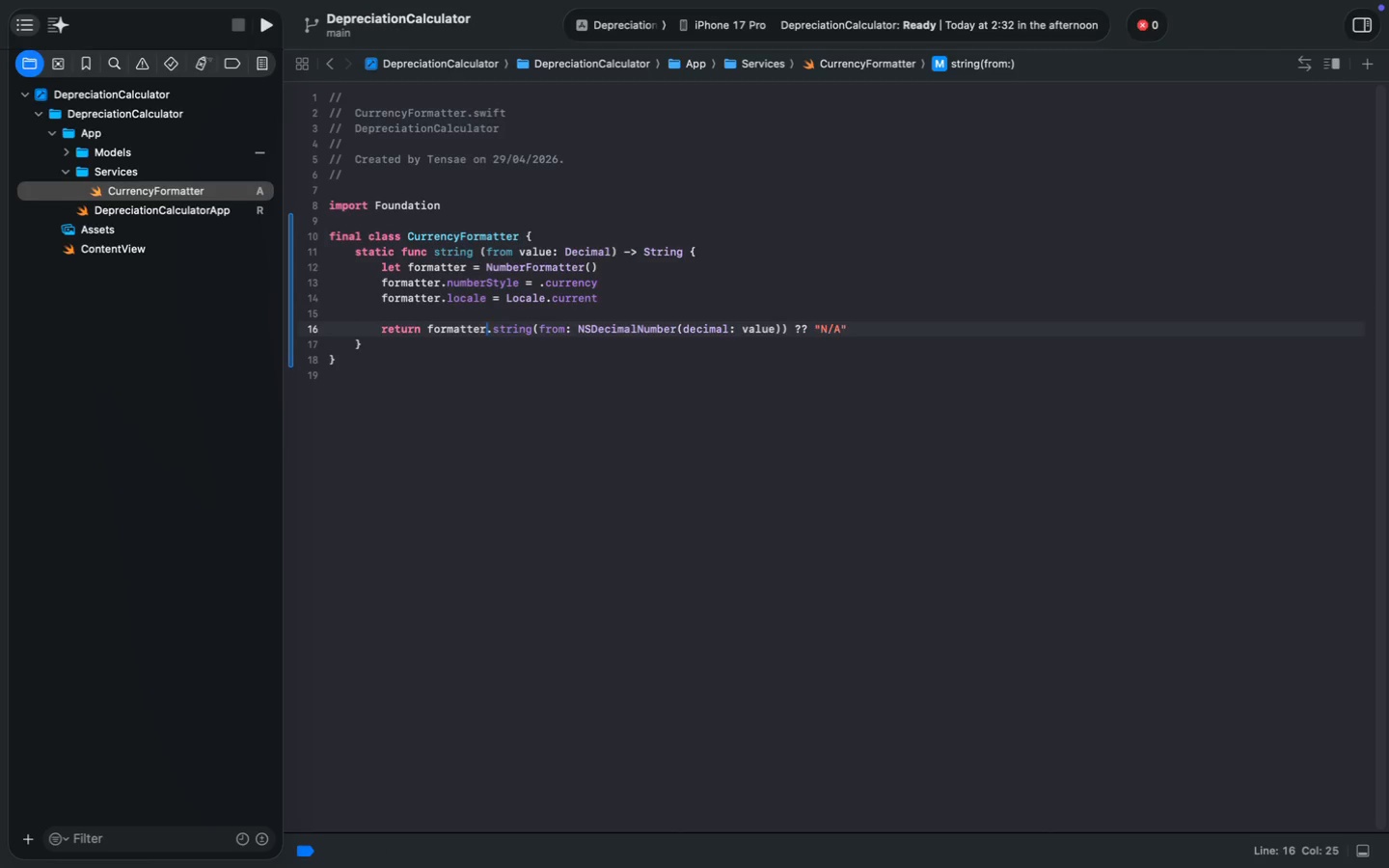 
wait(5.4)
 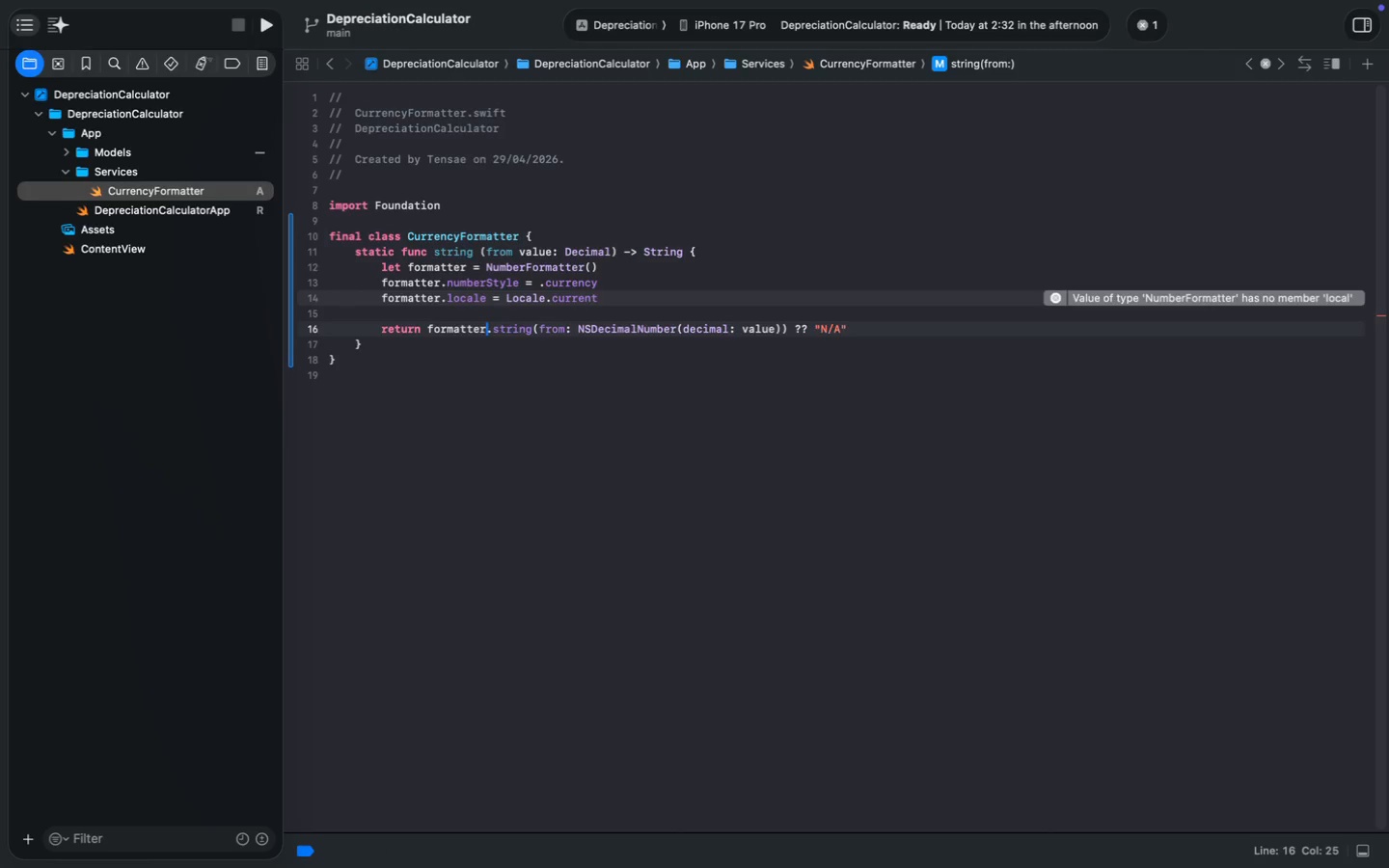 
left_click_drag(start_coordinate=[579, 333], to_coordinate=[782, 328])
 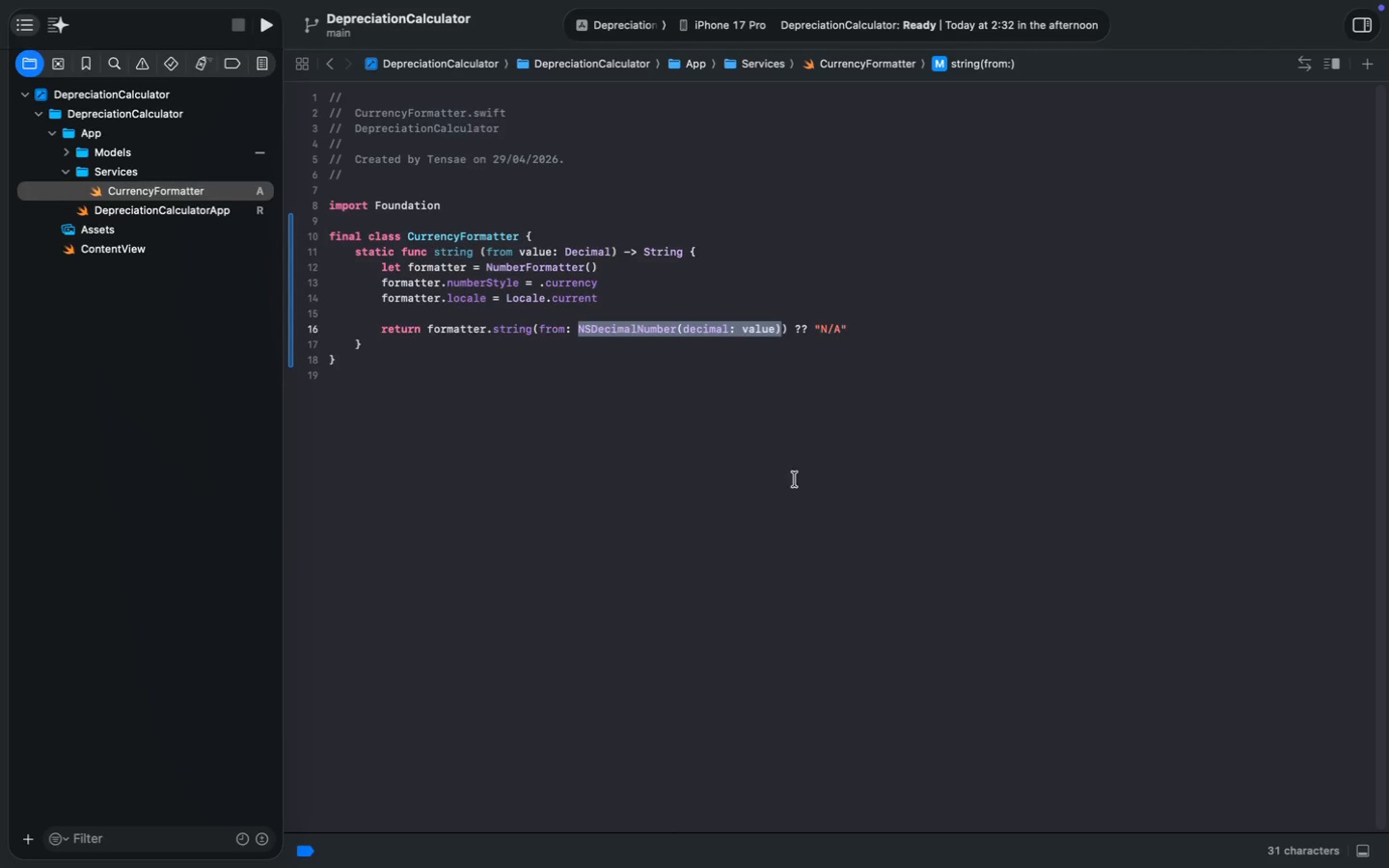 
type(value as NSDec)
key(Tab)
 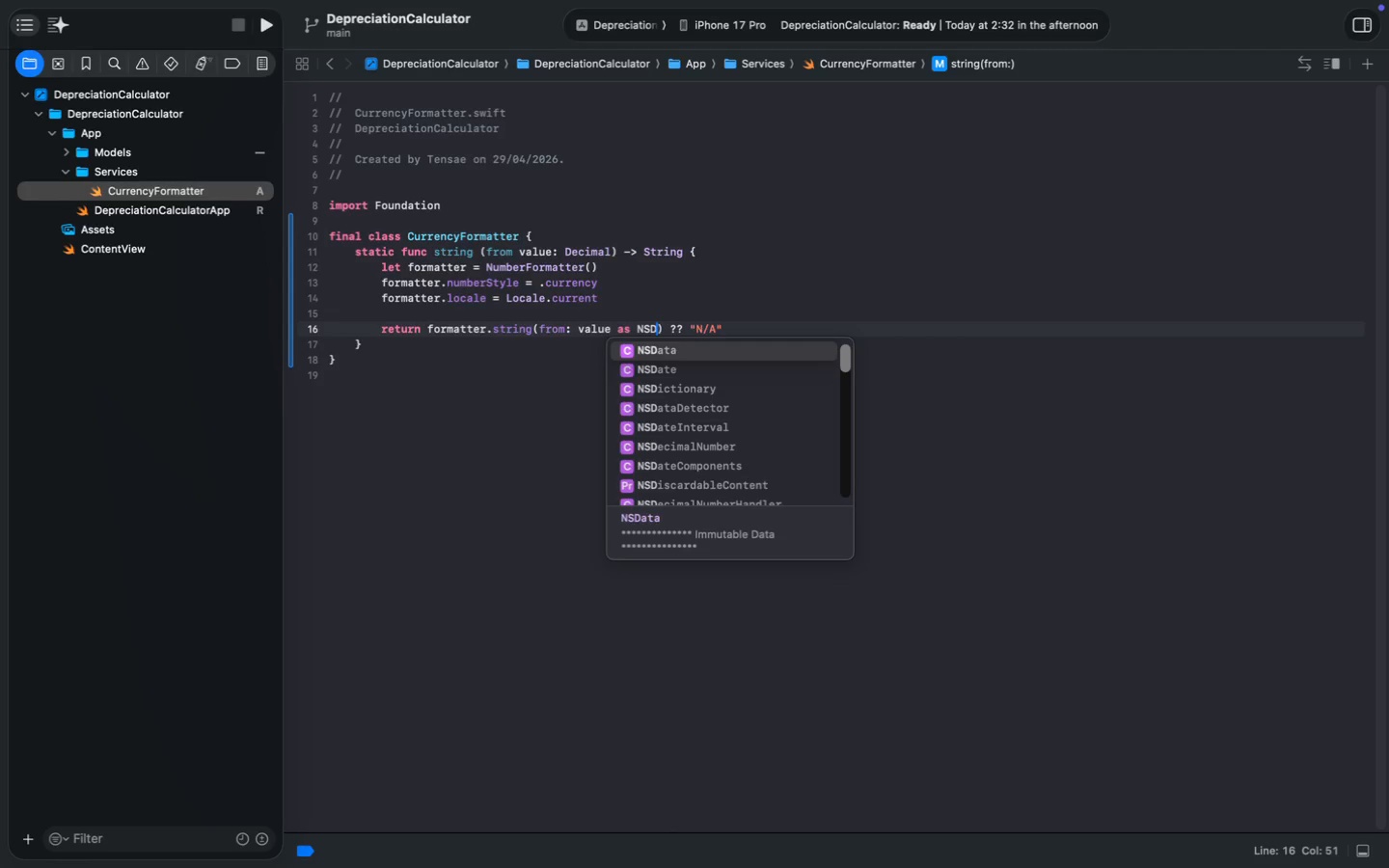 
wait(6.48)
 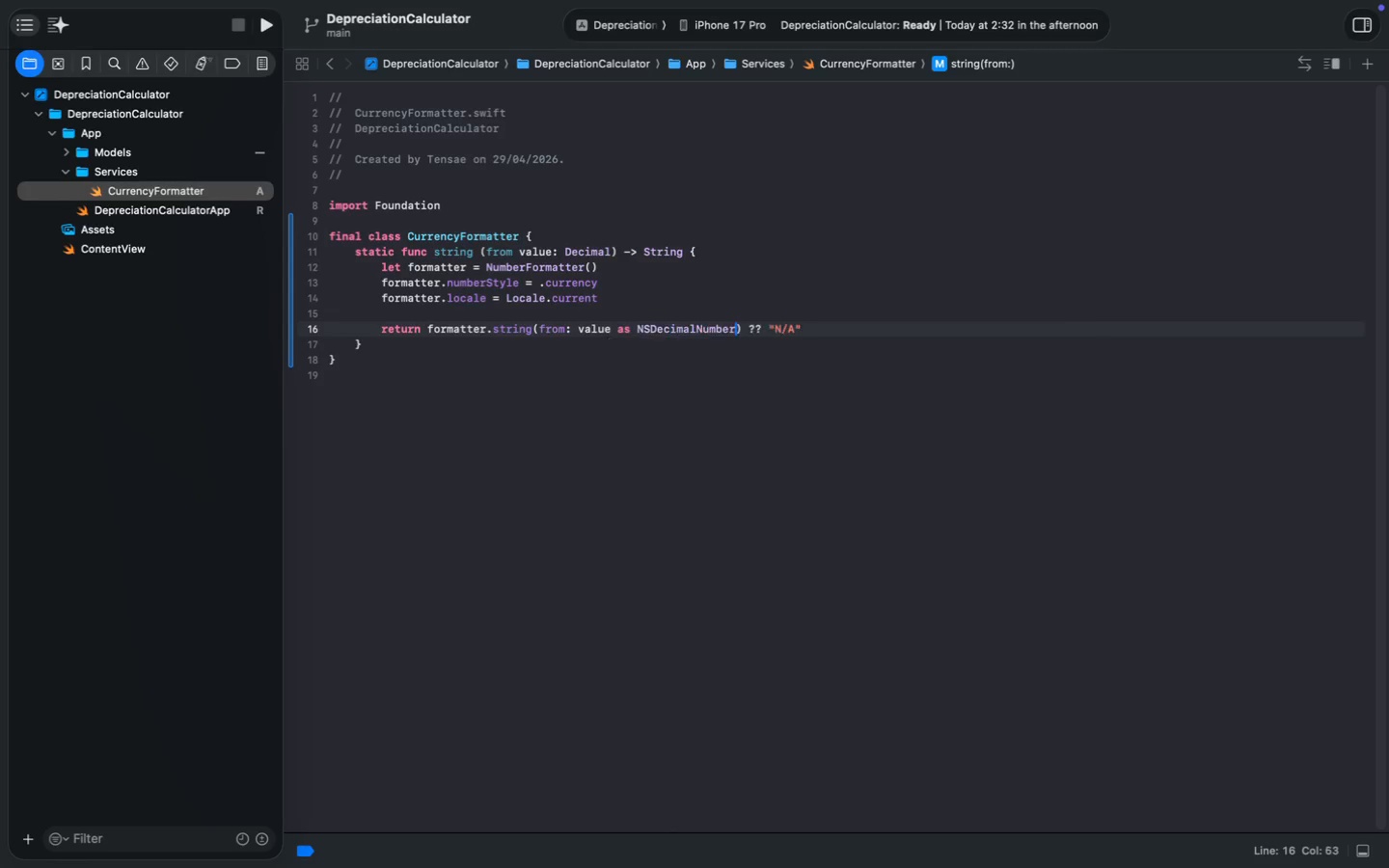 
left_click_drag(start_coordinate=[777, 333], to_coordinate=[793, 332])
 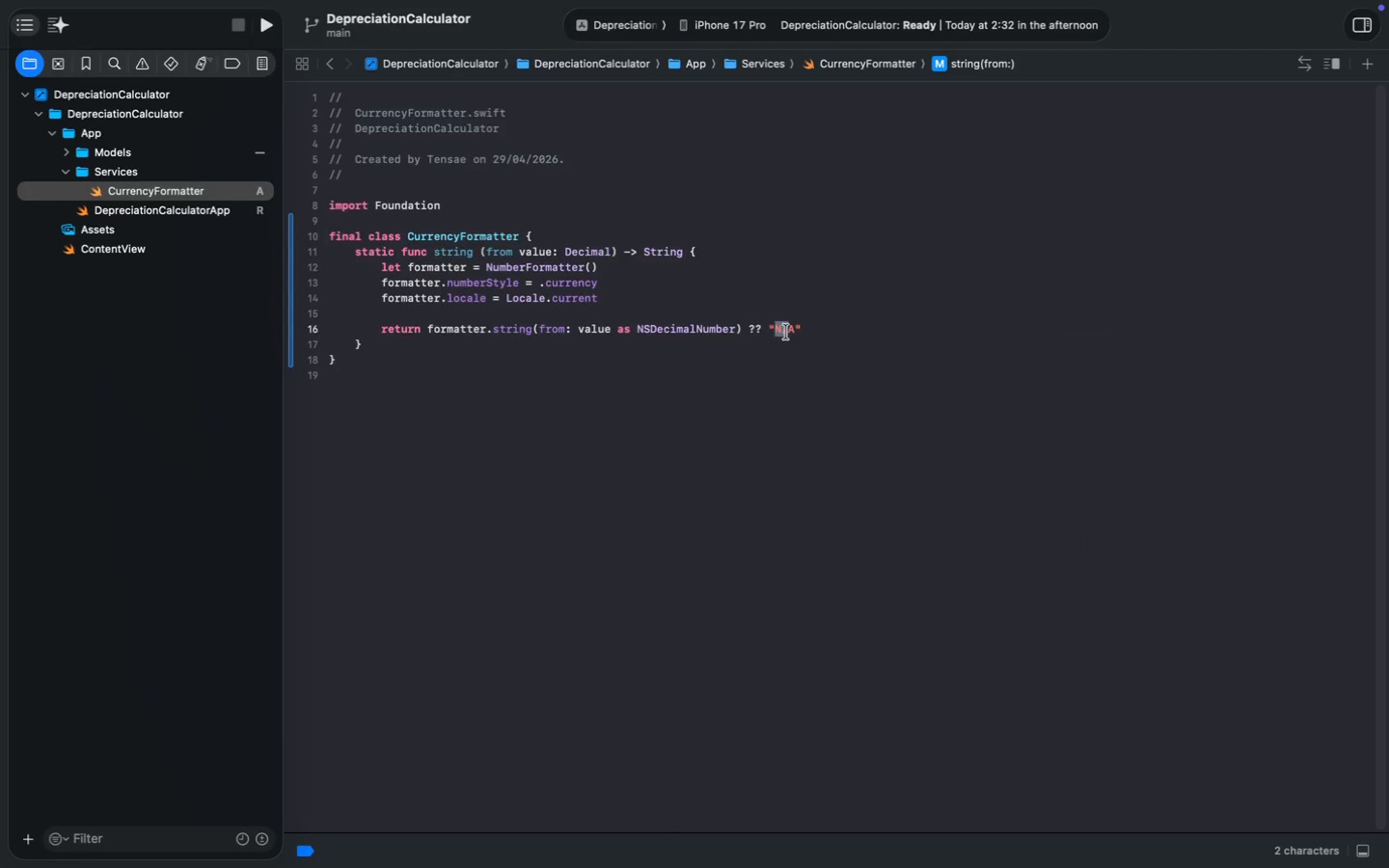 
type($0.00)
 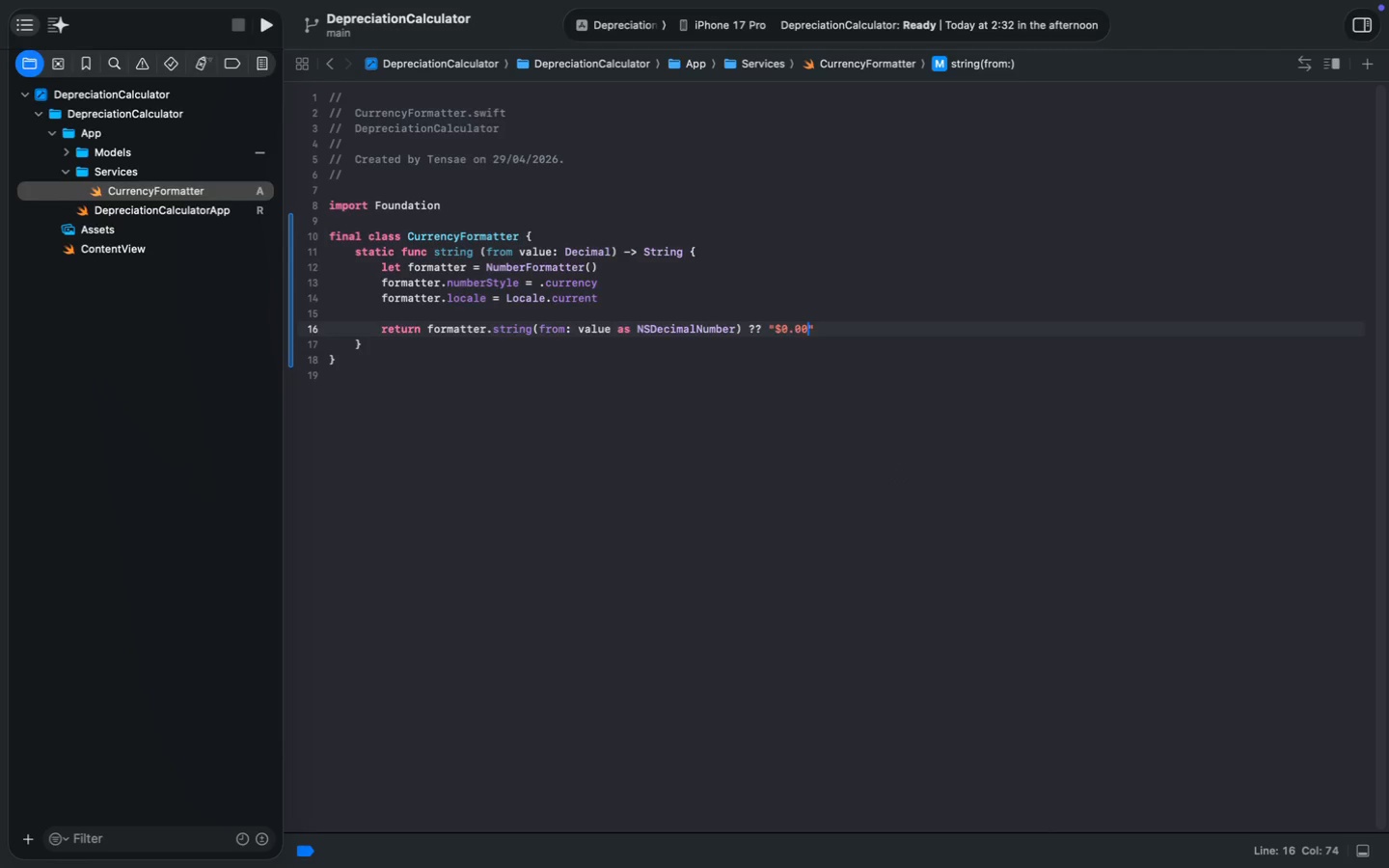 
key(Meta+S)
 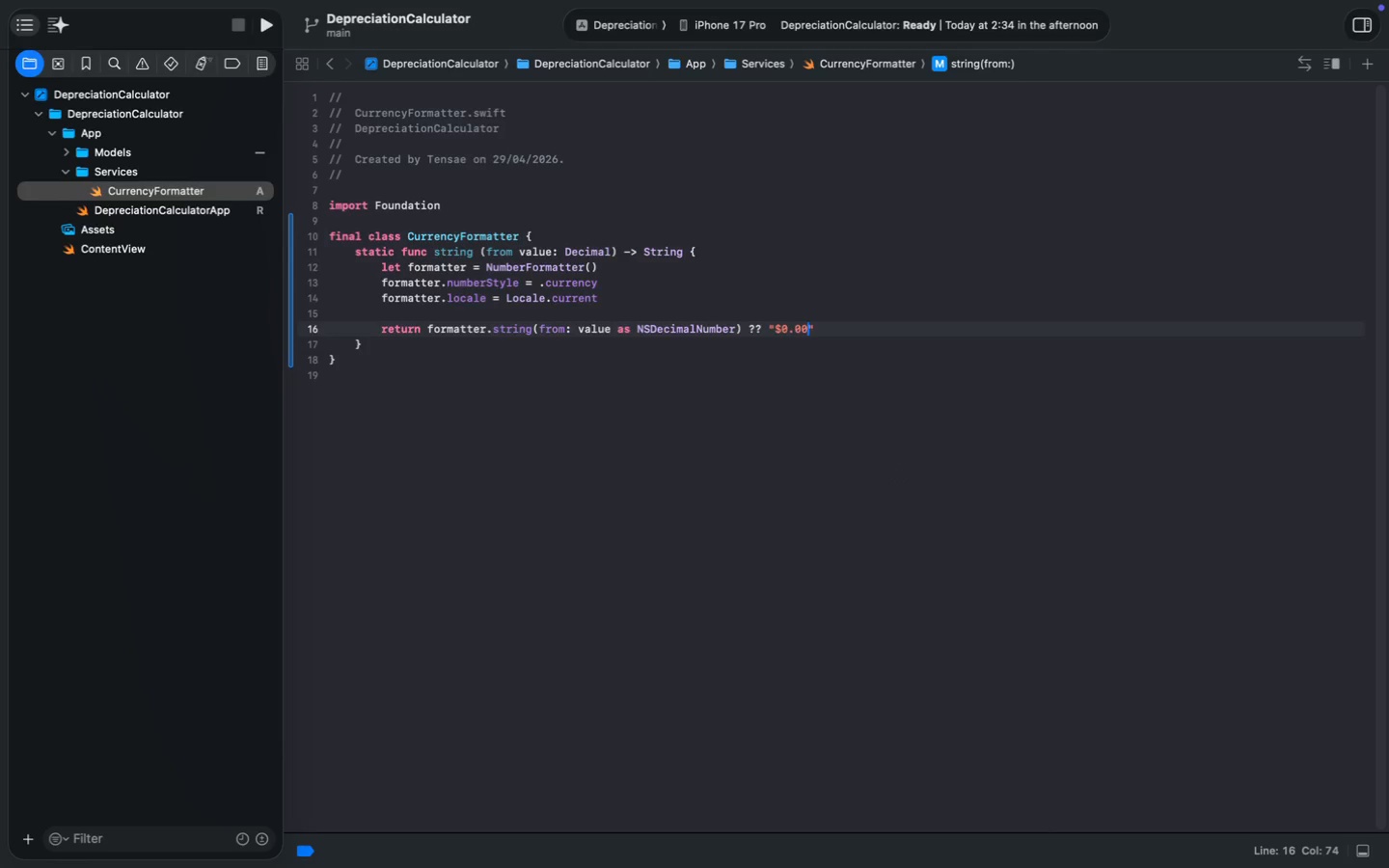 
key(Meta+S)
 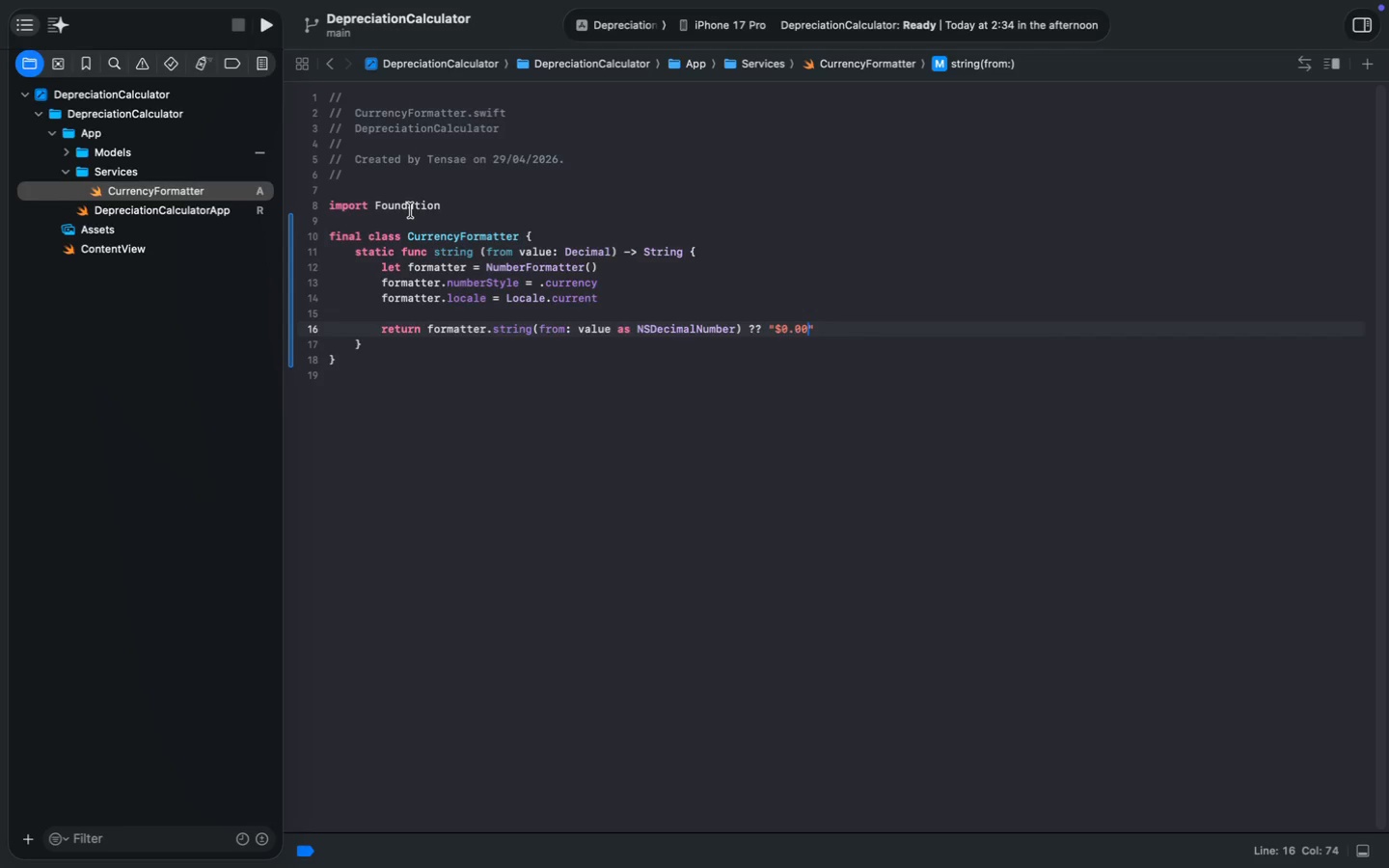 
wait(15.27)
 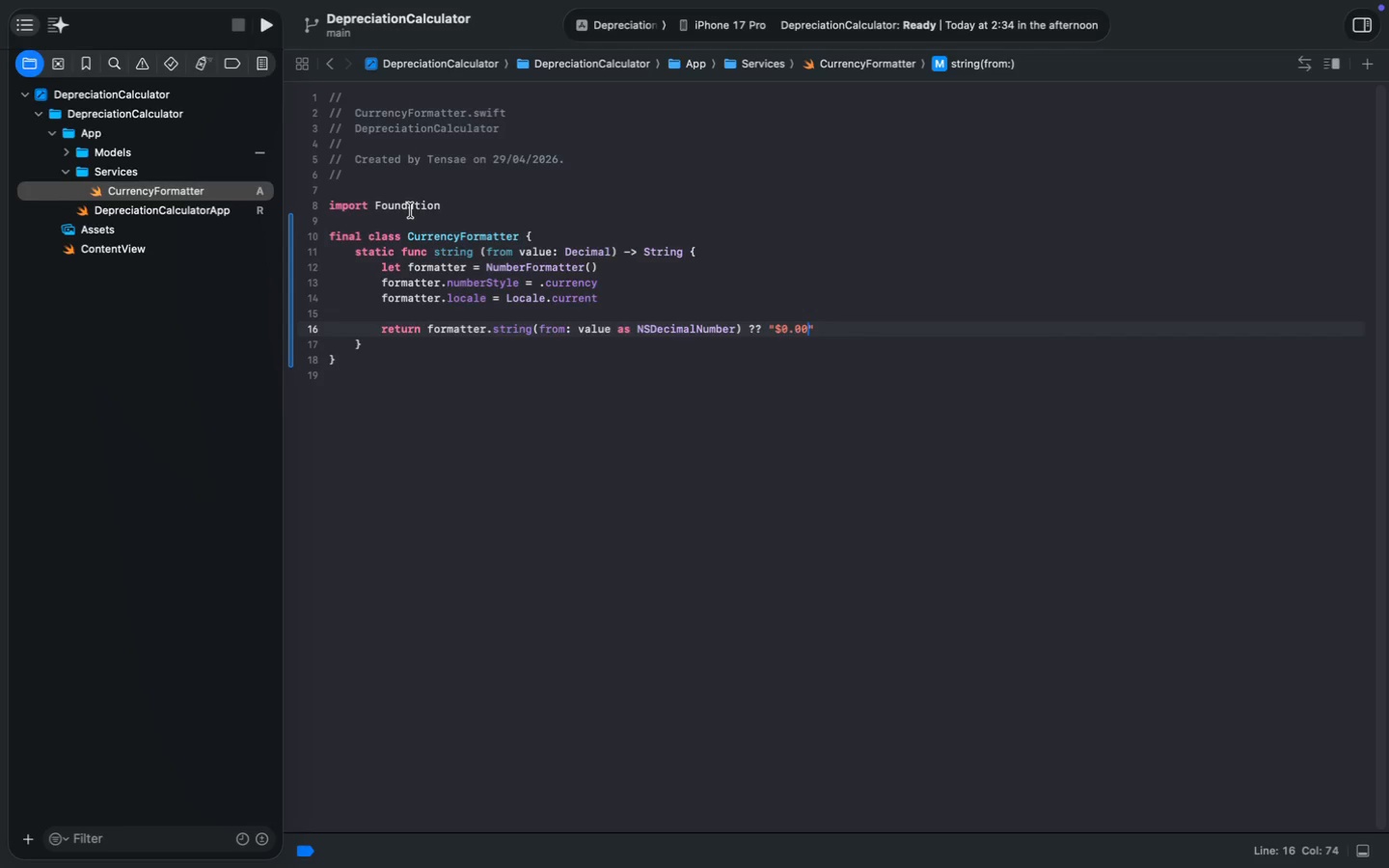 
left_click([108, 172])
 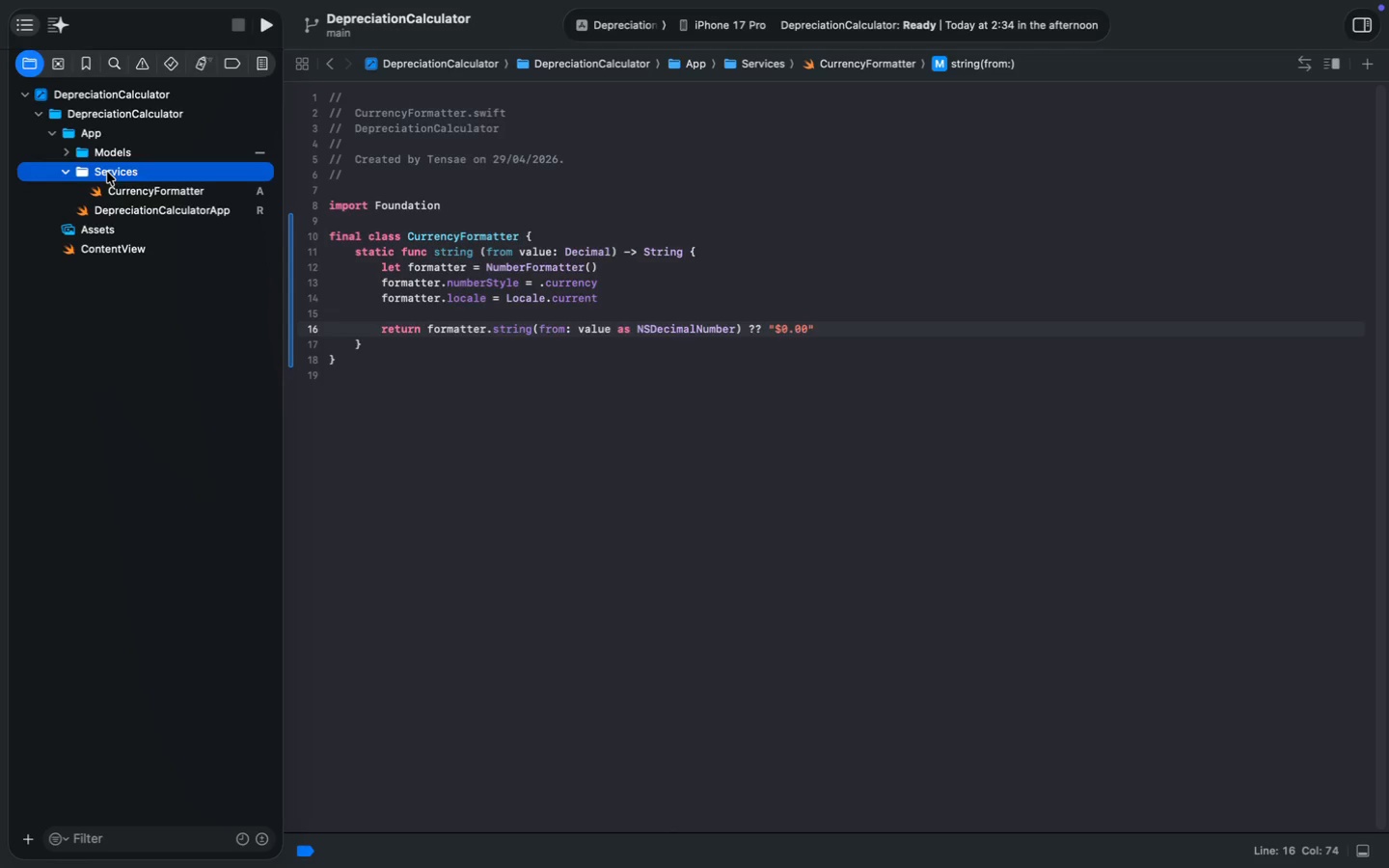 
key(Meta+CommandLeft)
 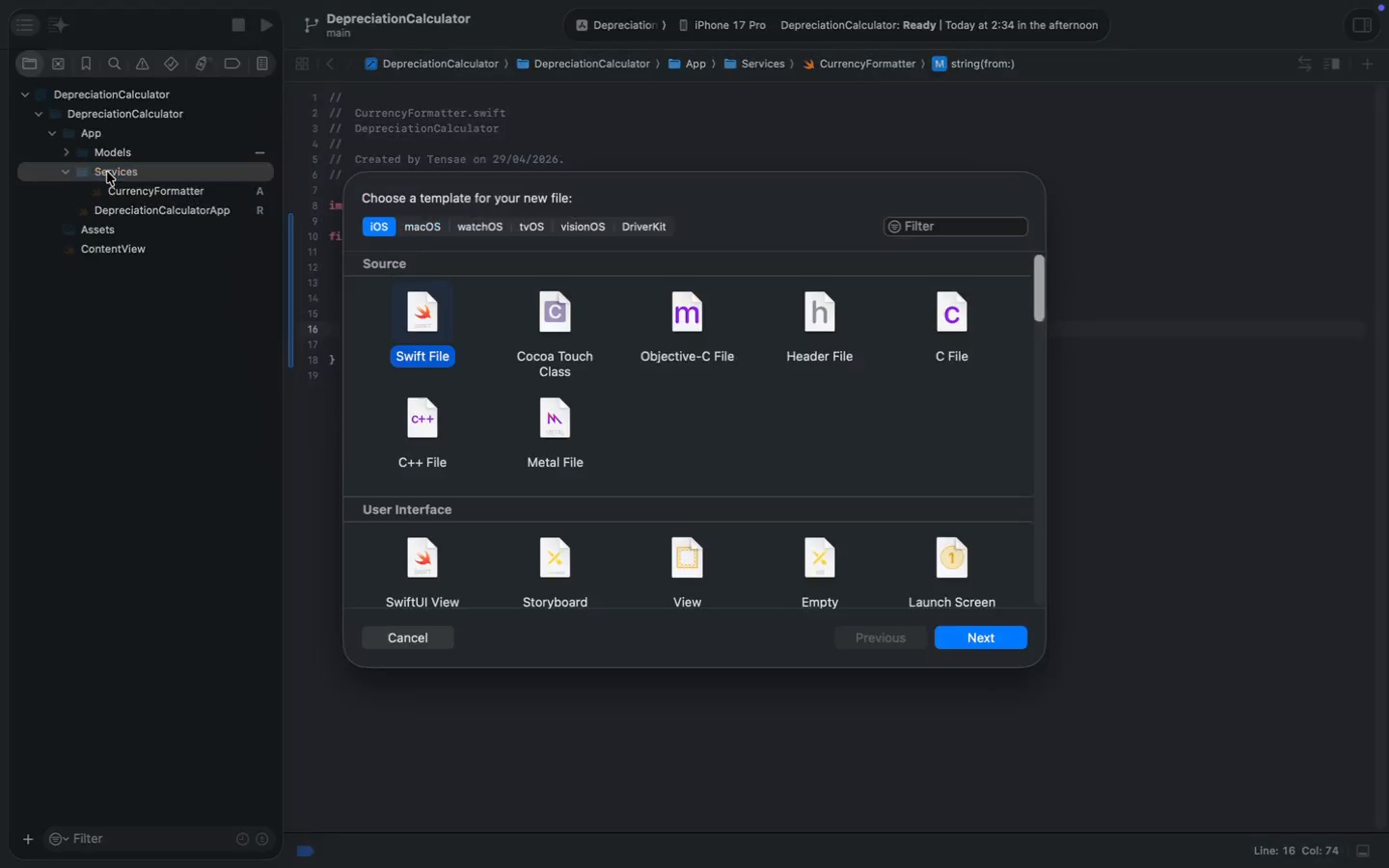 
key(Meta+N)
 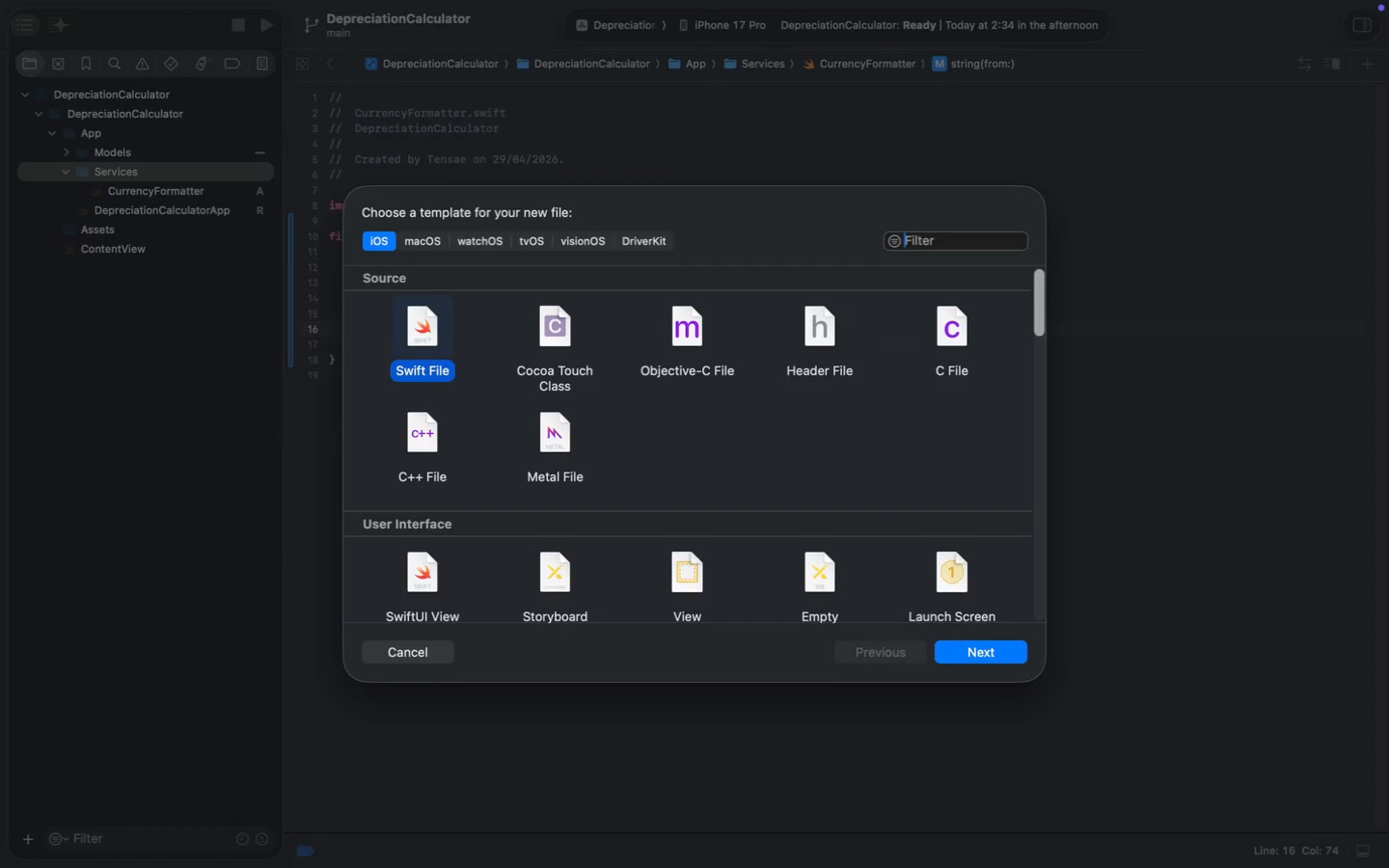 
key(Enter)
 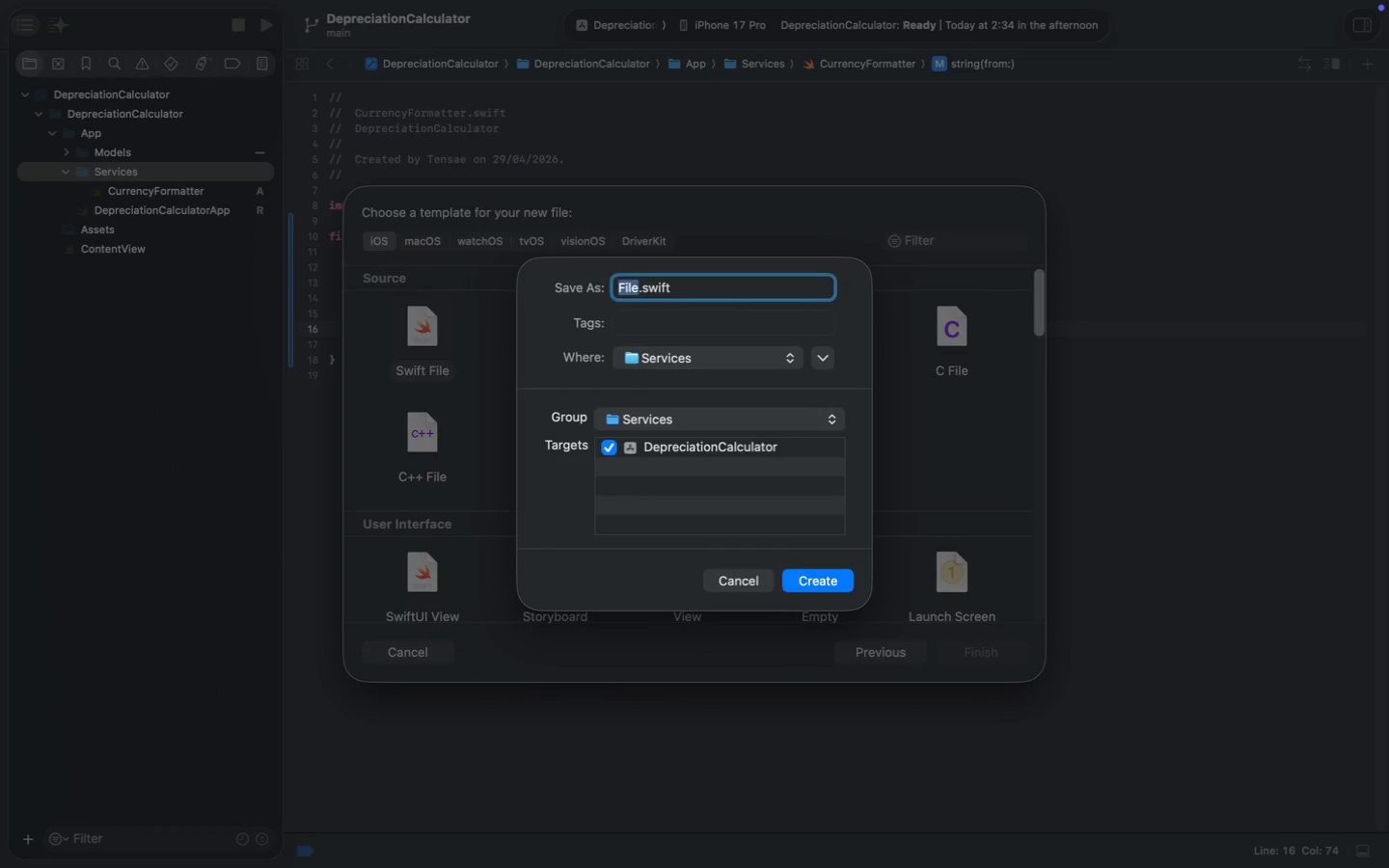 
type(DepreciationService)
 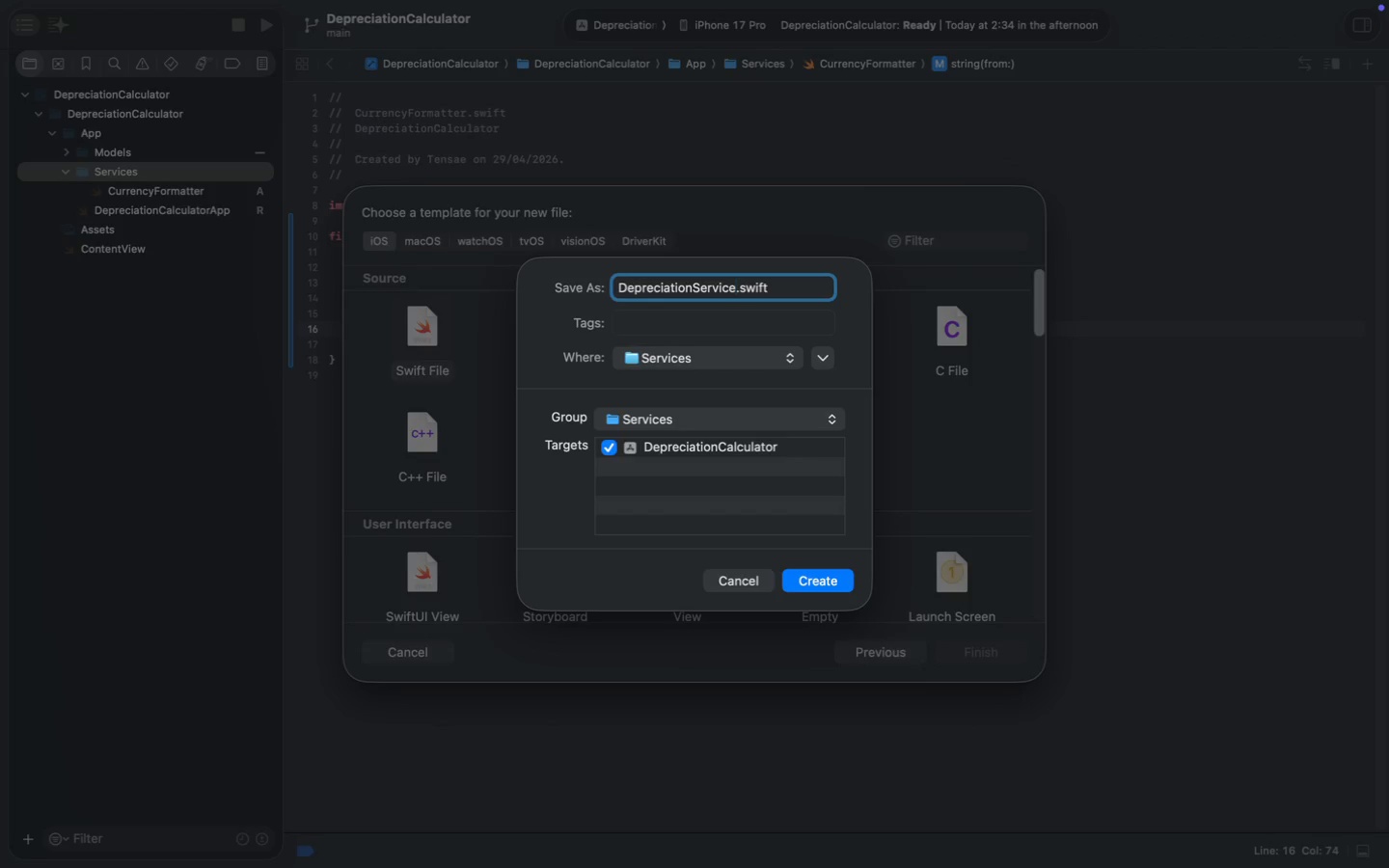 
key(Enter)
 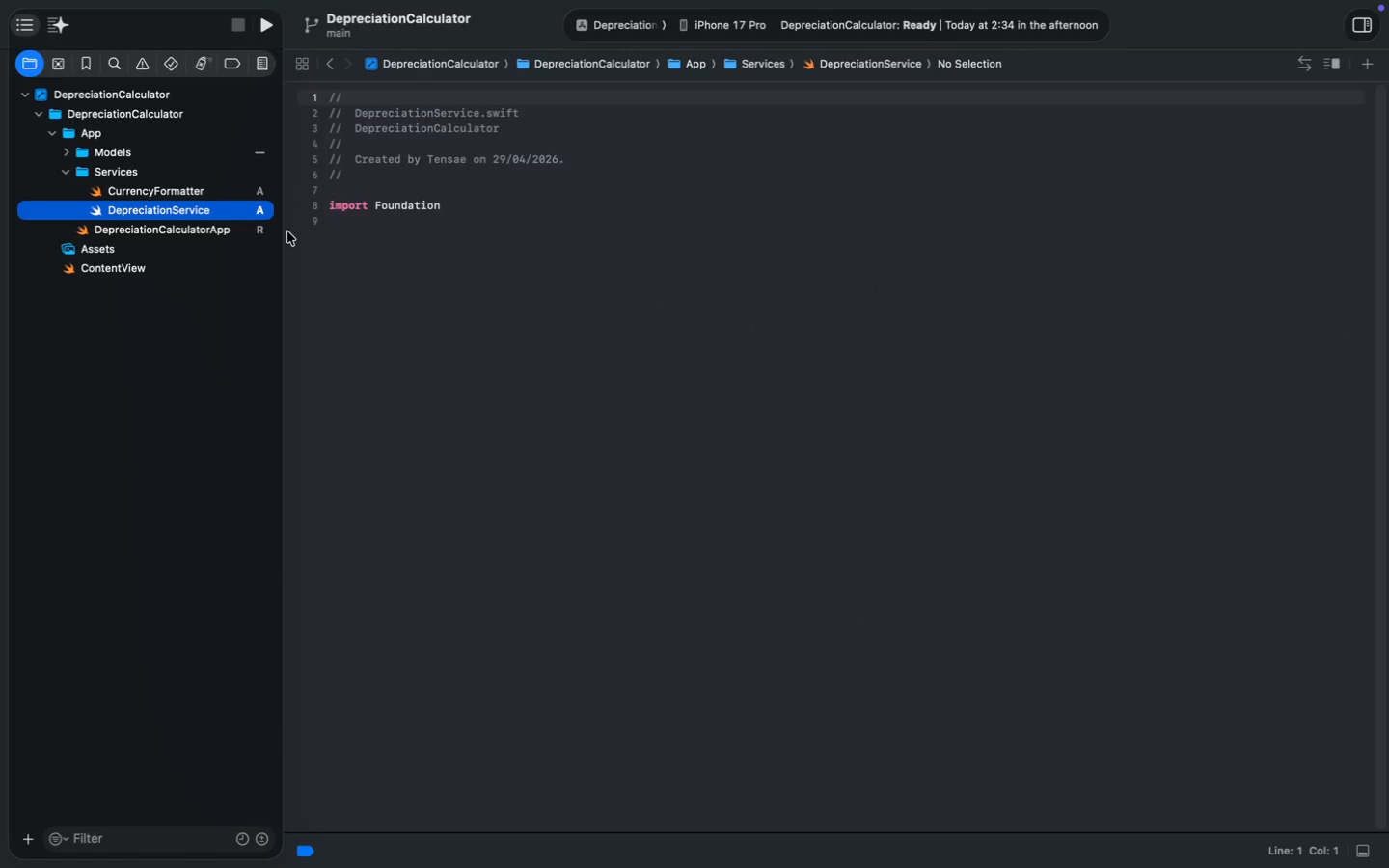 
left_click([481, 194])
 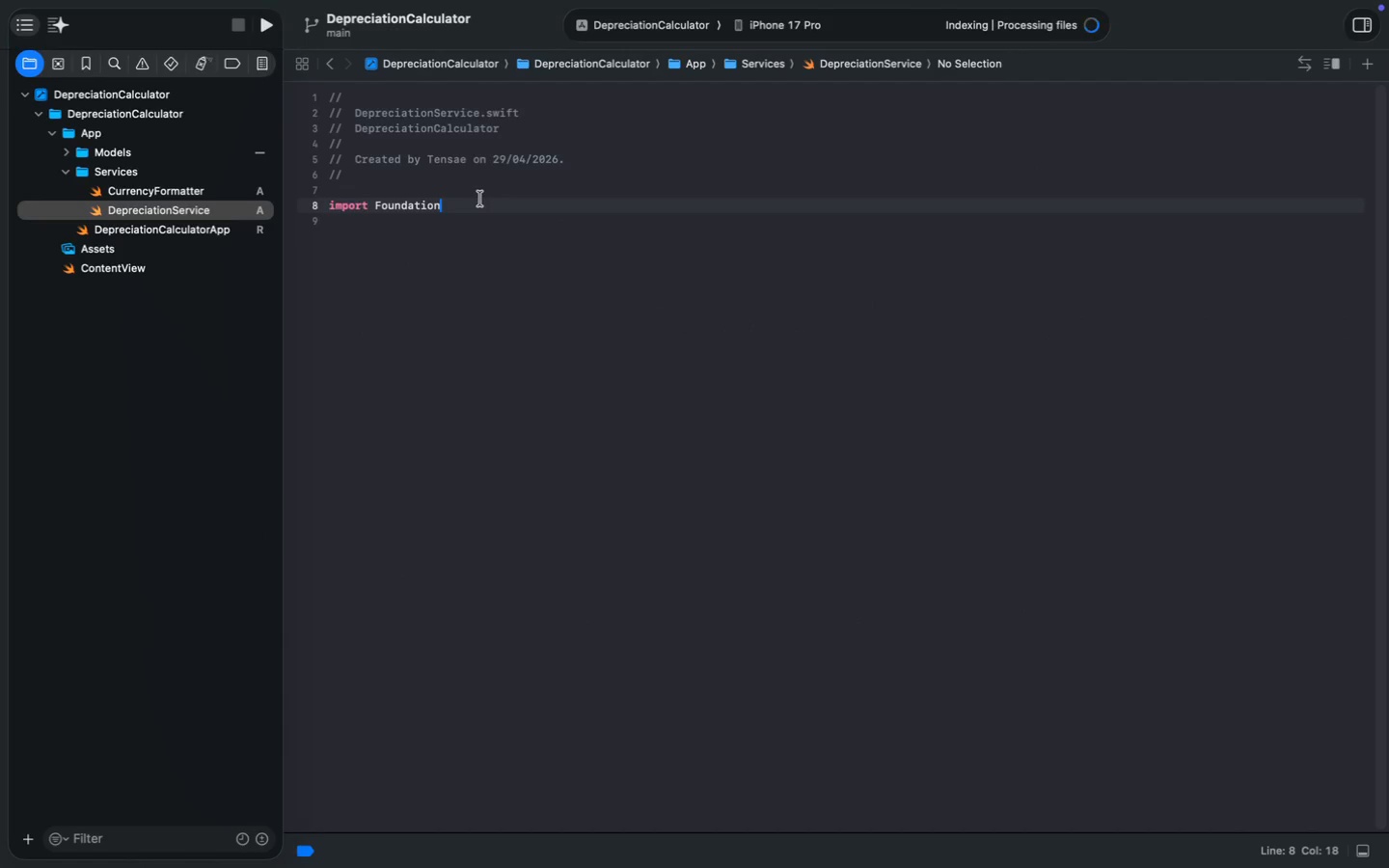 
left_click([480, 199])
 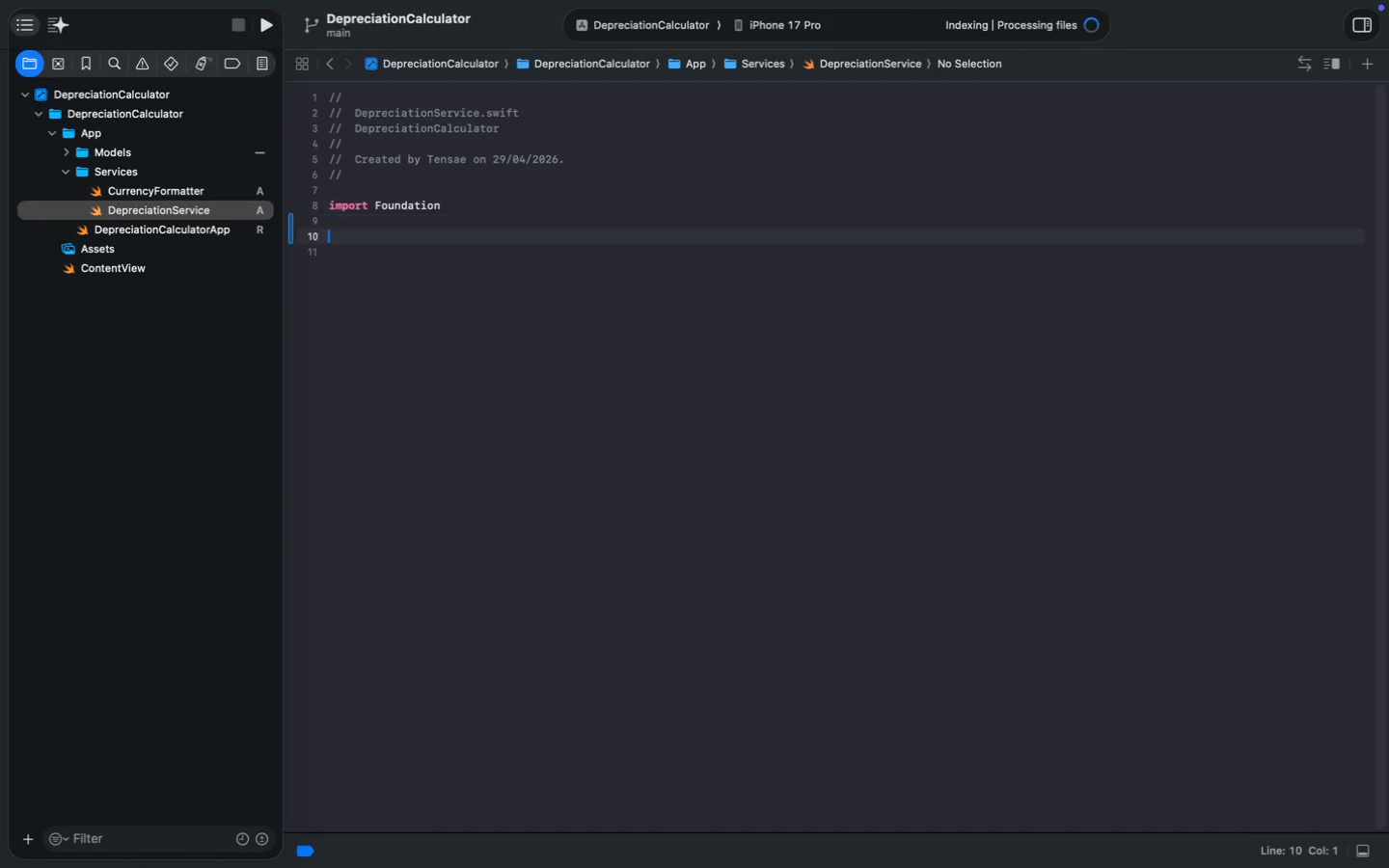 
key(Enter)
 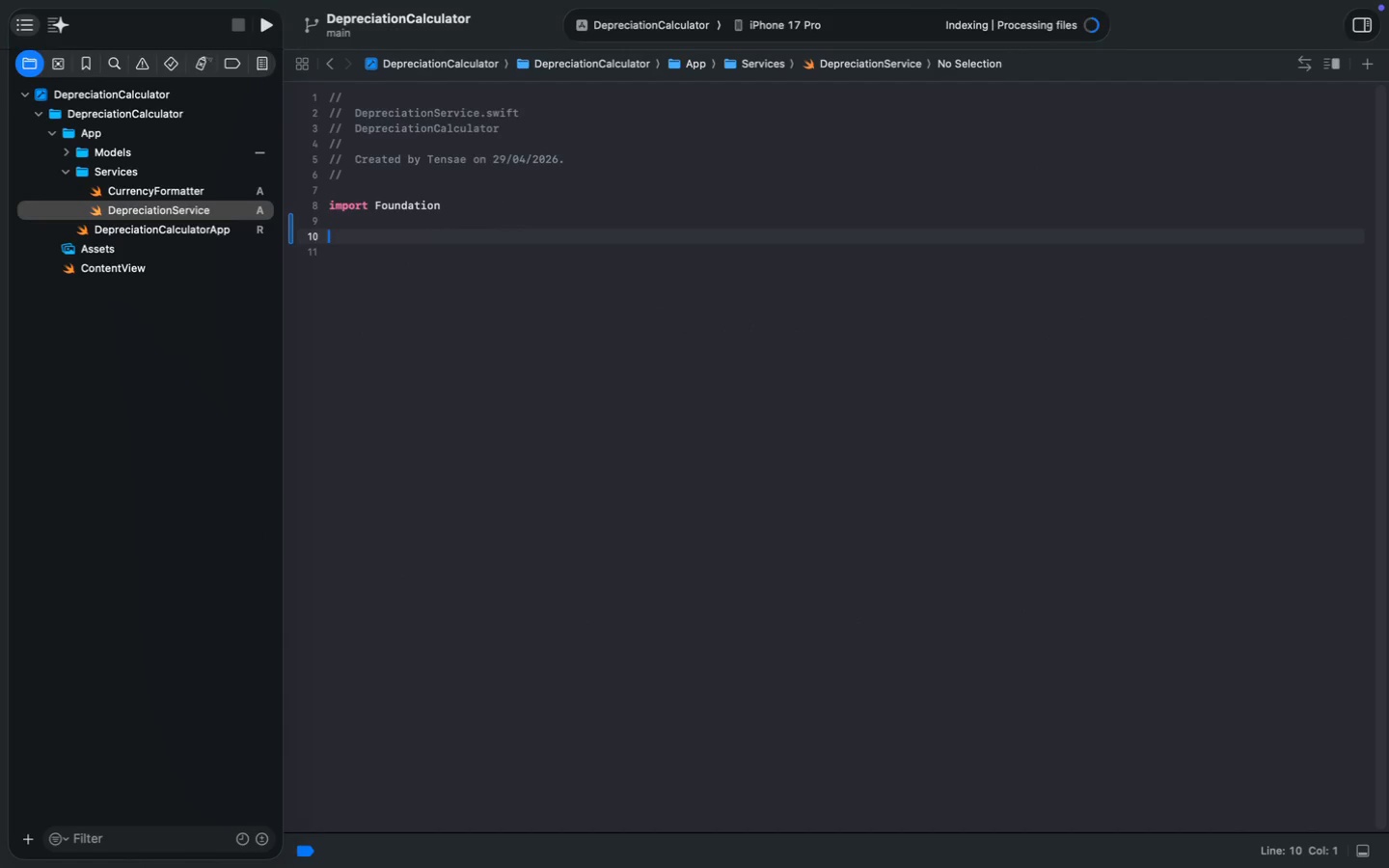 
key(Enter)
 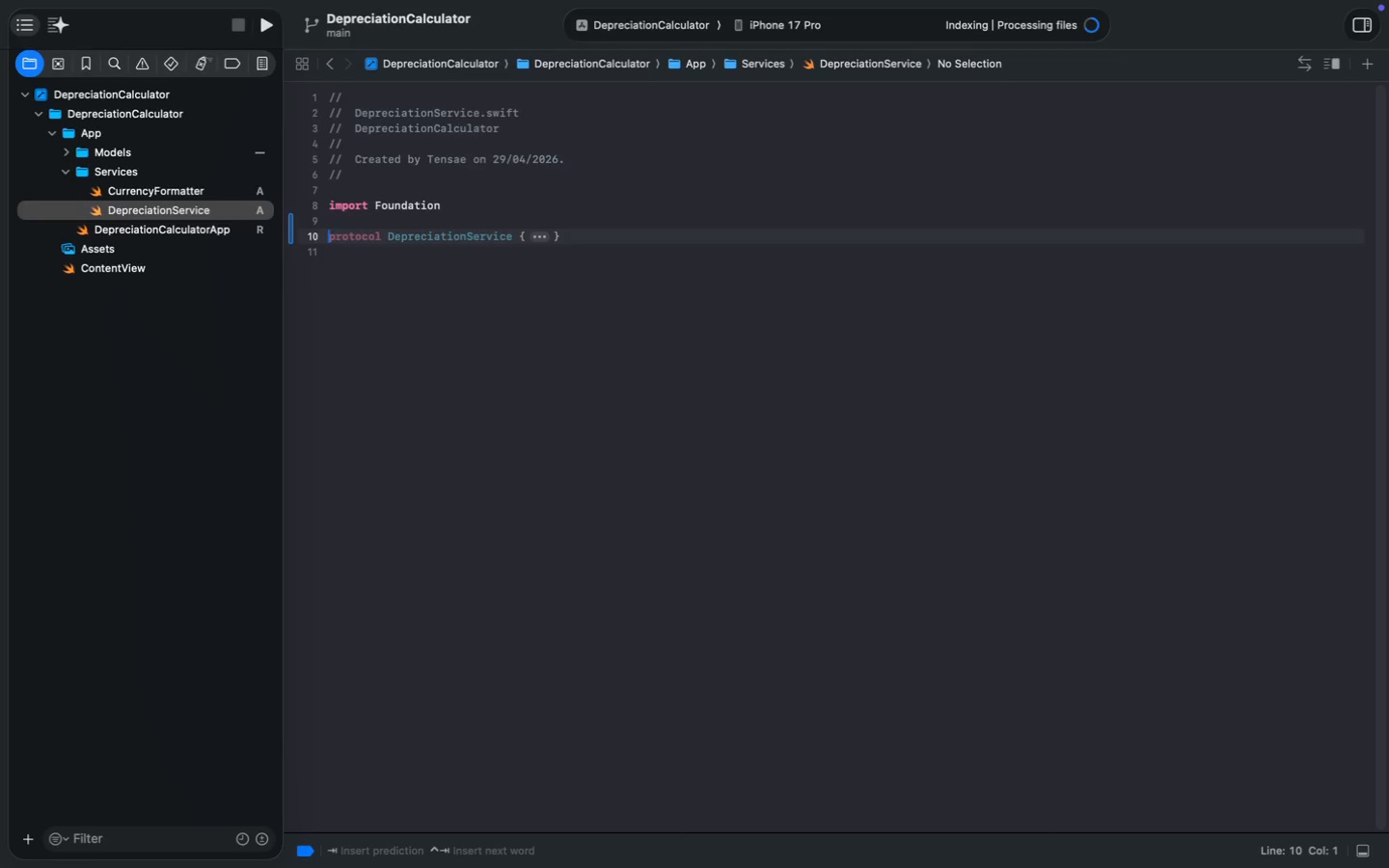 
wait(9.49)
 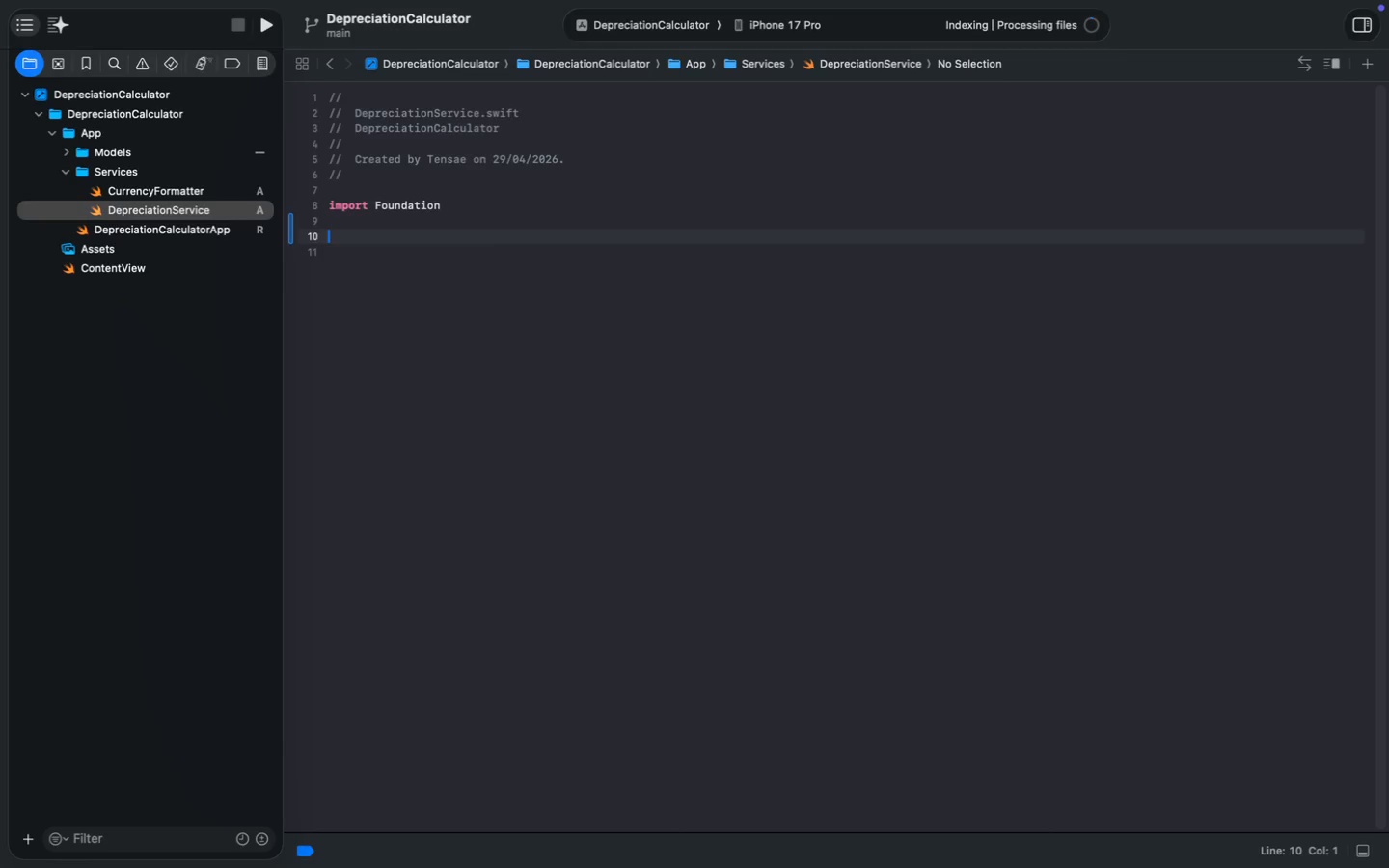 
type(pt)
key(Backspace)
type(rotocol Depre)
key(Tab)
 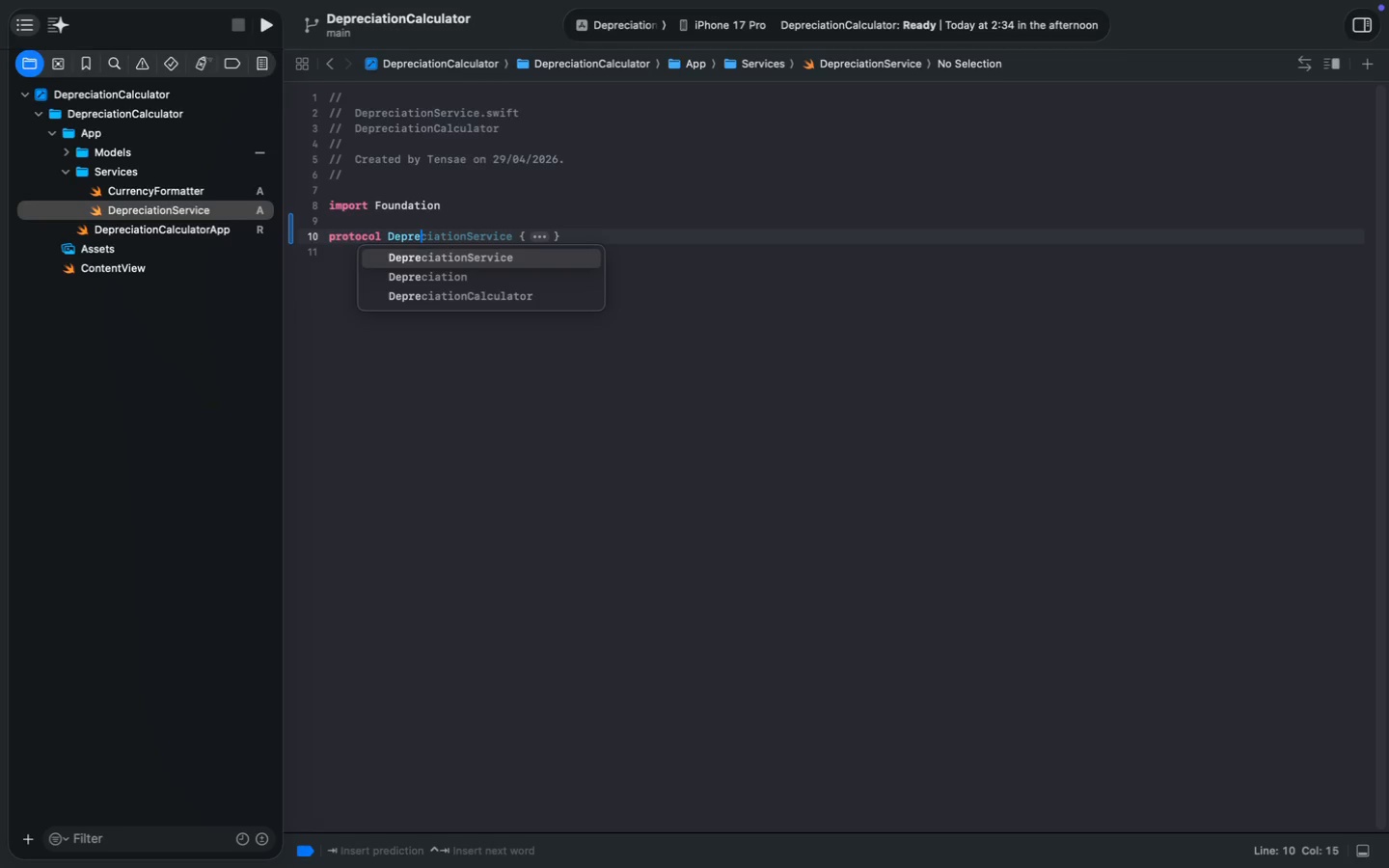 
key(Meta+Z)
 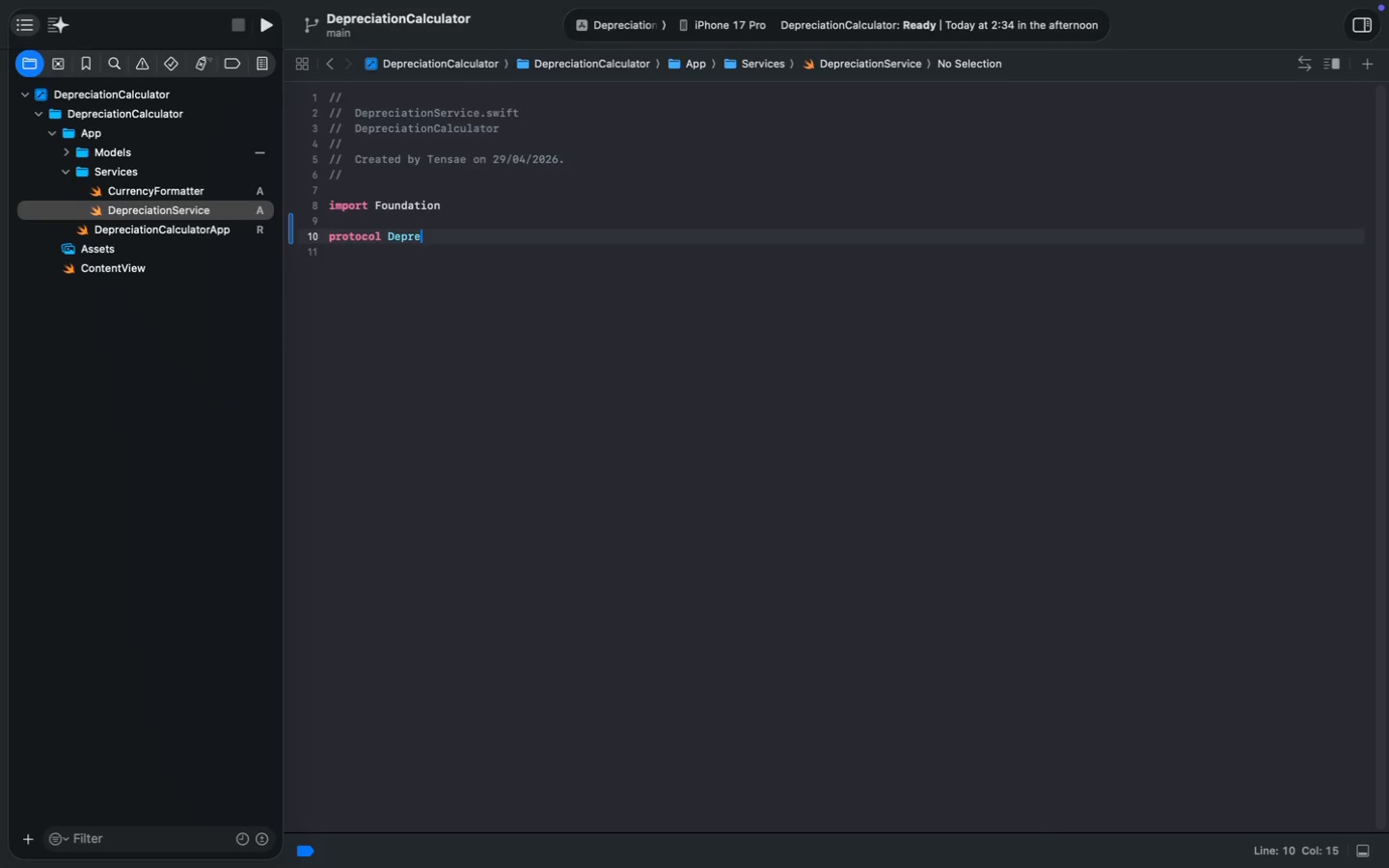 
type(cuato)
key(Backspace)
type(i)
key(Backspace)
key(Backspace)
key(Backspace)
key(Backspace)
 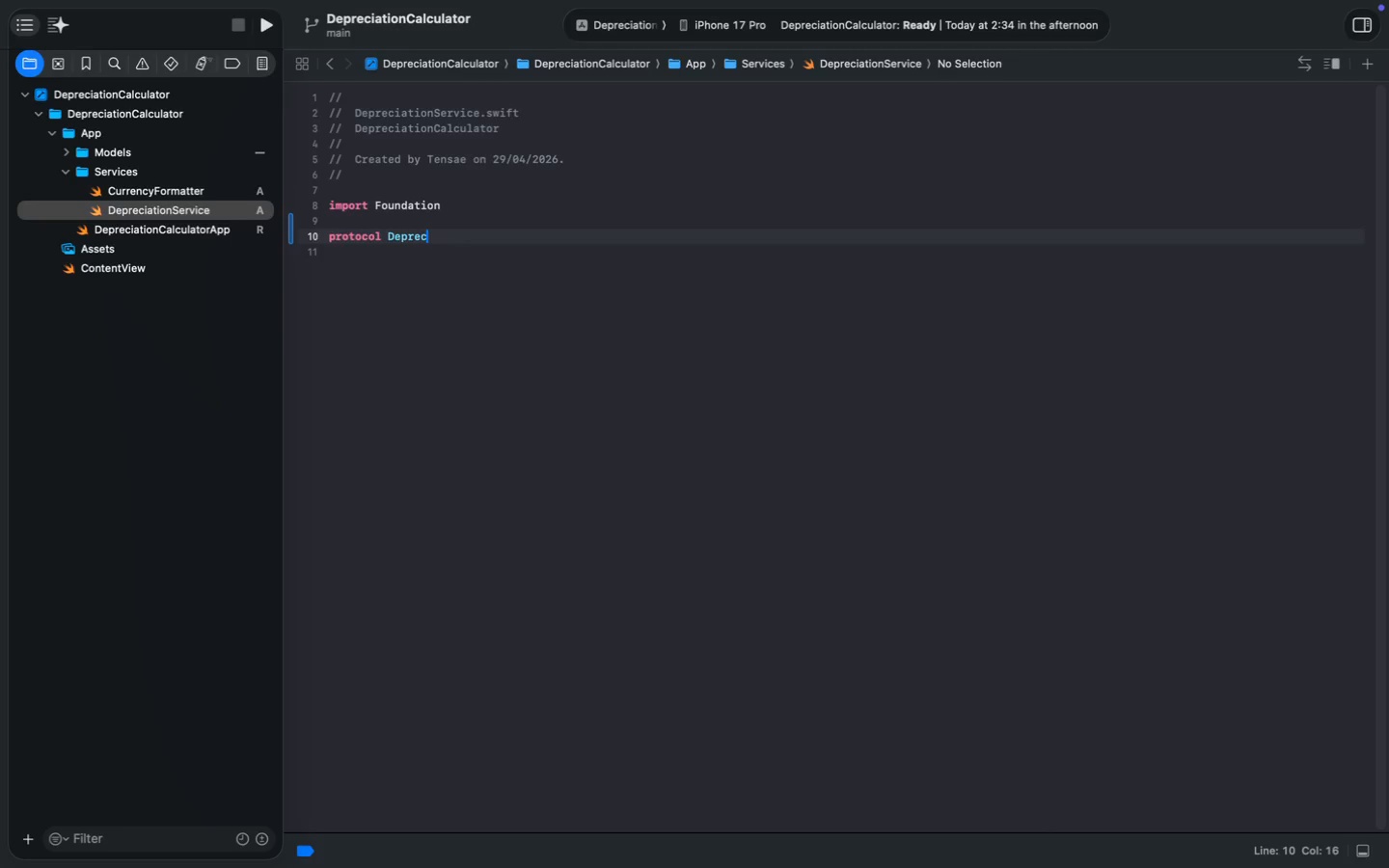 
type(iationCal)
key(Tab)
key(Backspace)
key(Backspace)
type(ig)
key(Backspace)
type(ng )
key(Tab)
type(func calculate(asset: Asset)
 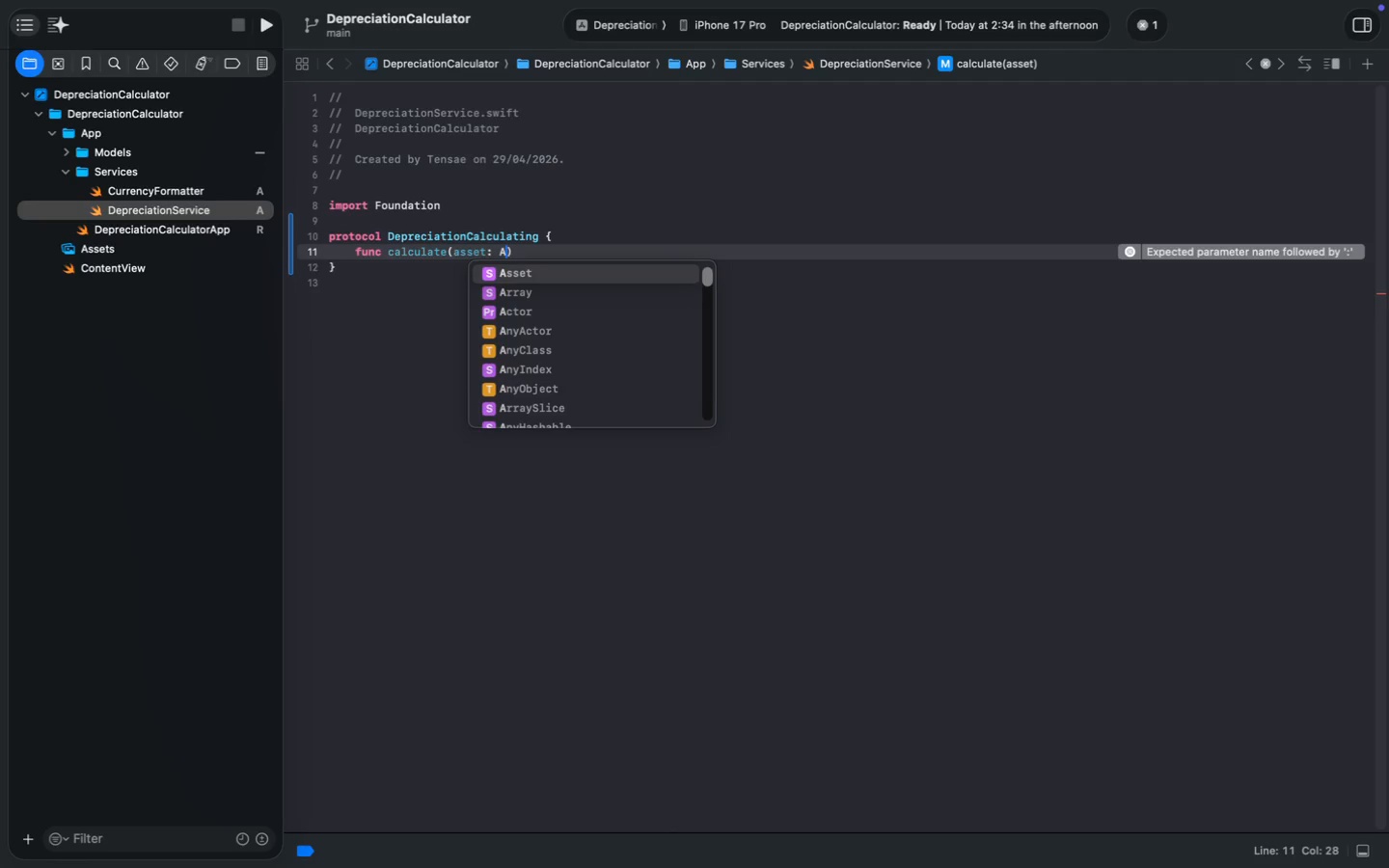 
key(ArrowRight)
 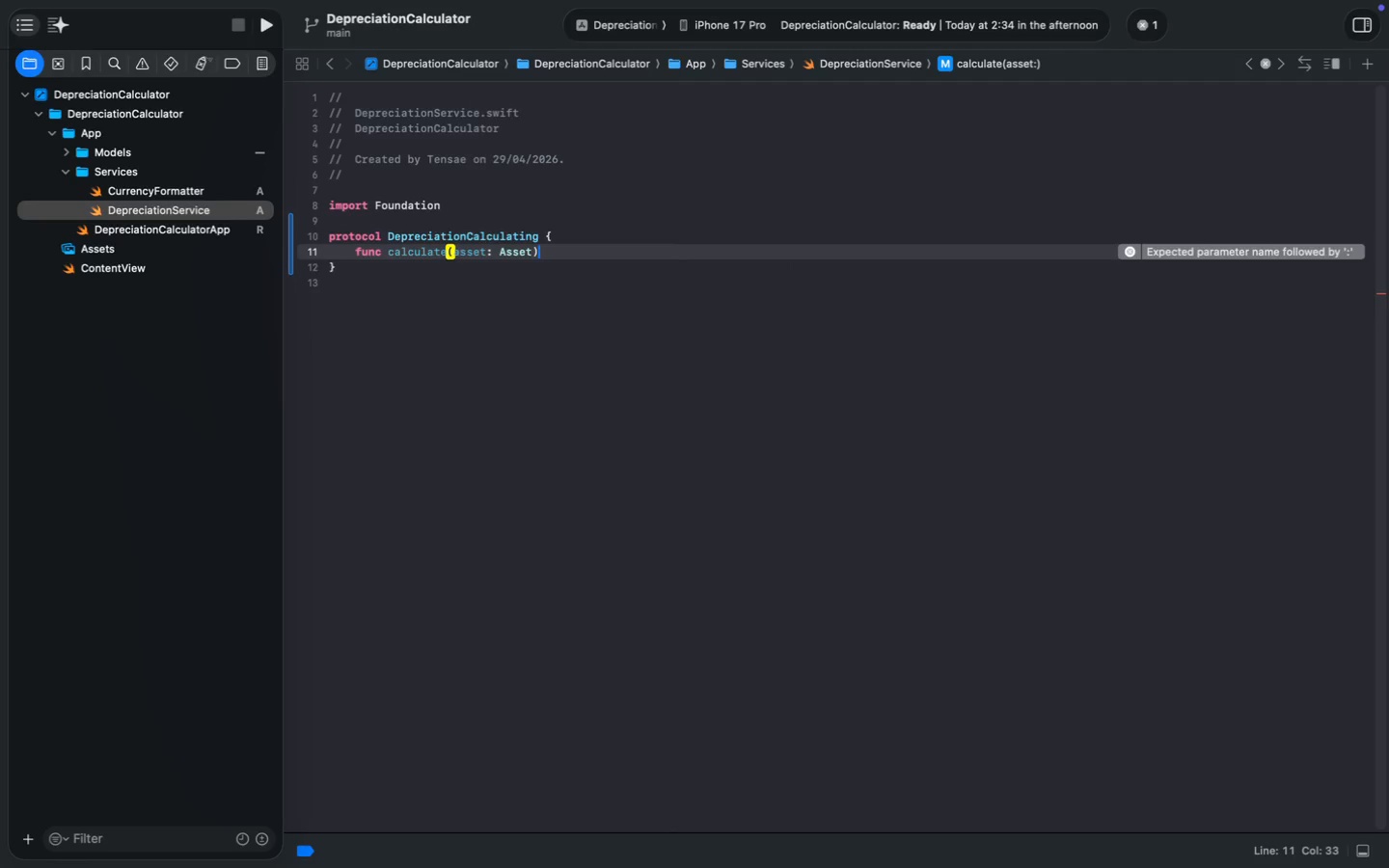 
type( -> [Depreciat)
key(Tab)
 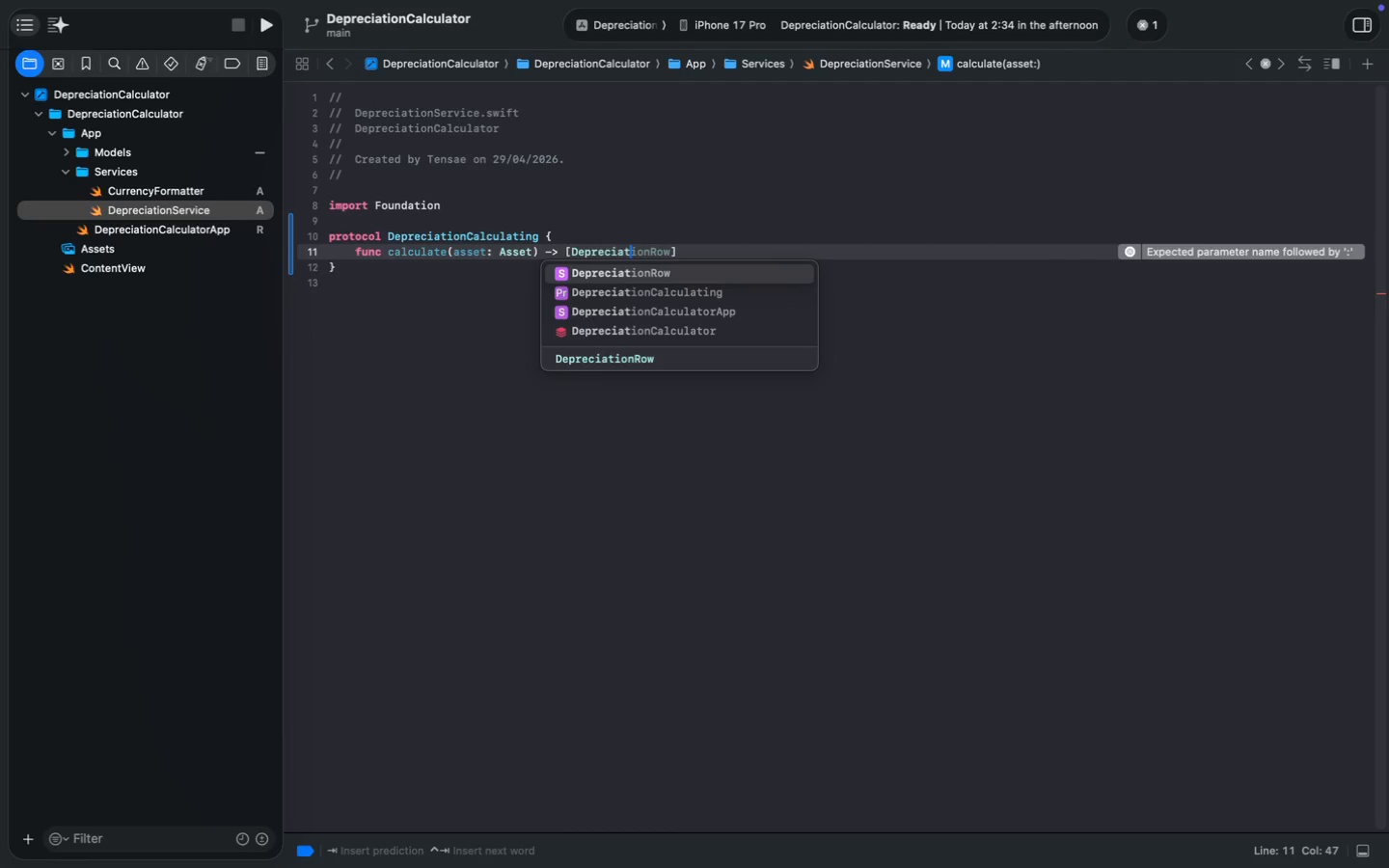 
key(ArrowRight)
 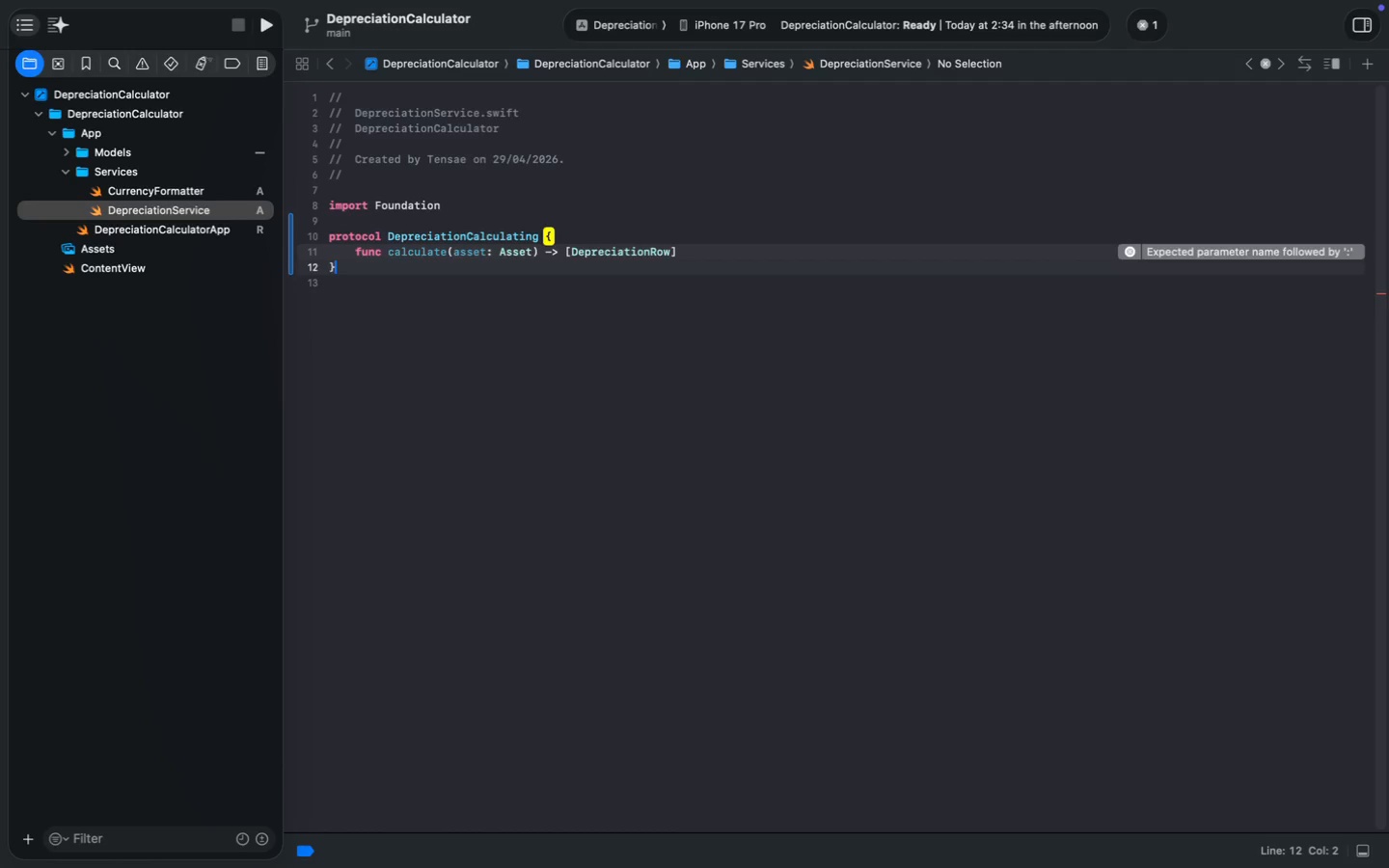 
key(ArrowDown)
 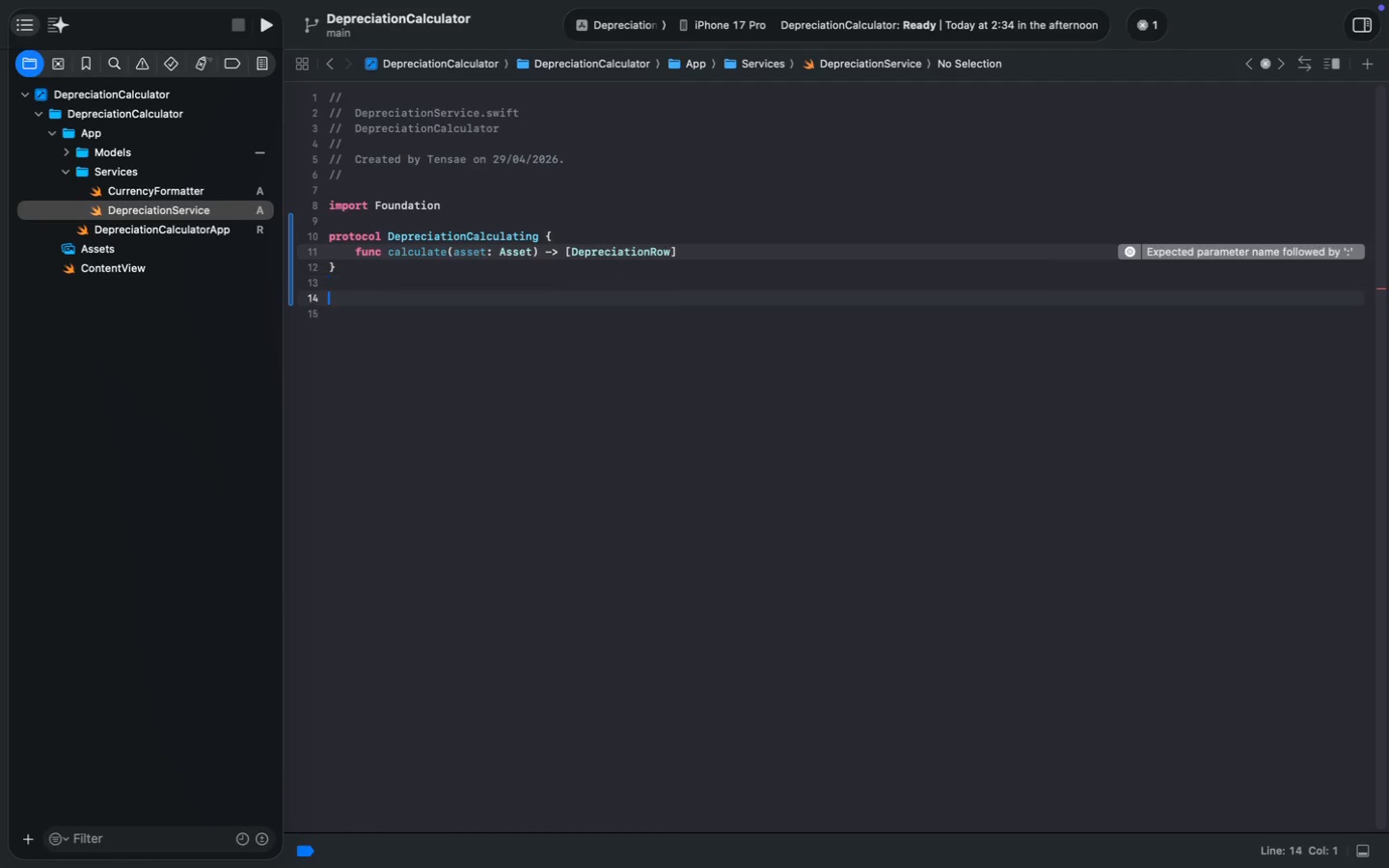 
key(Enter)
 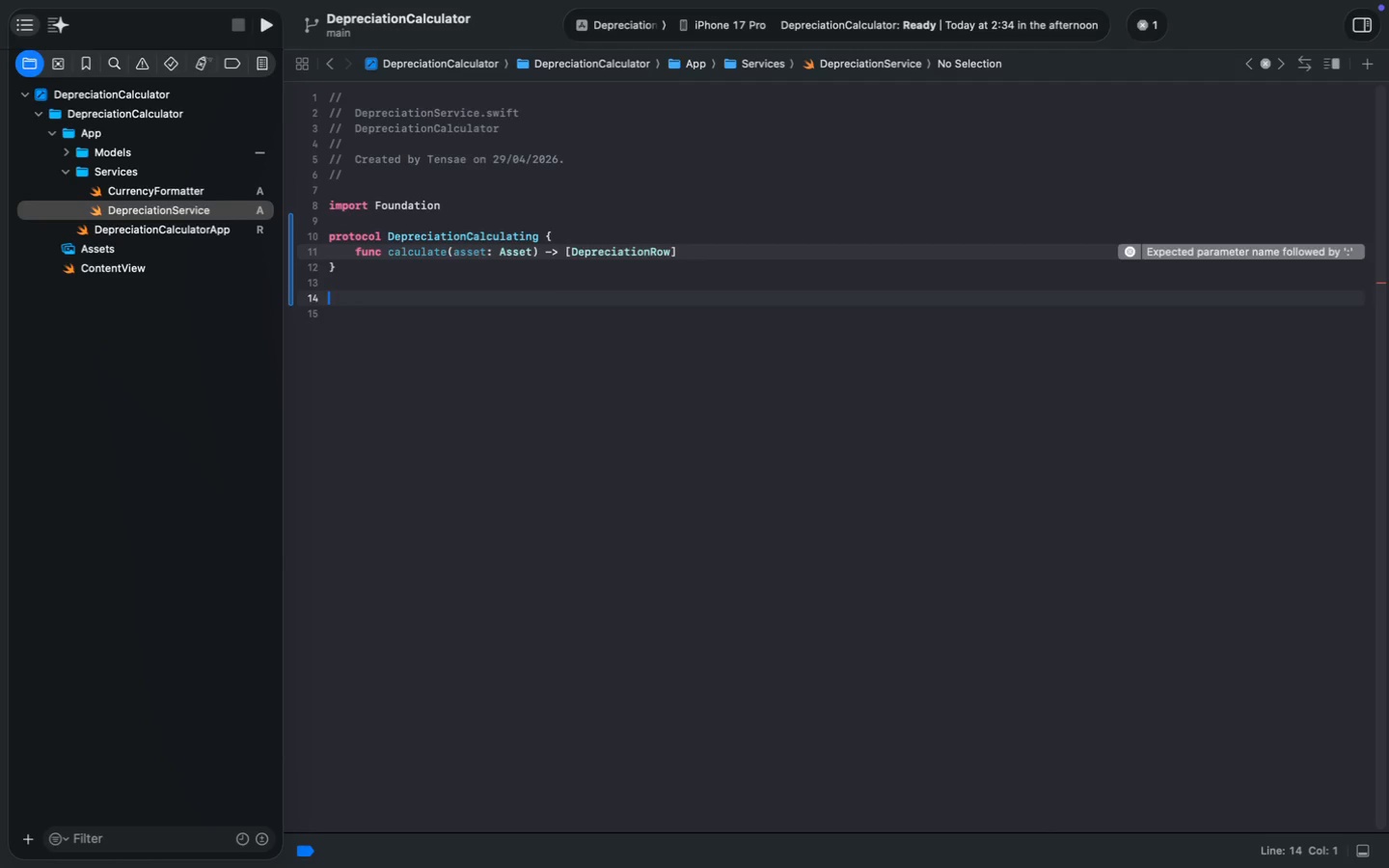 
key(Enter)
 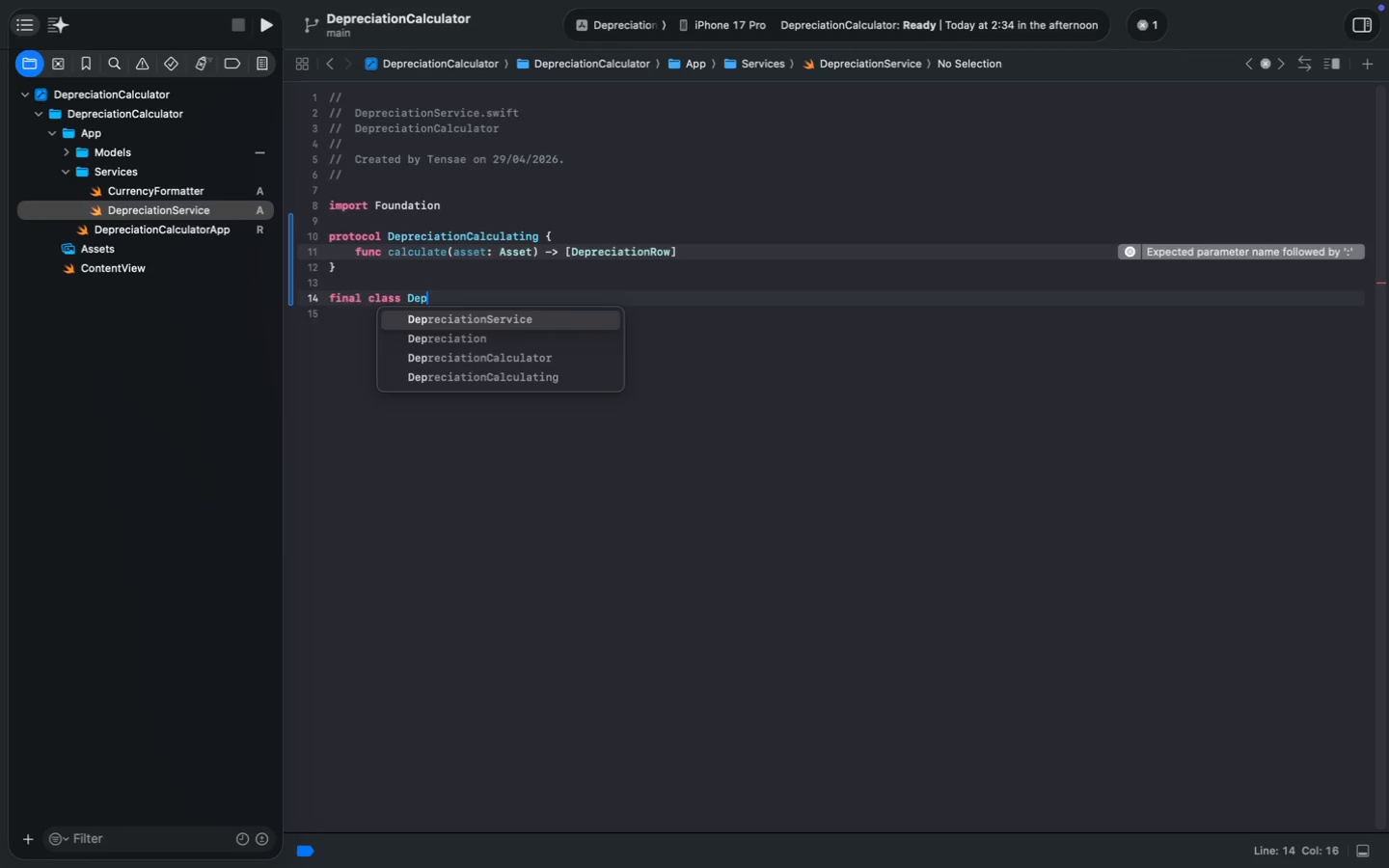 
type(final class Depr)
key(Tab)
 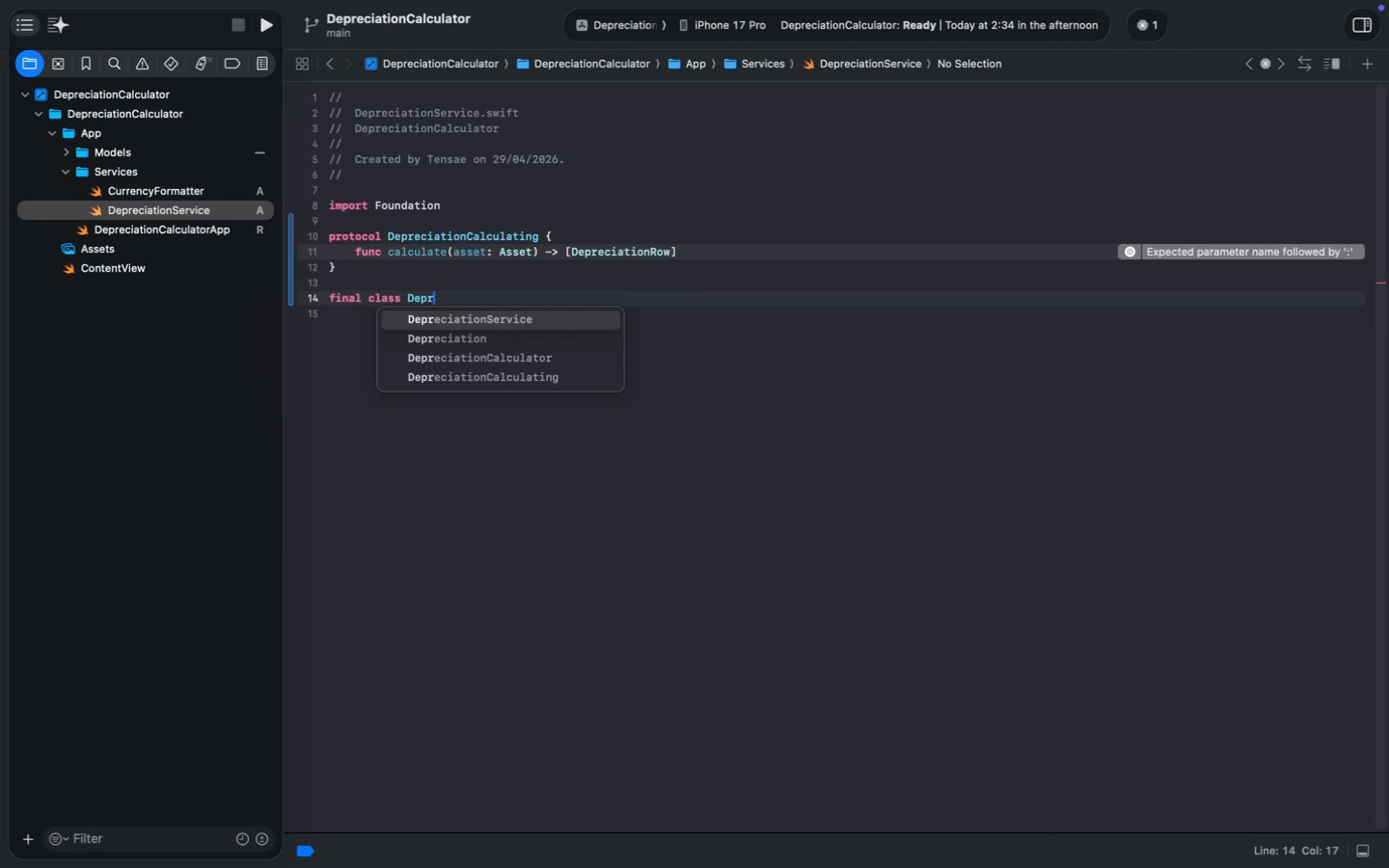 
type(privae)
key(Backspace)
type(te let macrsRates: [Int: [])
 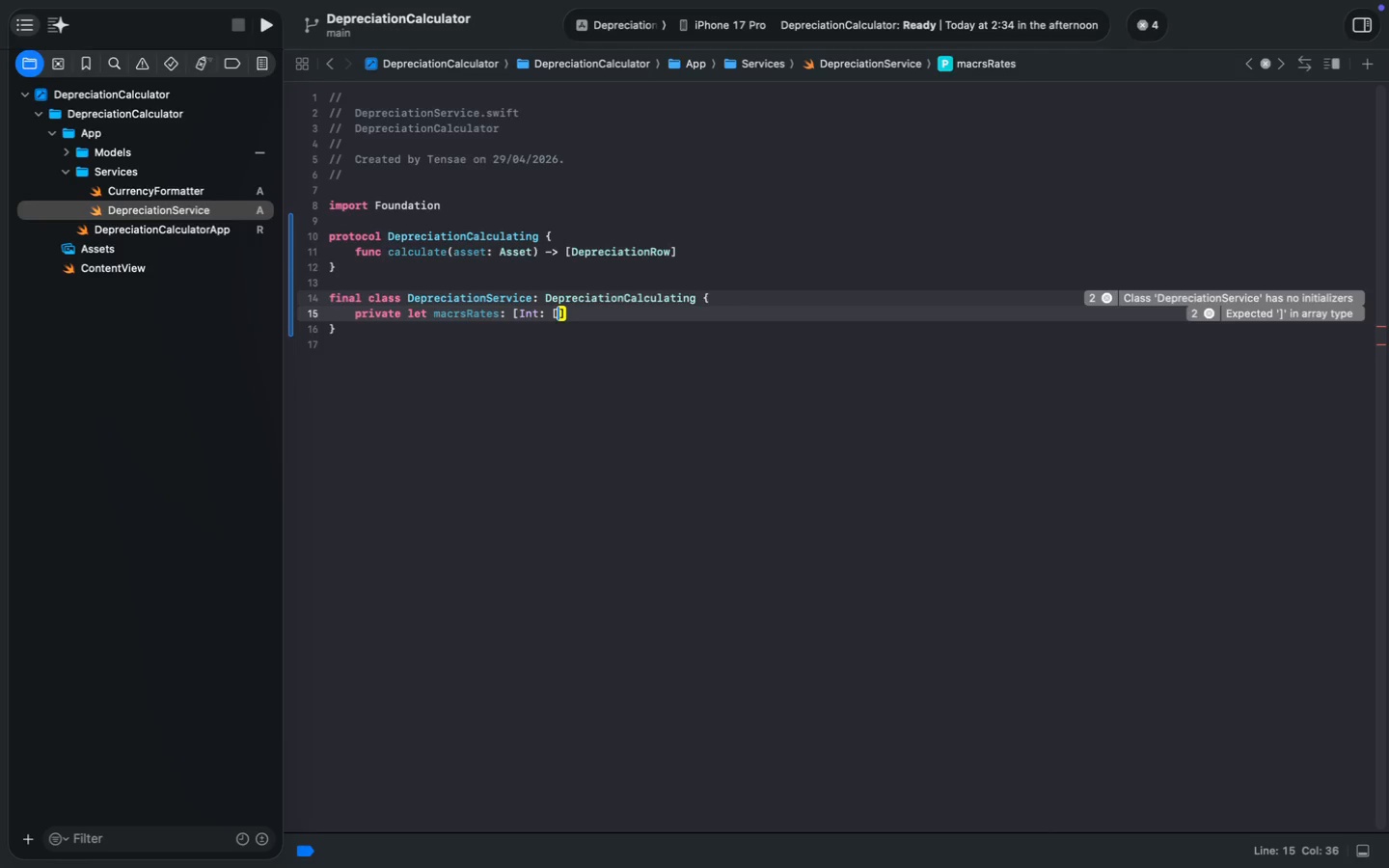 
key(ArrowLeft)
 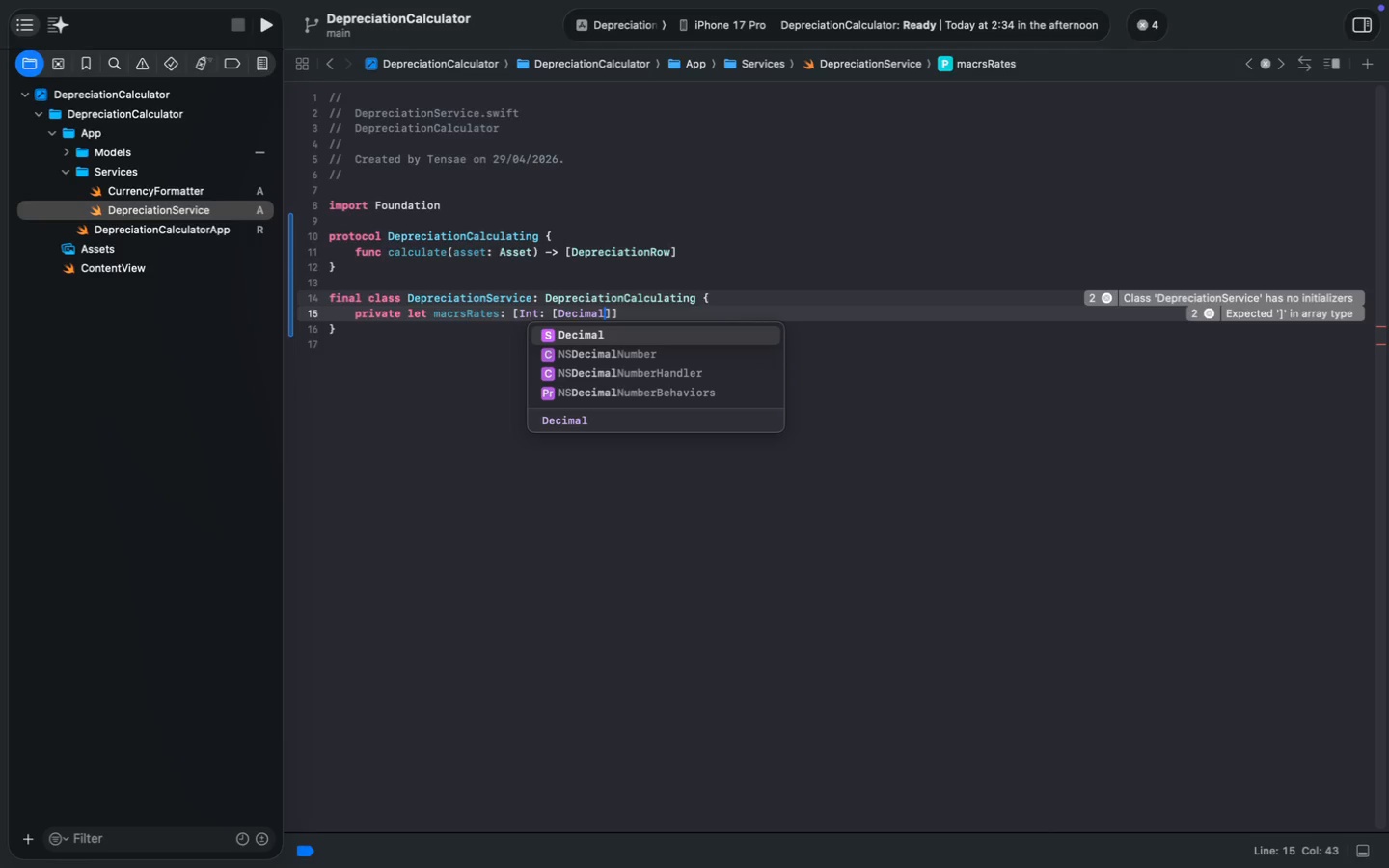 
type(Decimal)
 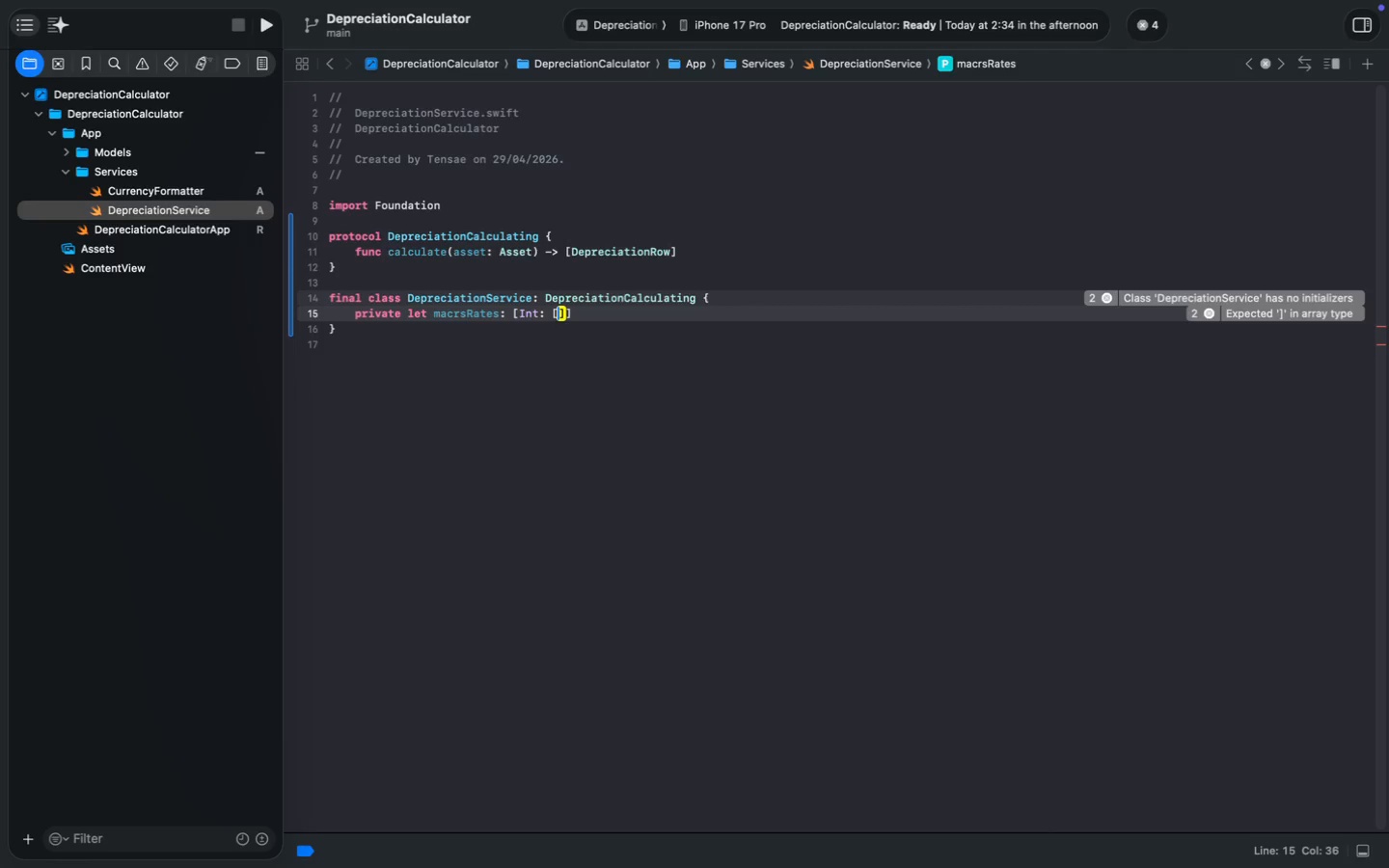 
key(ArrowRight)
 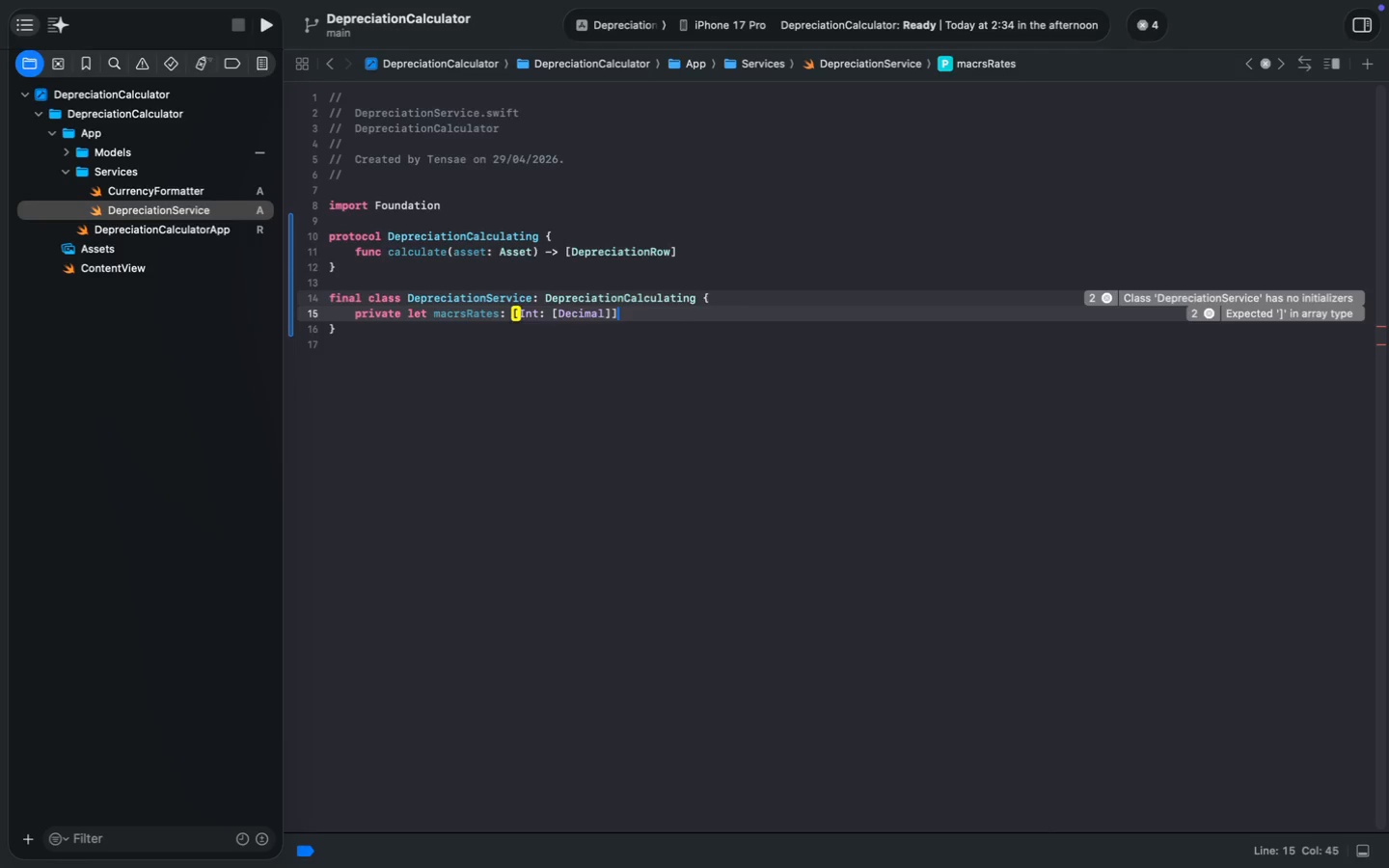 
key(ArrowRight)
 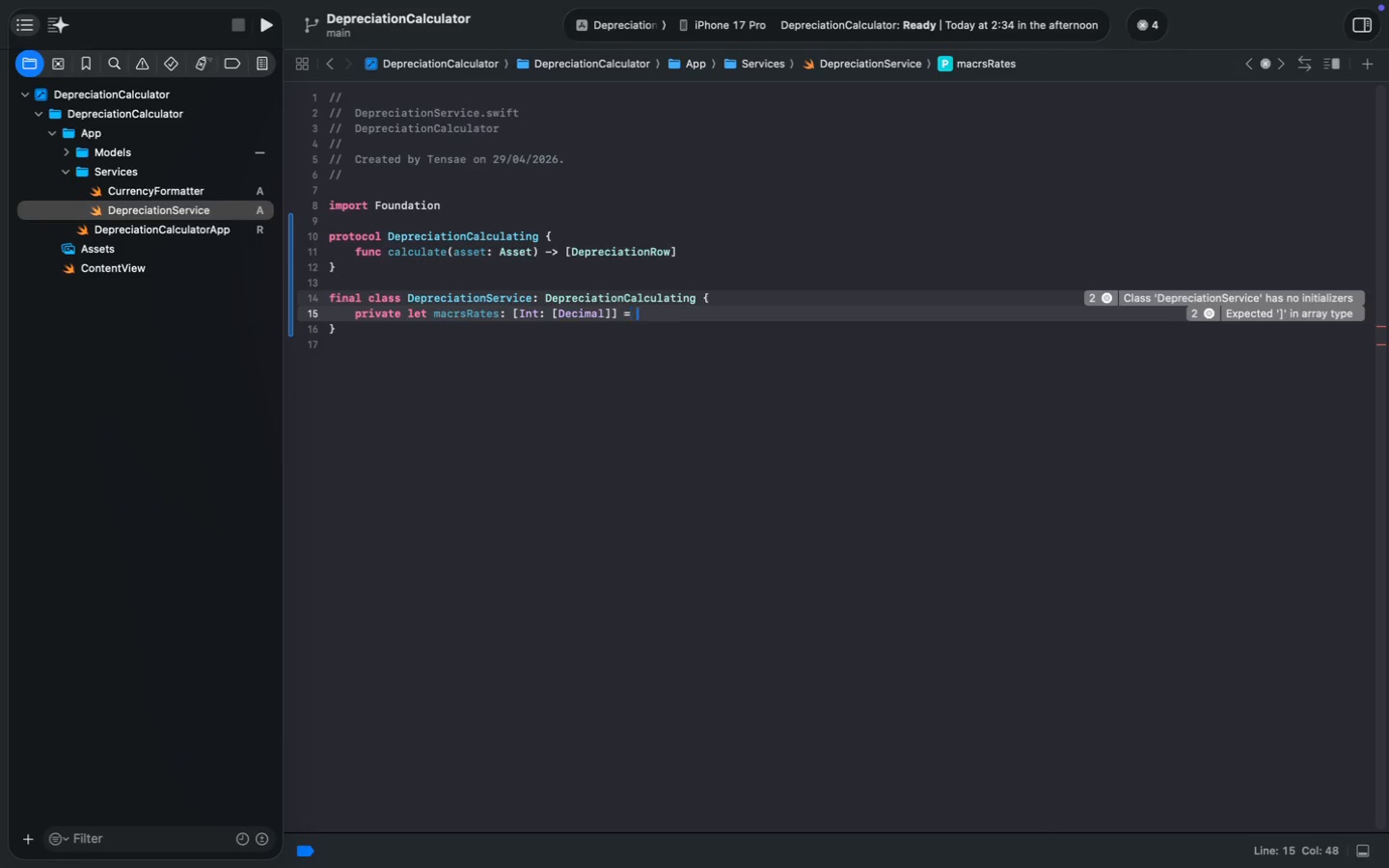 
key(Space)
 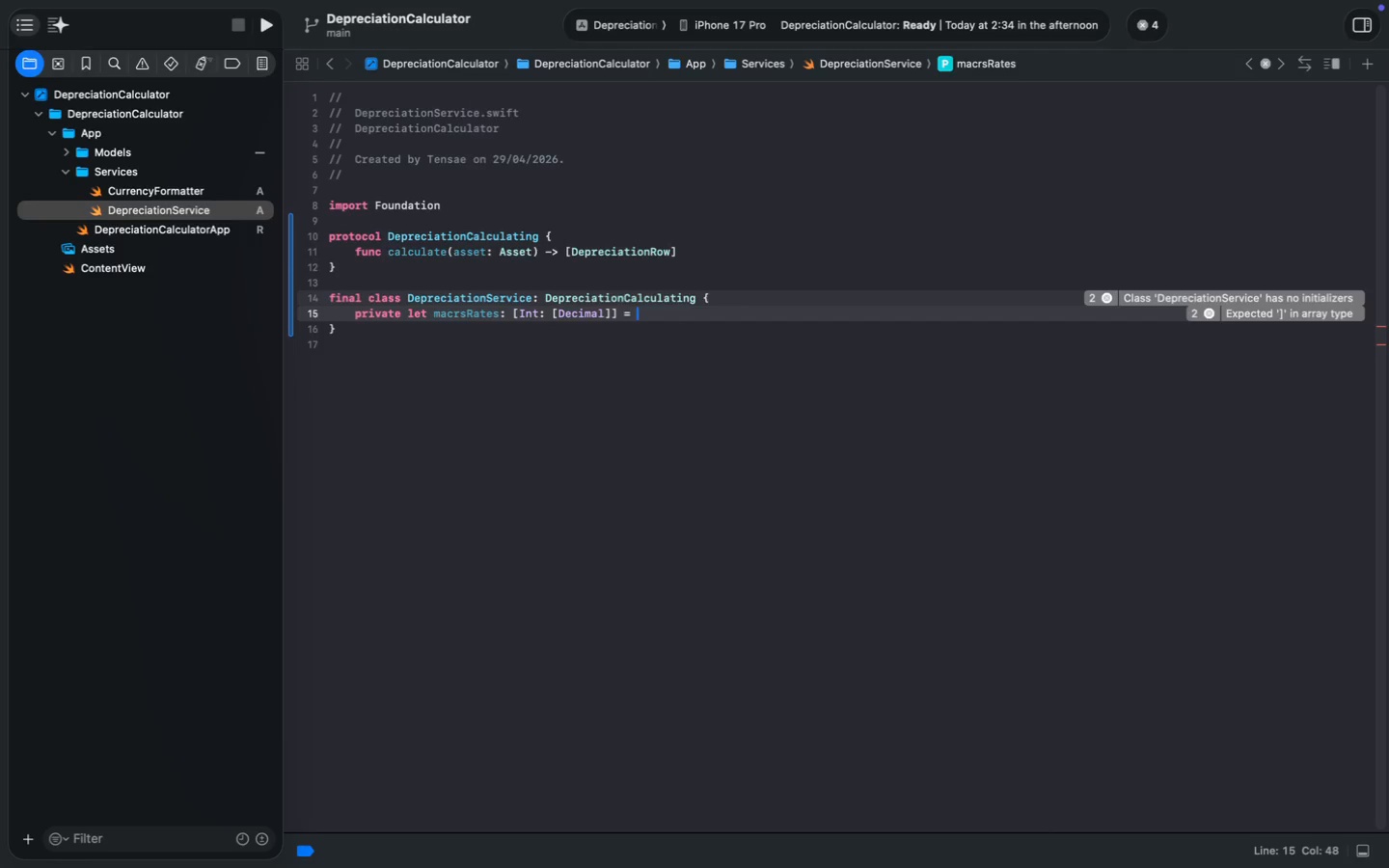 
key(Equal)
 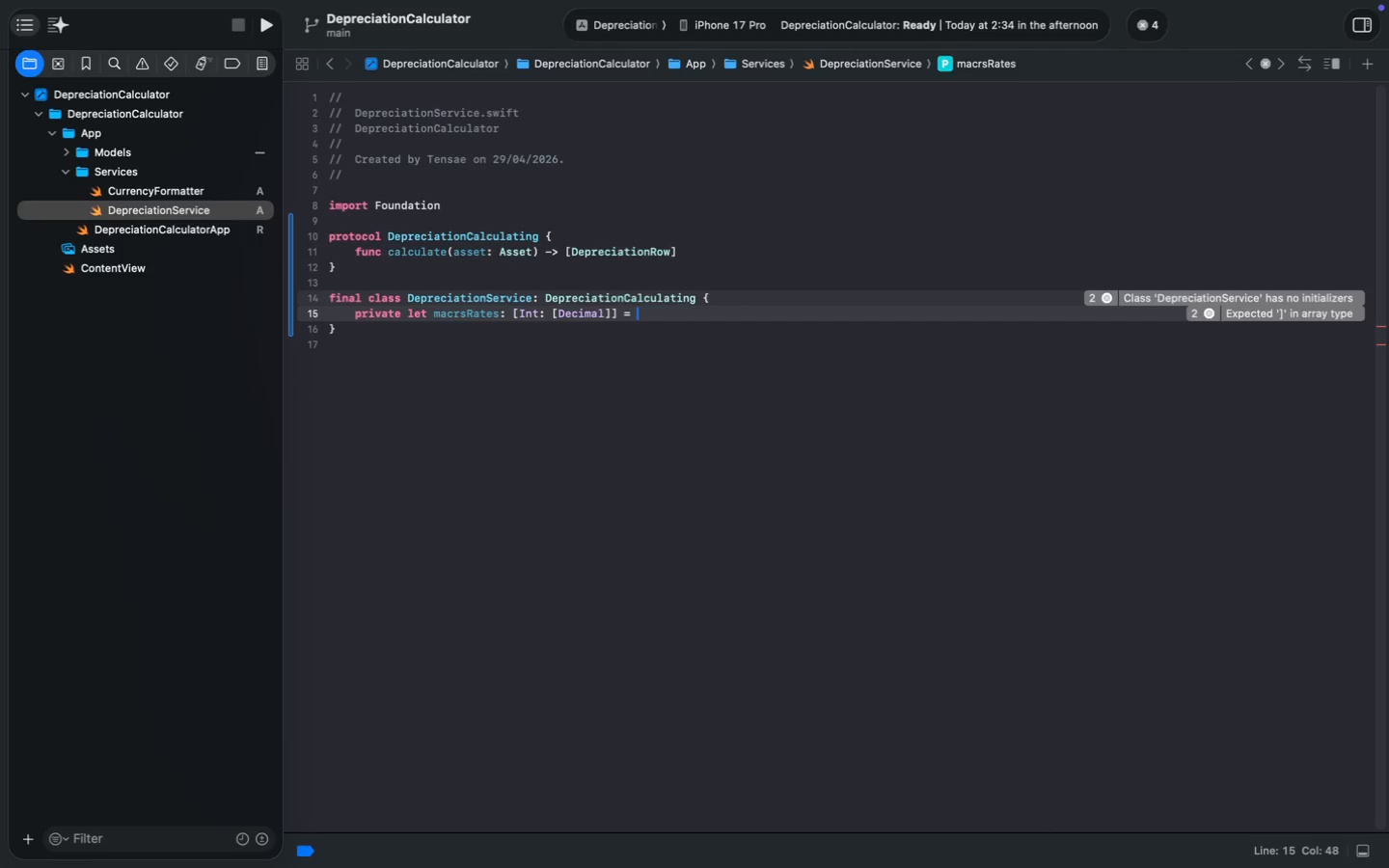 
key(Space)
 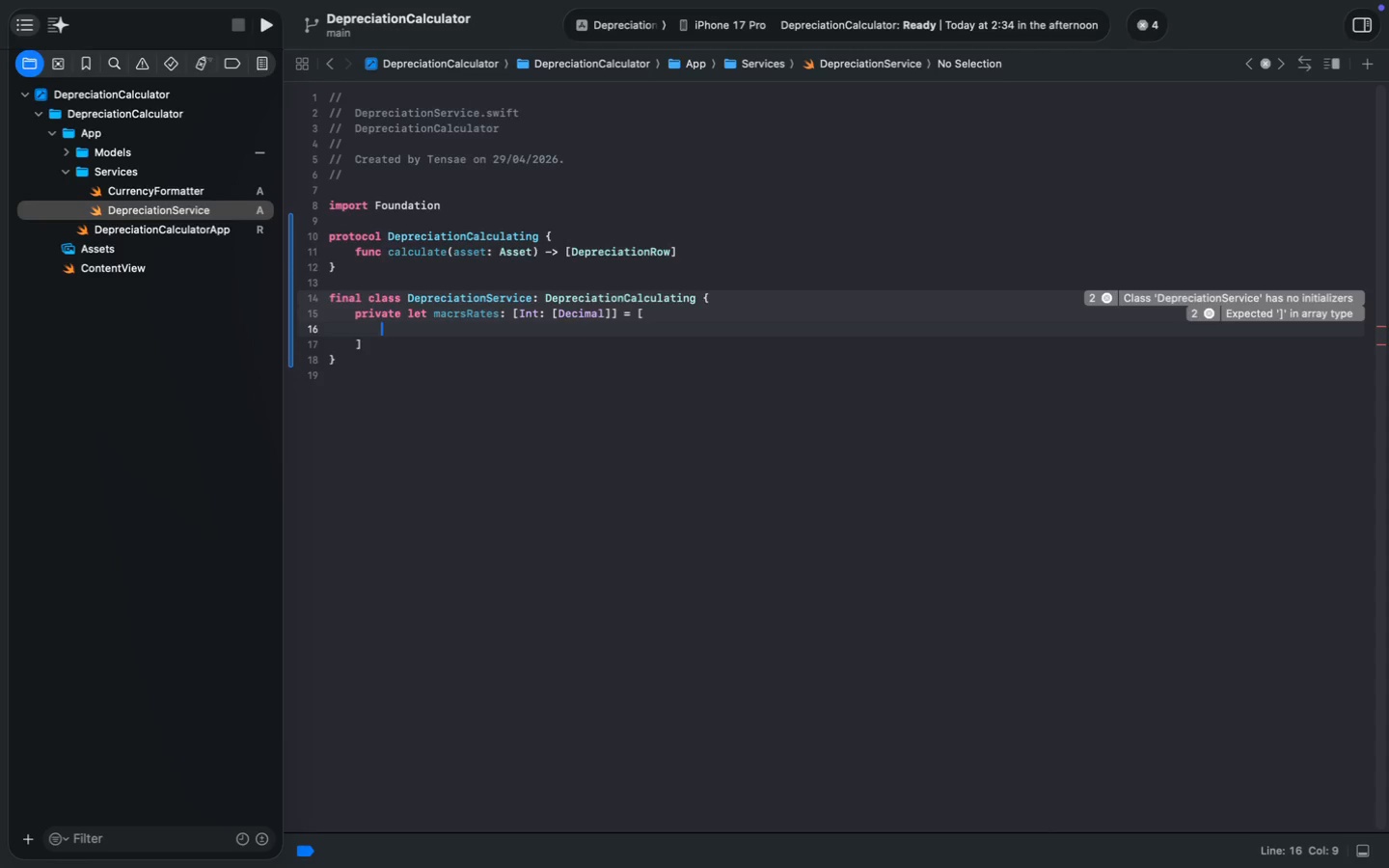 
key(BracketLeft)
 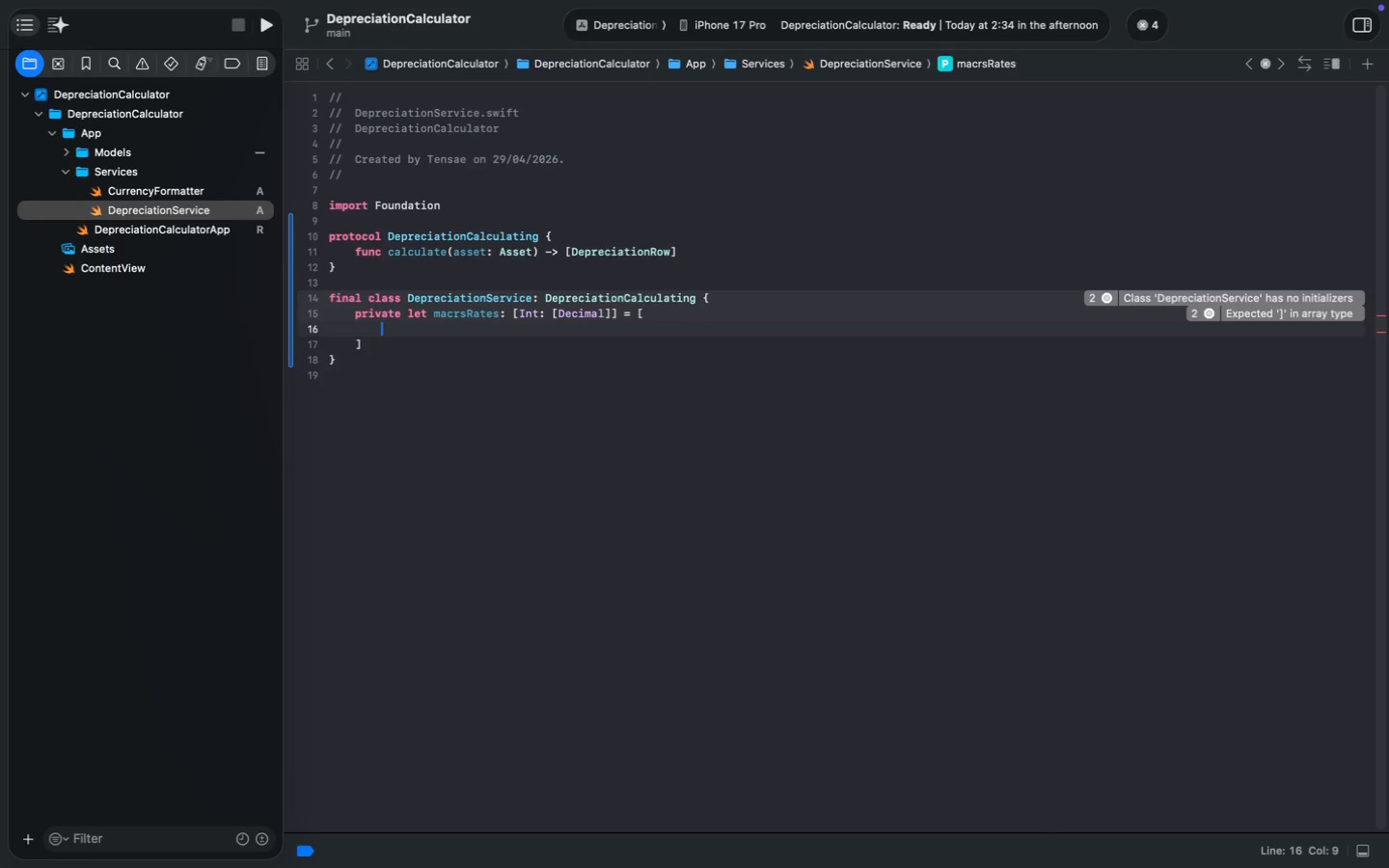 
key(Enter)
 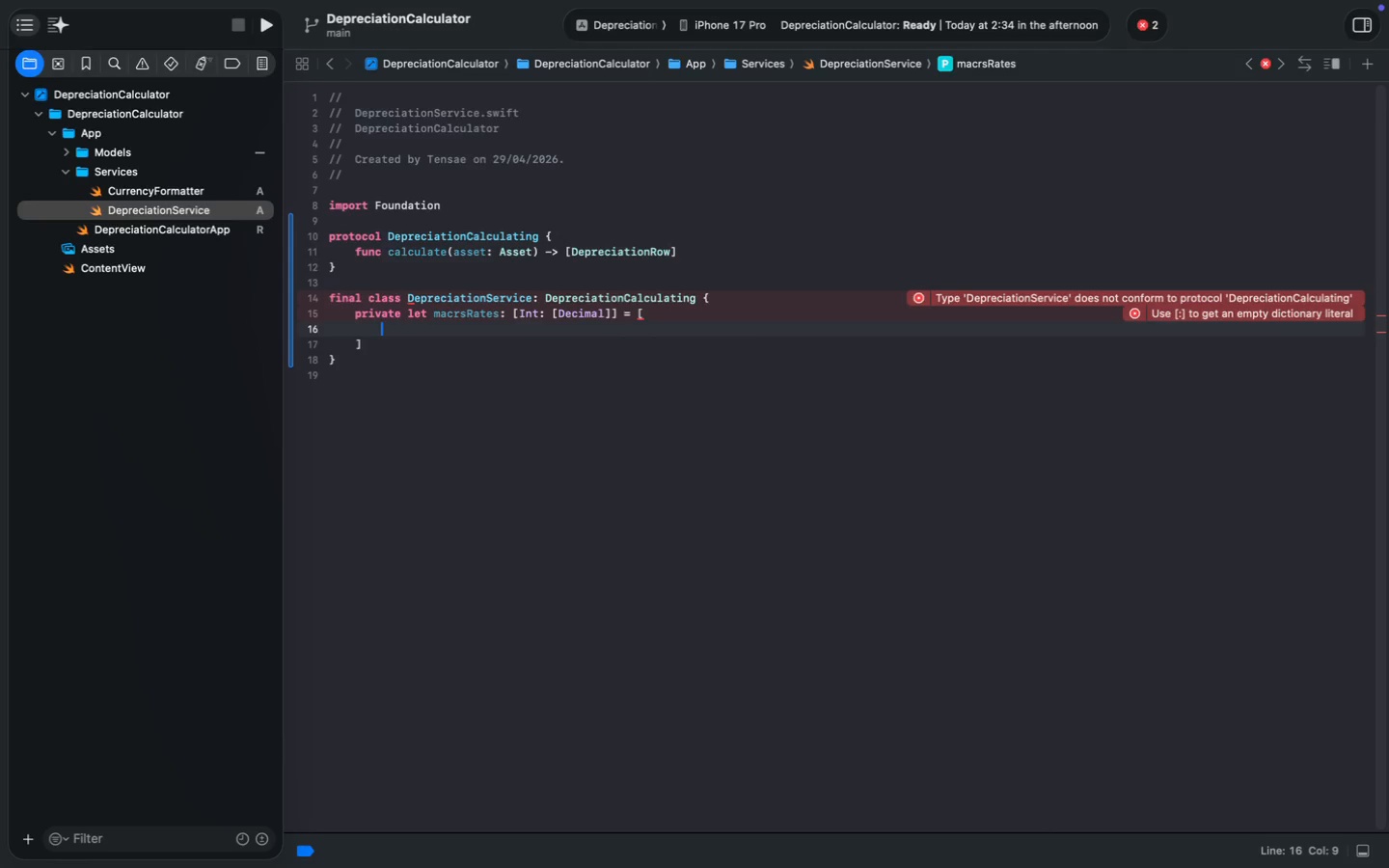 
wait(9.09)
 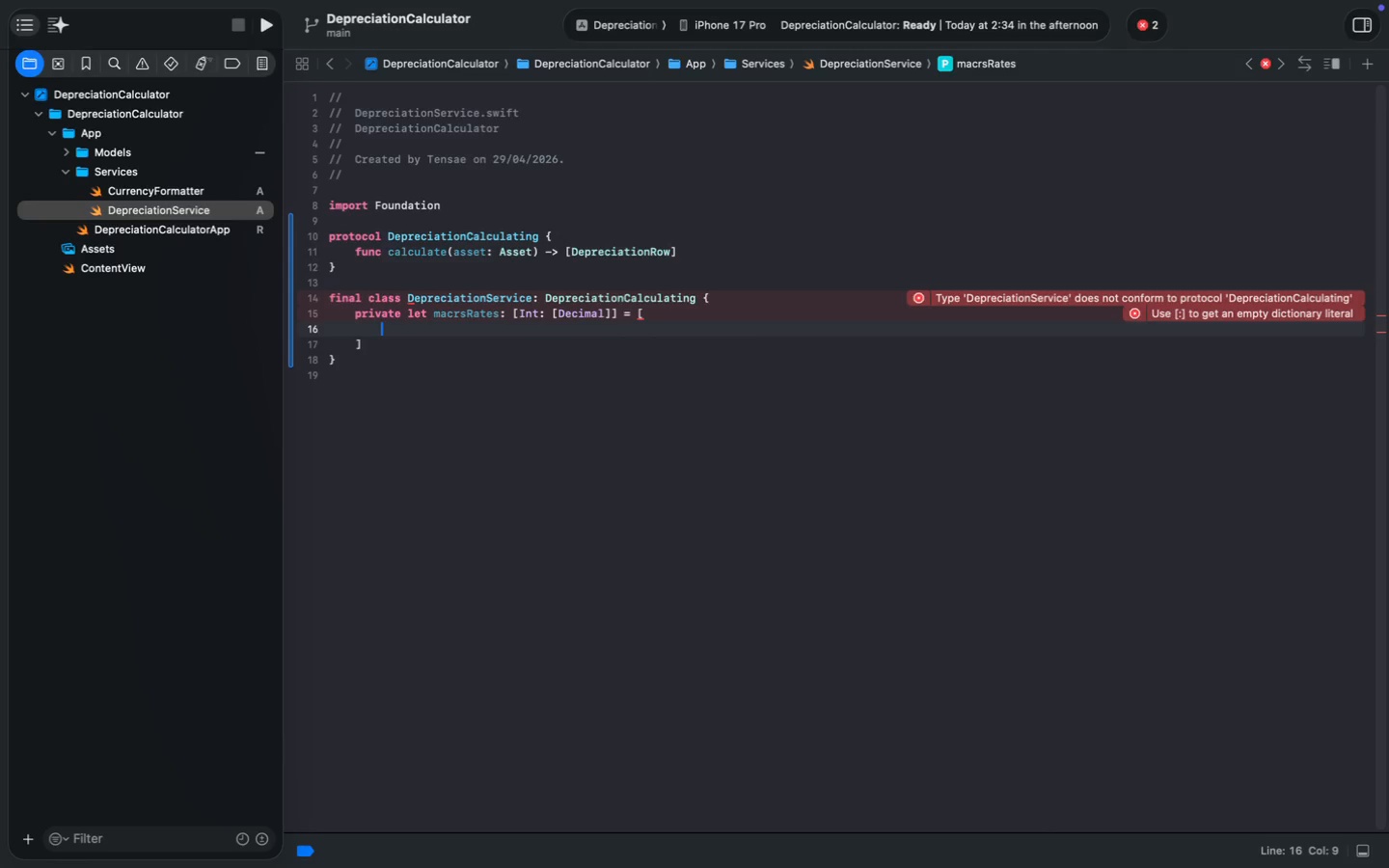 
type(3: [0.3333, 0.4445, 0.1481, 0.0741)
 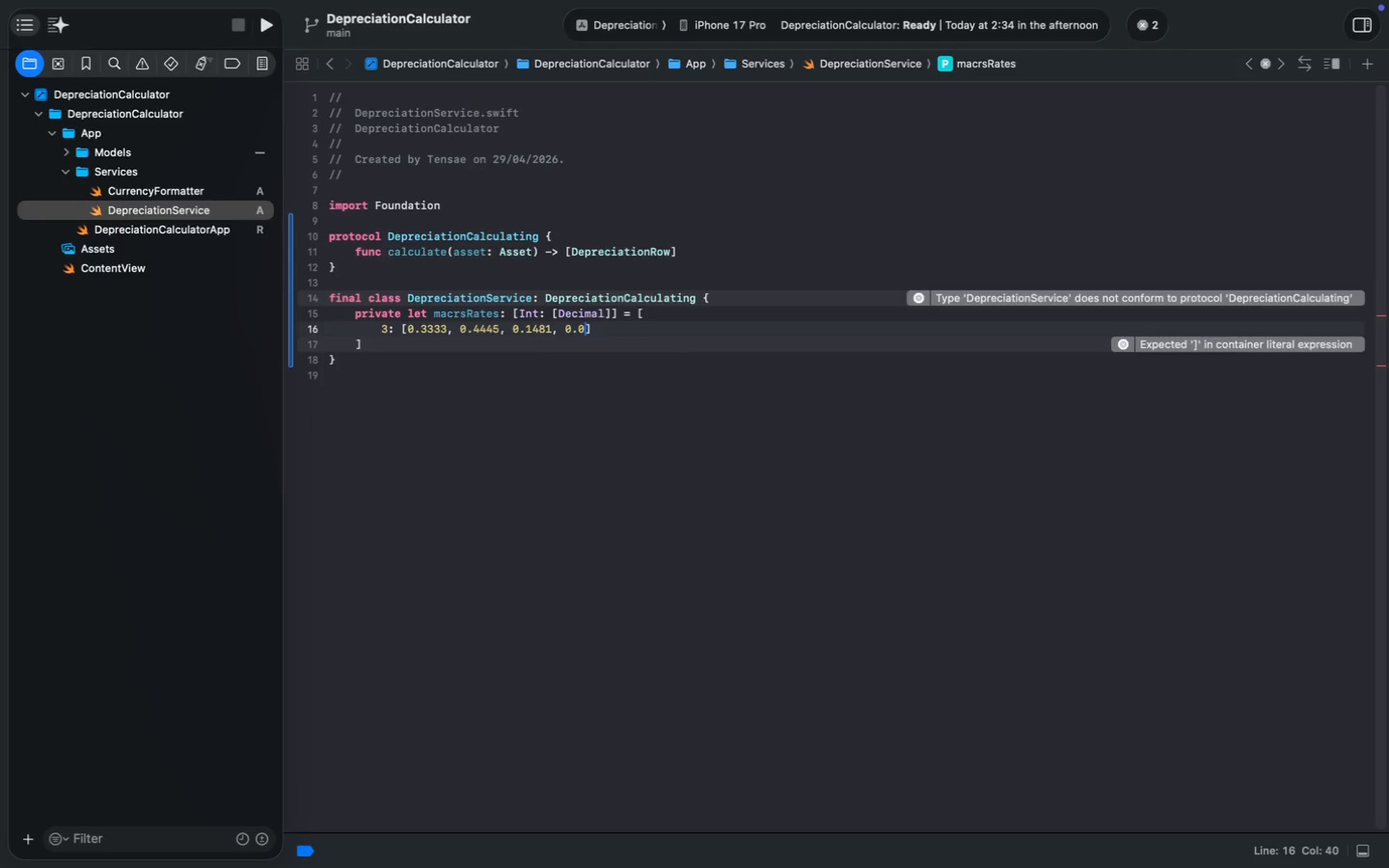 
key(ArrowRight)
 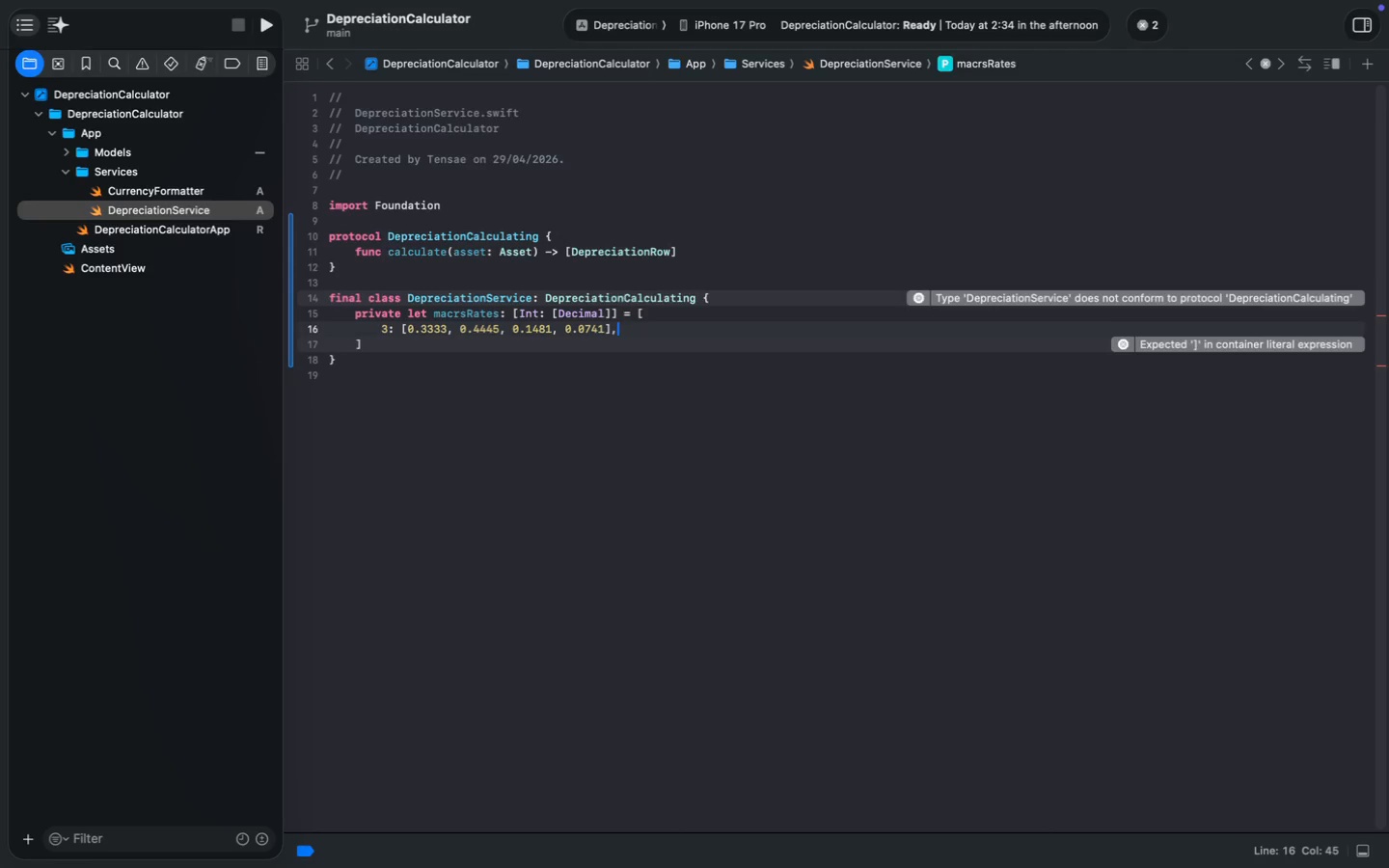 
key(Comma)
 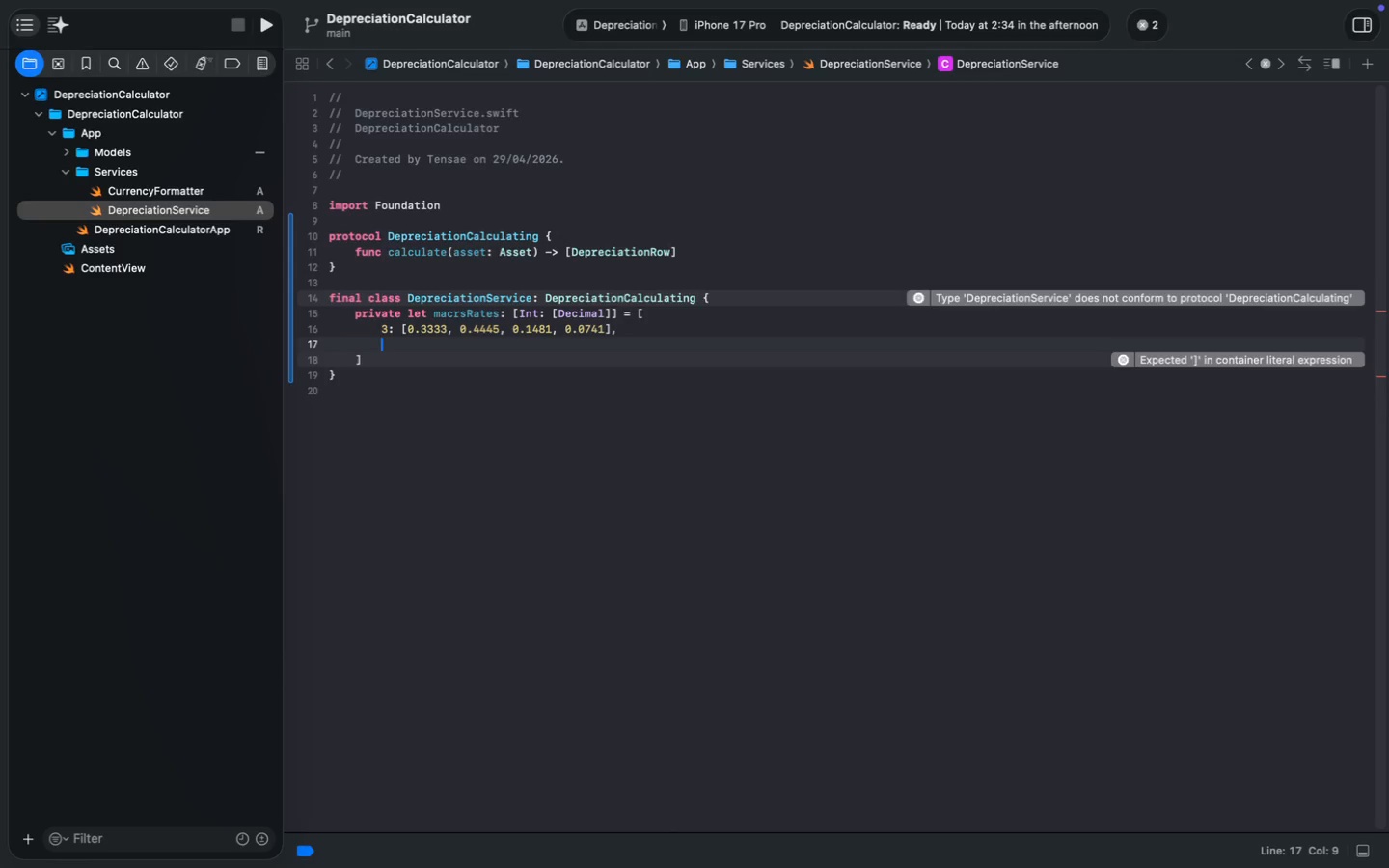 
key(Enter)
 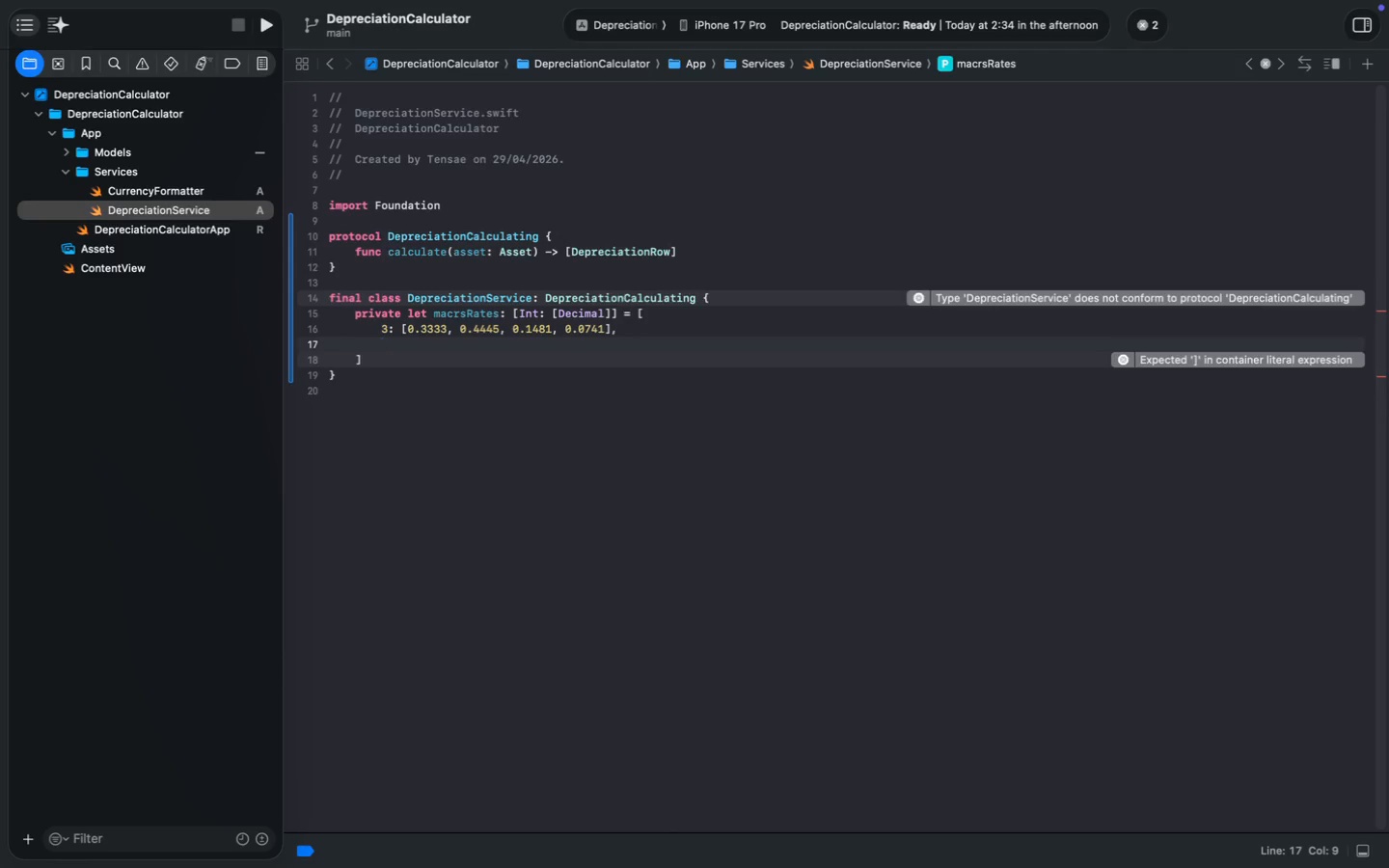 
type(5: [0.20, 0.32, 0.192, 0.1152, 0.1152, 0.0576)
 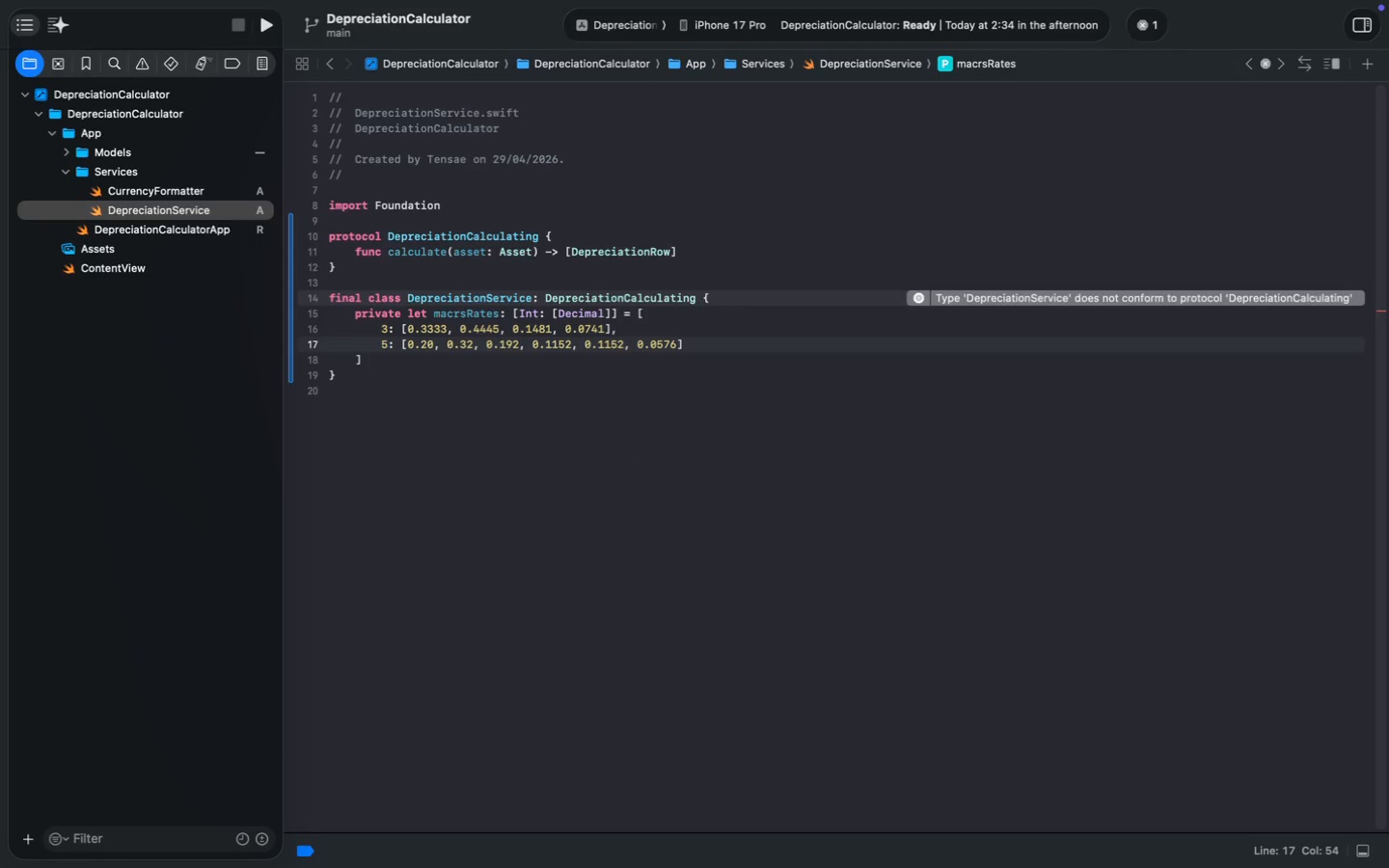 
key(ArrowRight)
 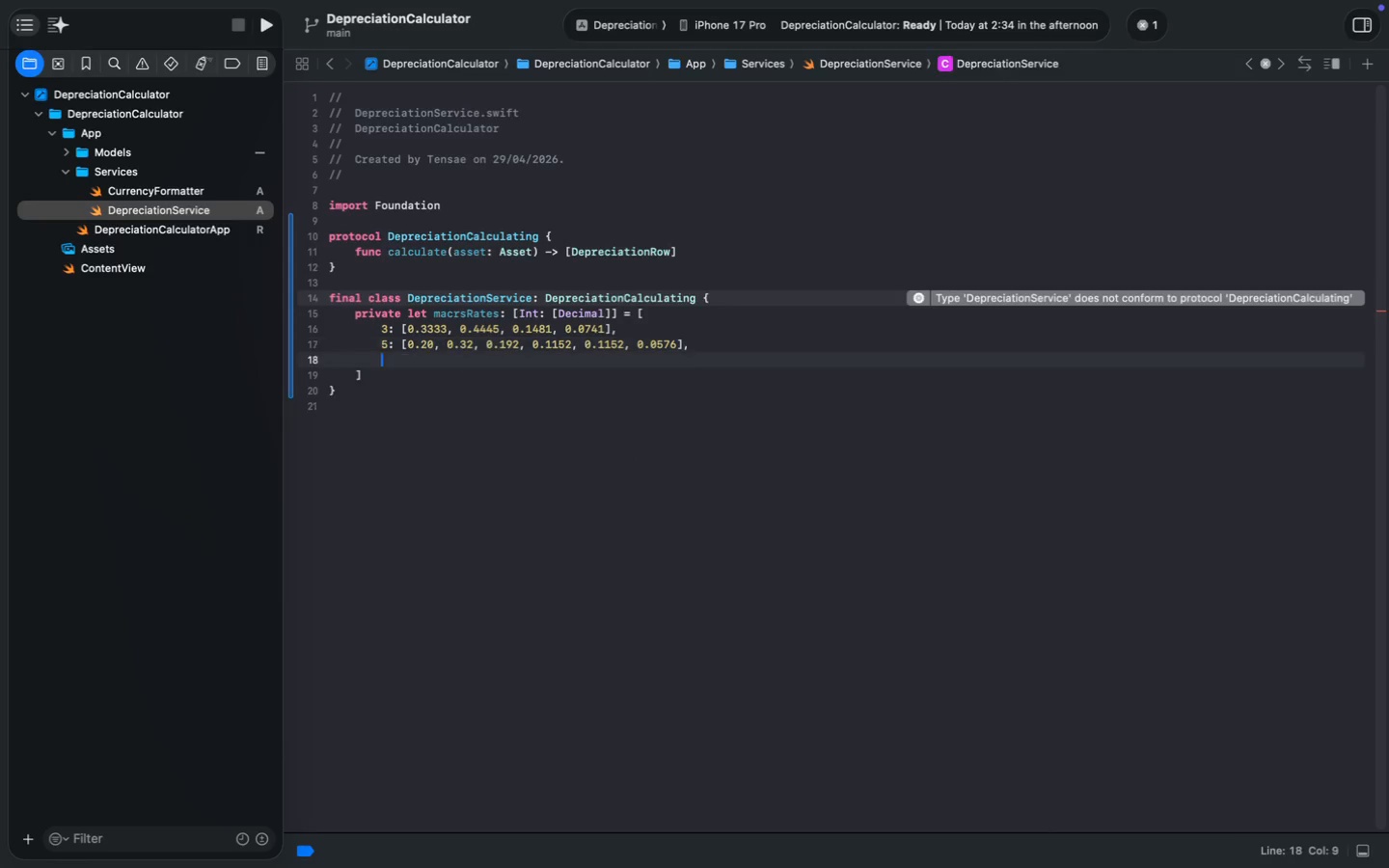 
key(Comma)
 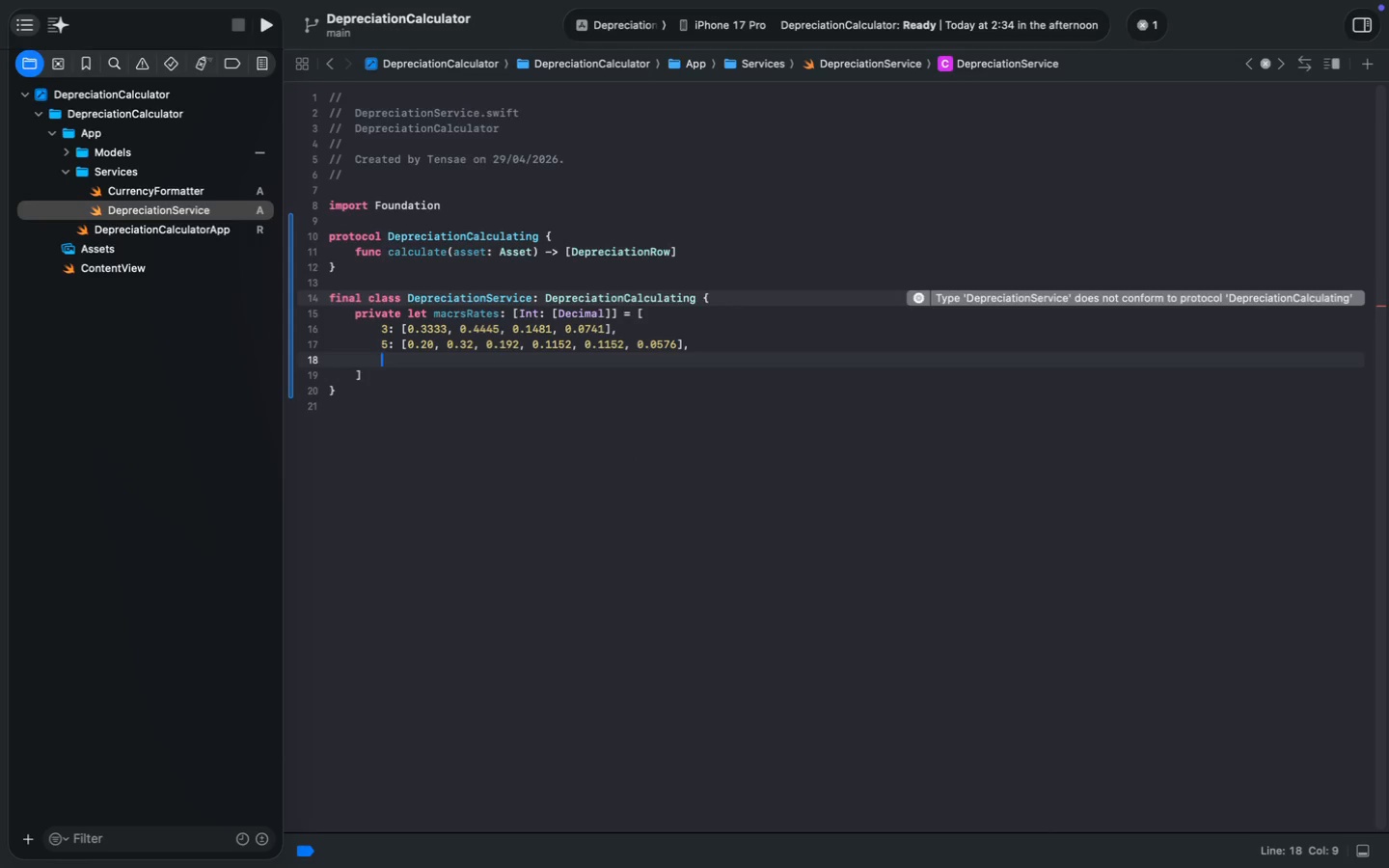 
key(Enter)
 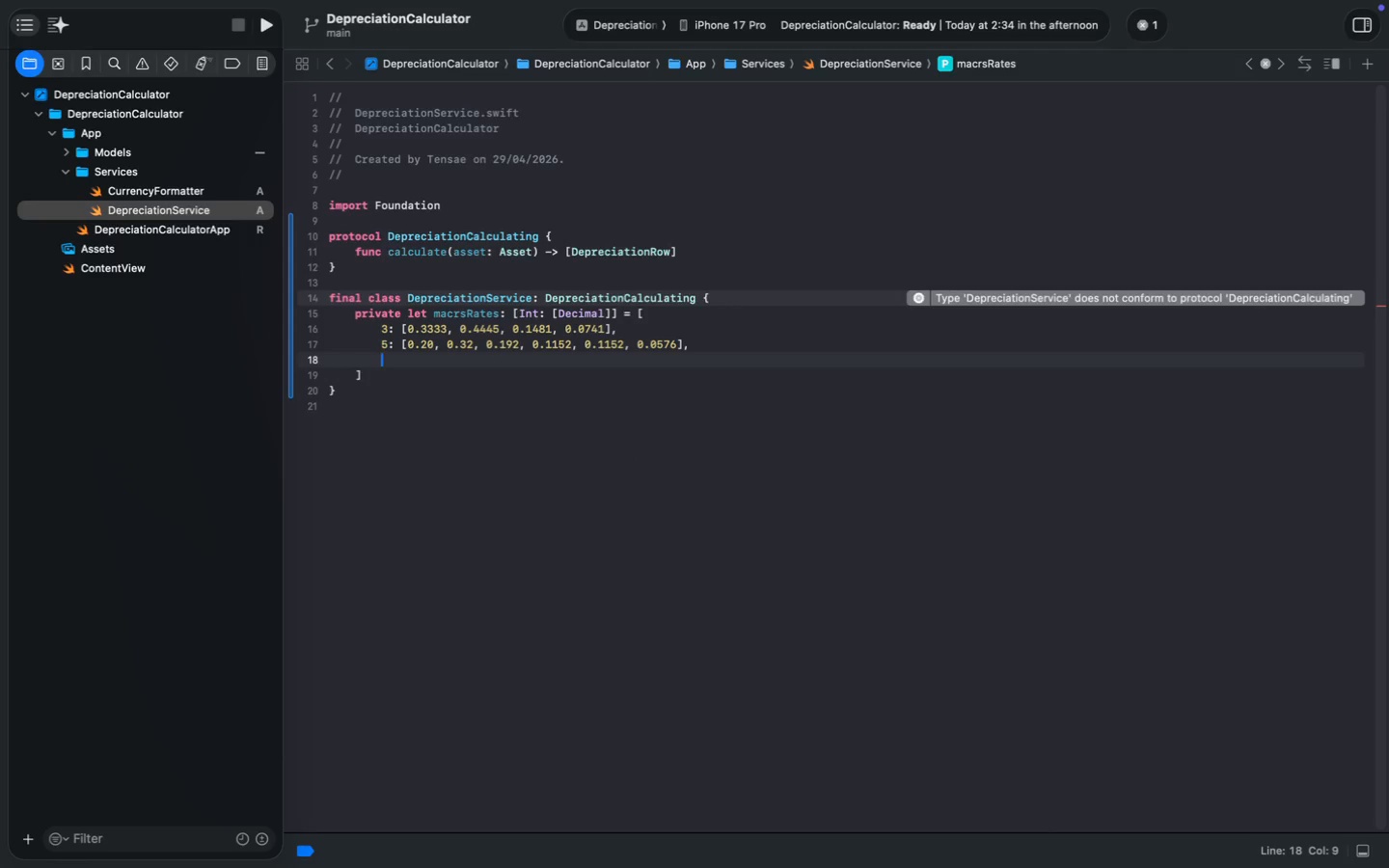 
type(7: [0.1429, 0.2449, 0.1749, 0.1249, 0.0893, 0.0892, )
 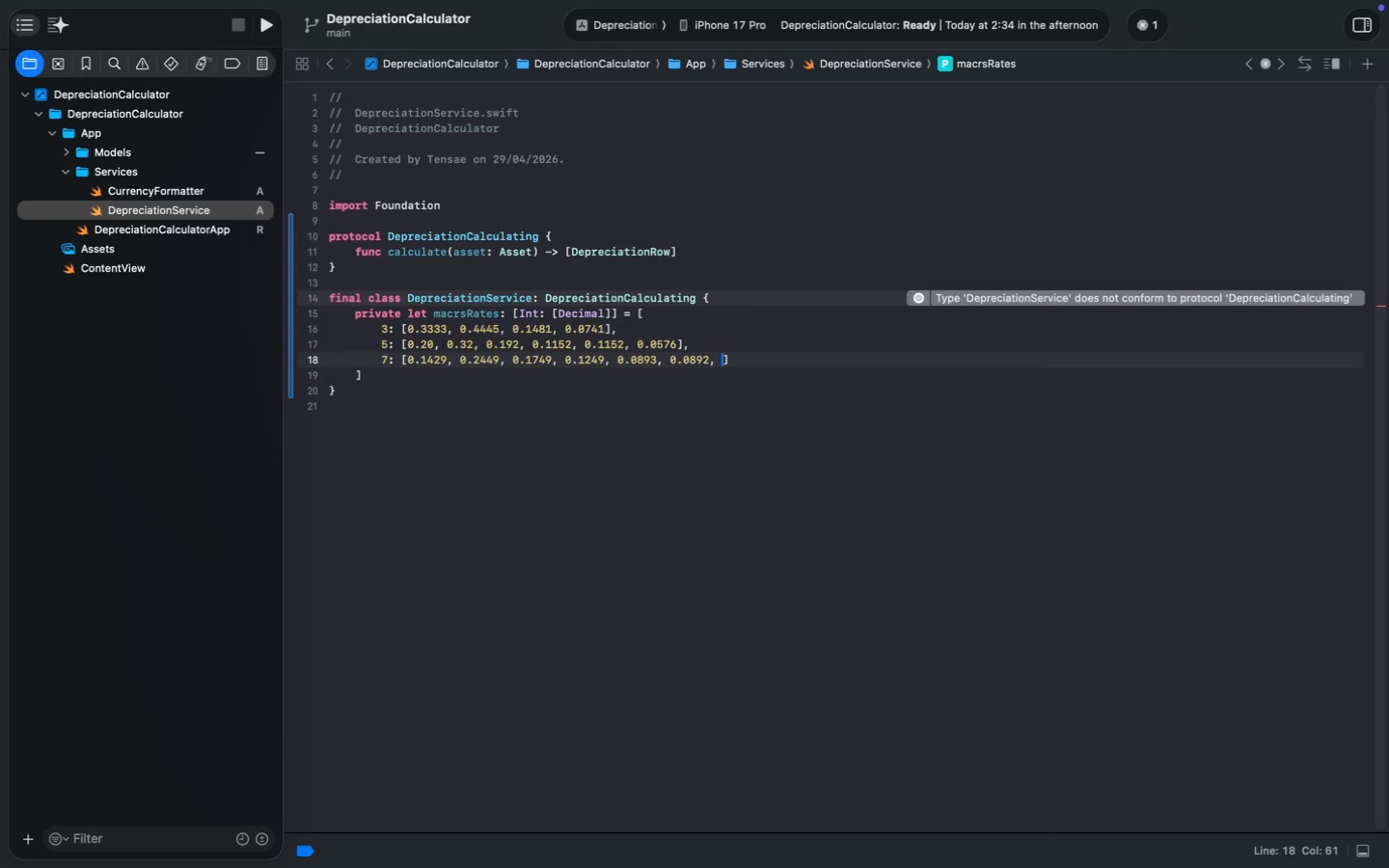 
type(0.0893, 0.0446)
 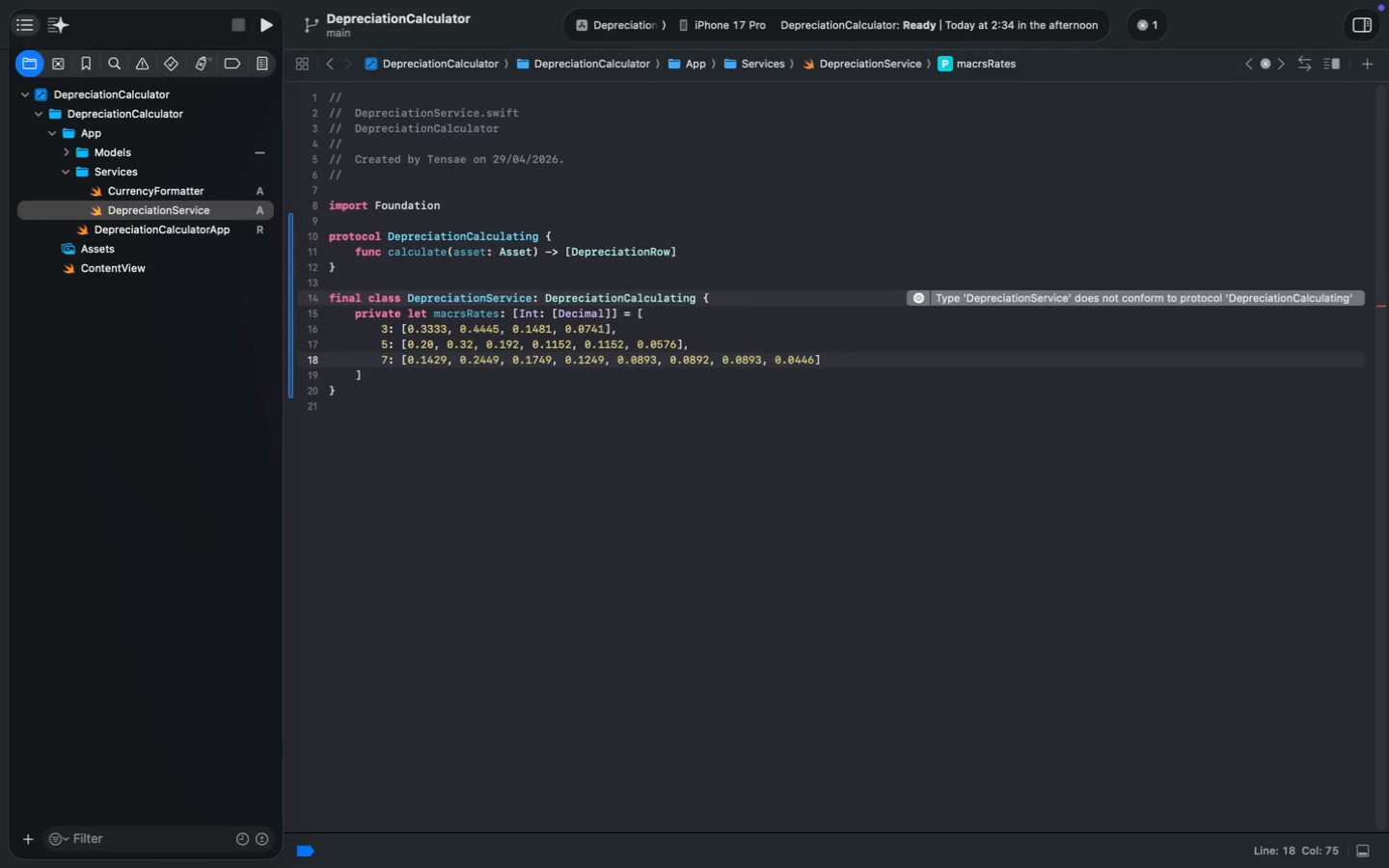 
key(ArrowRight)
 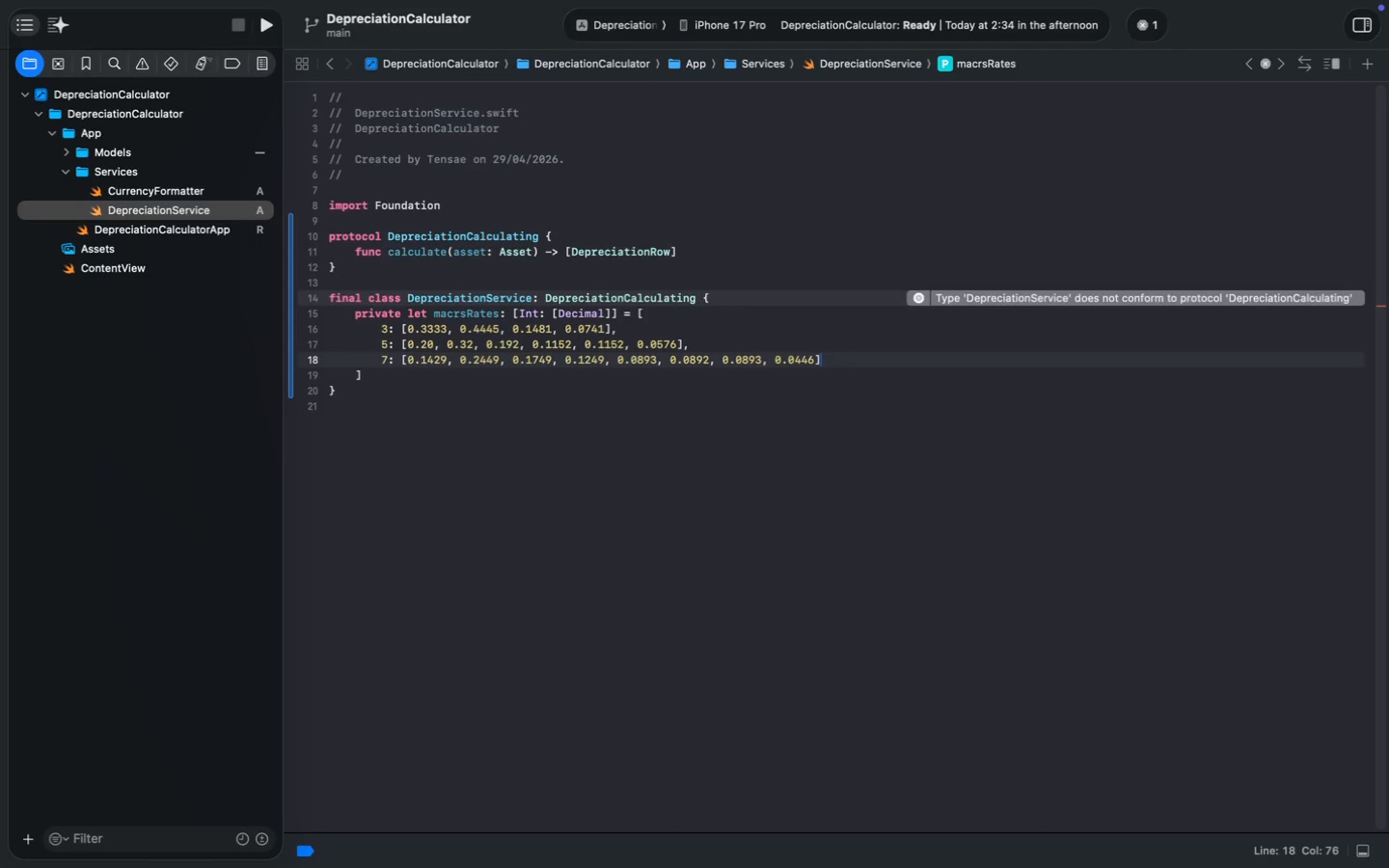 
key(ArrowDown)
 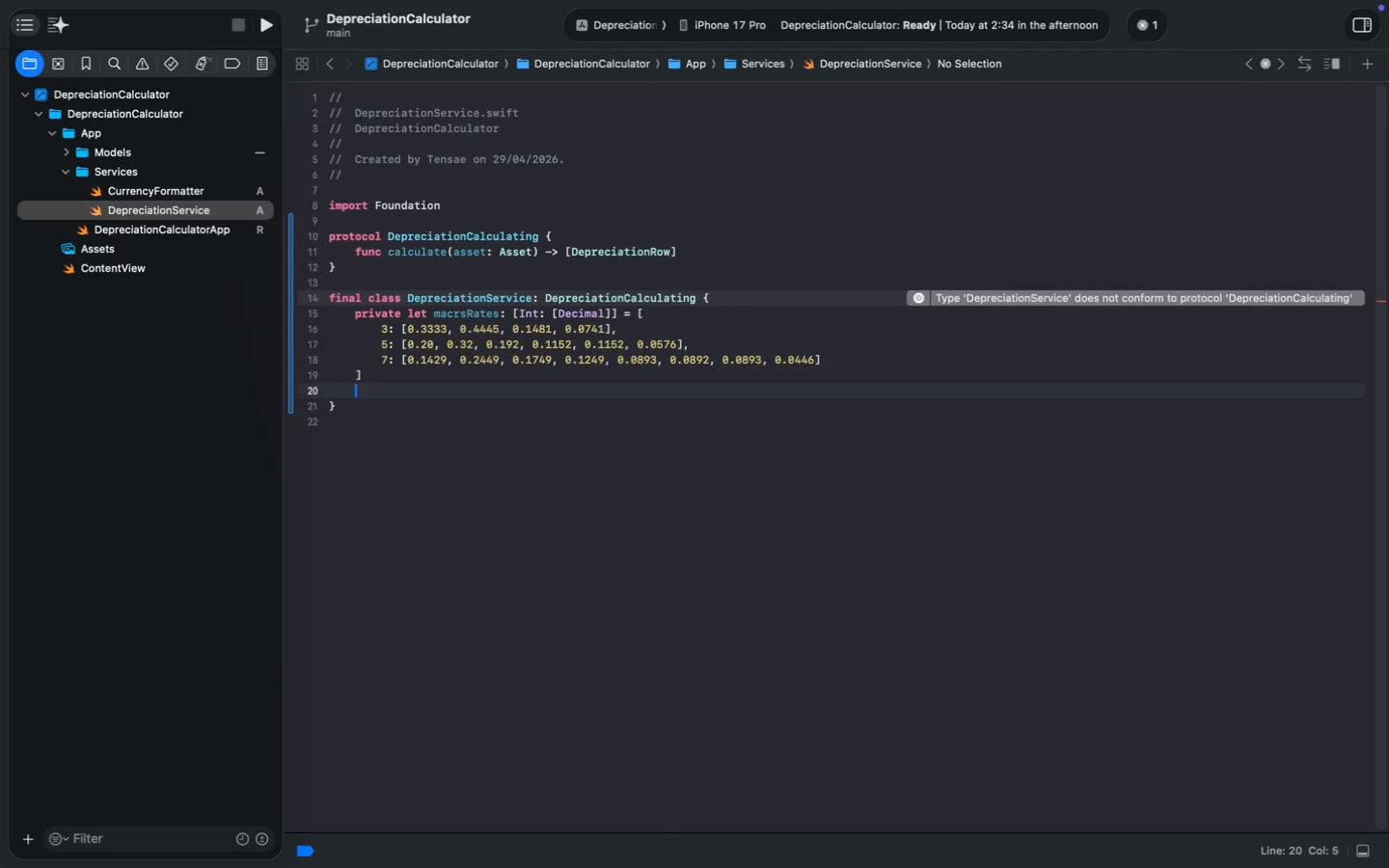 
key(Enter)
 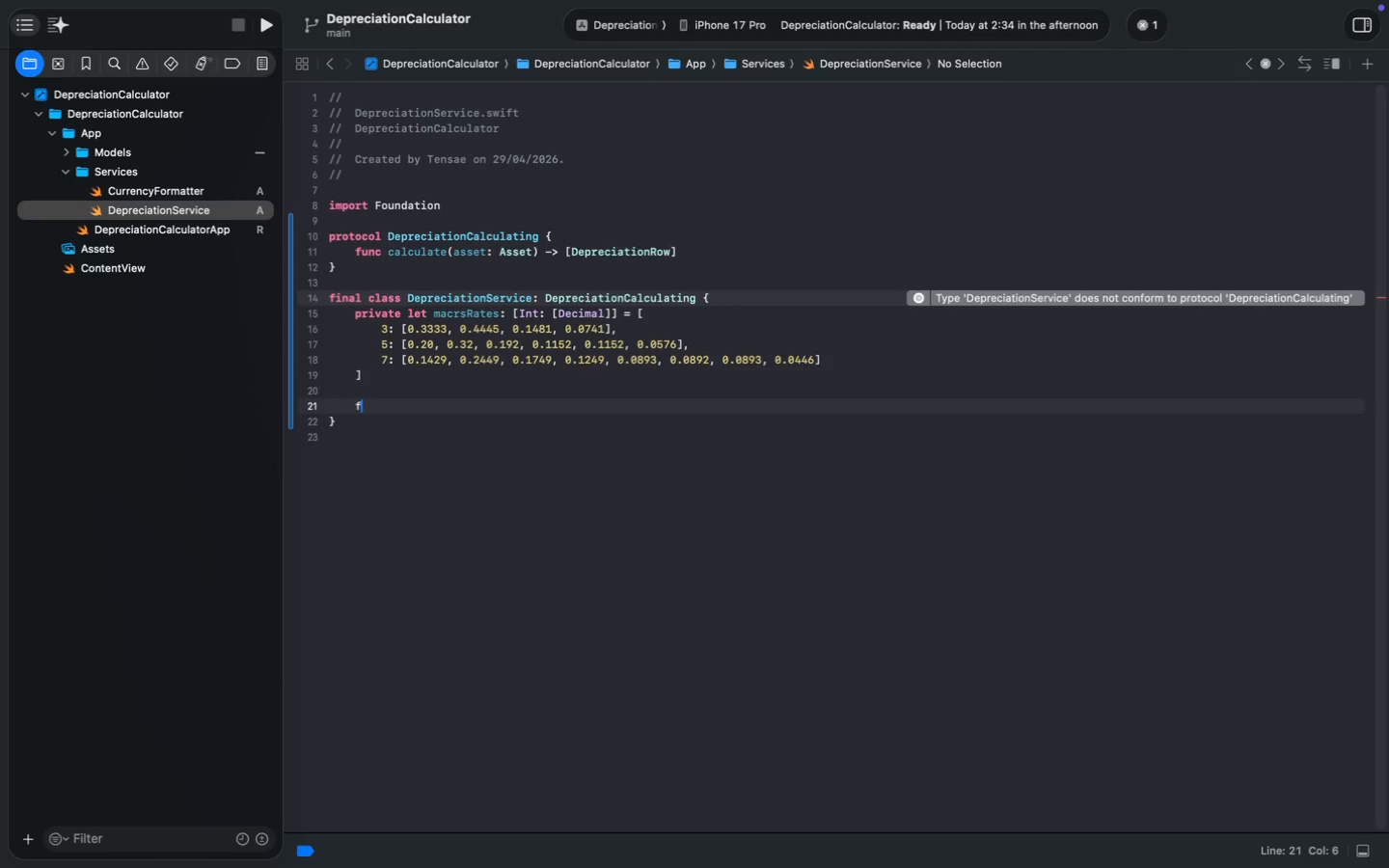 
key(Enter)
 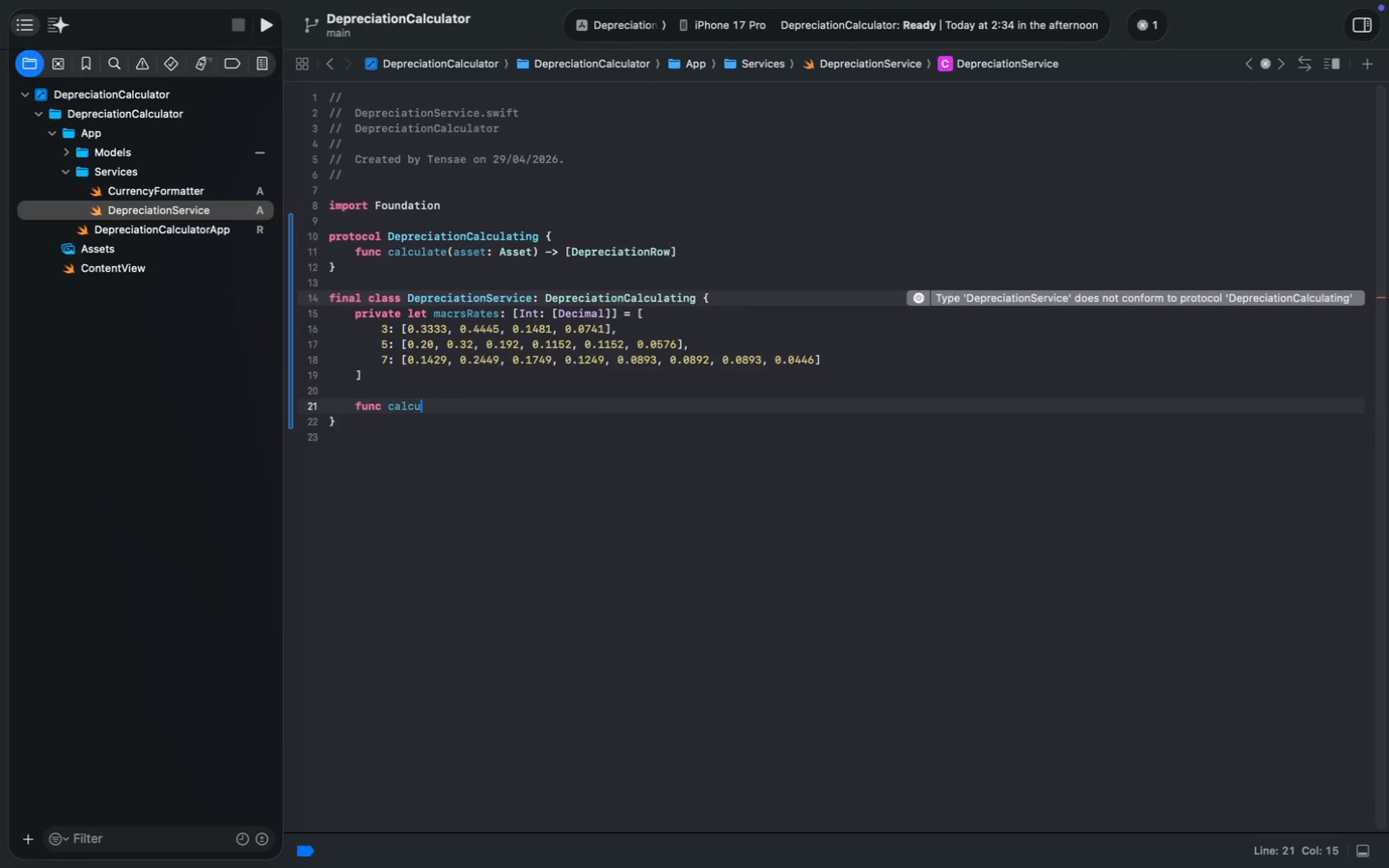 
type(func calci)
key(Backspace)
type(ulate)
key(Tab)
 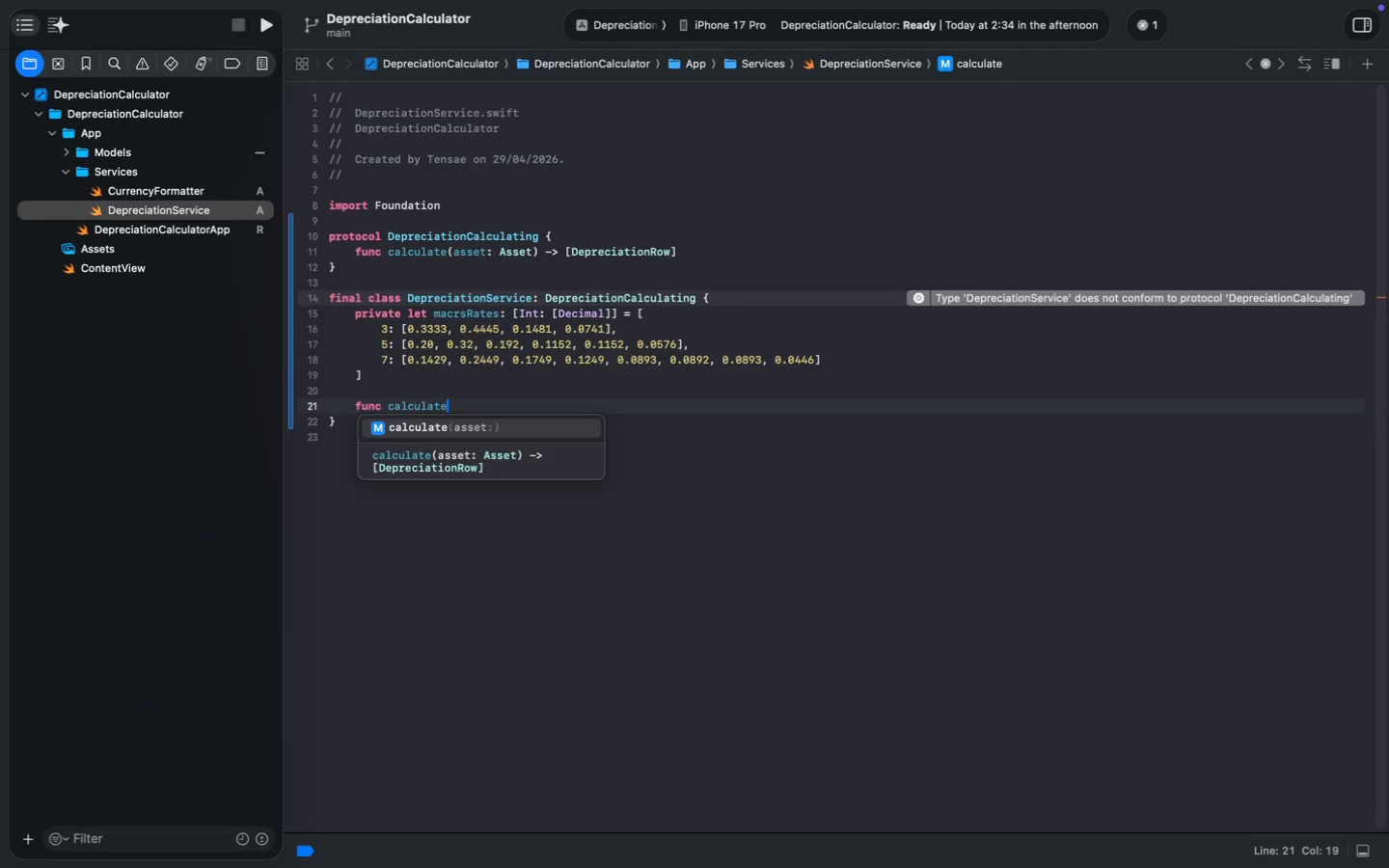 
type(guard)
 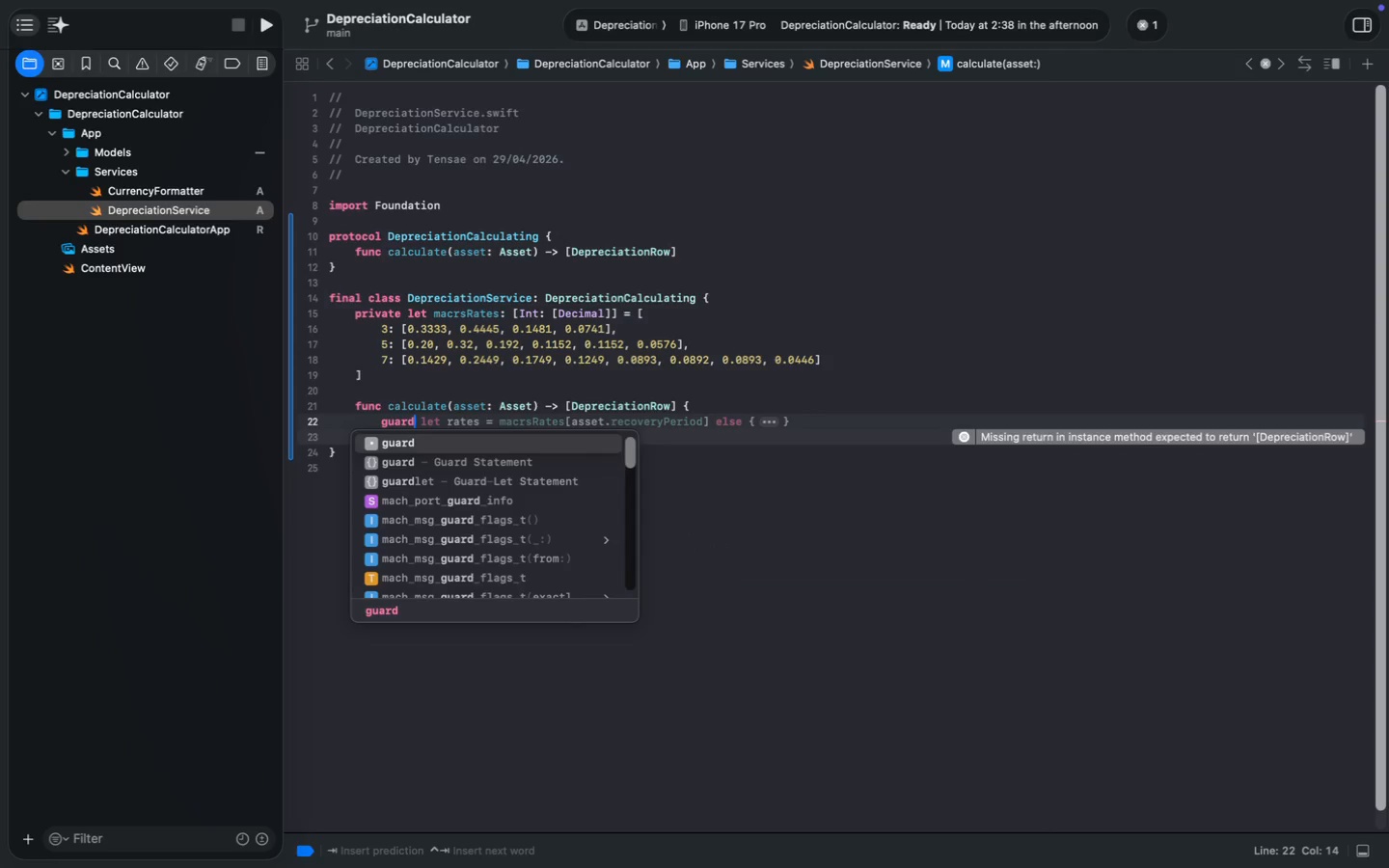 
wait(6.37)
 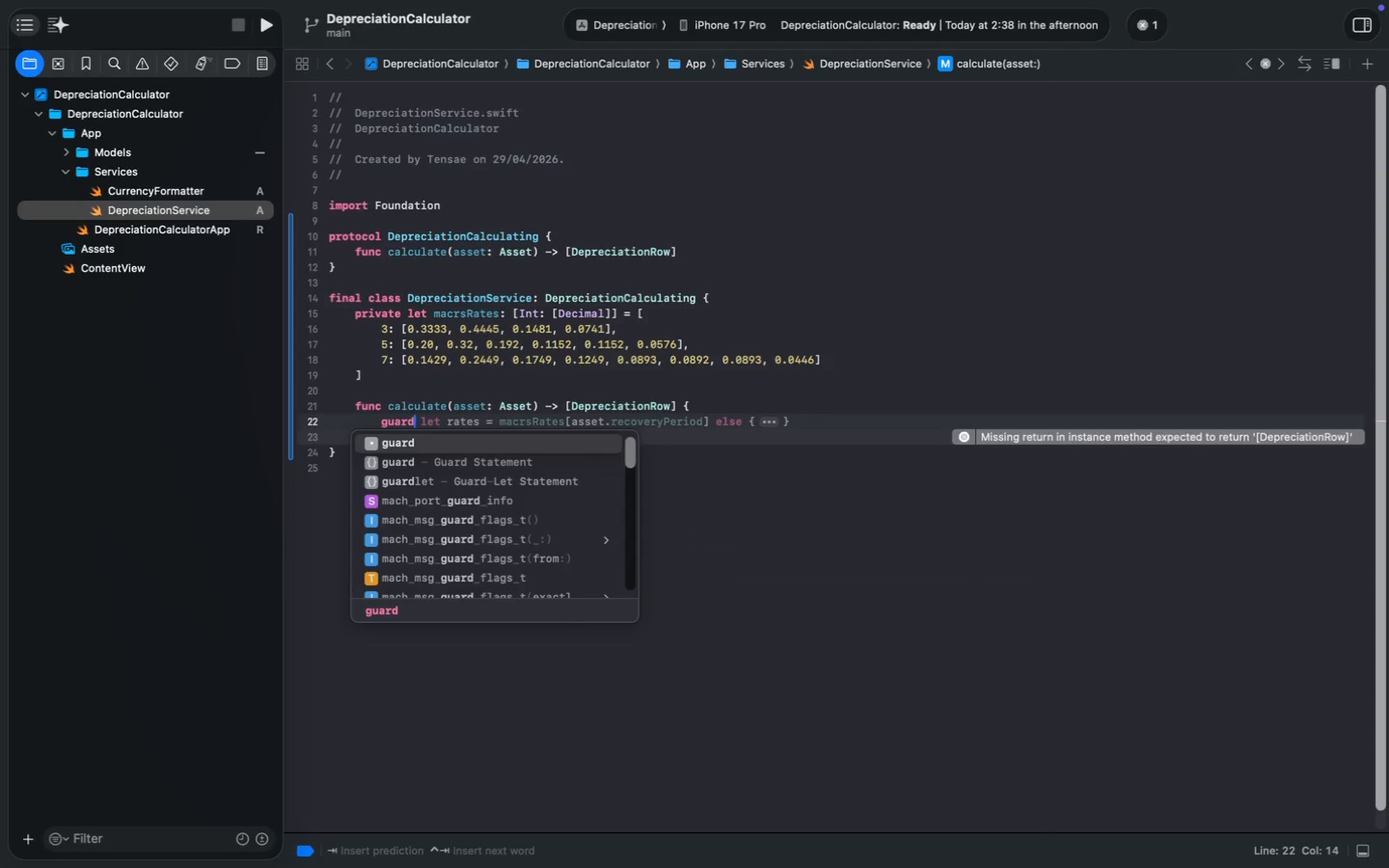 
key(Tab)
 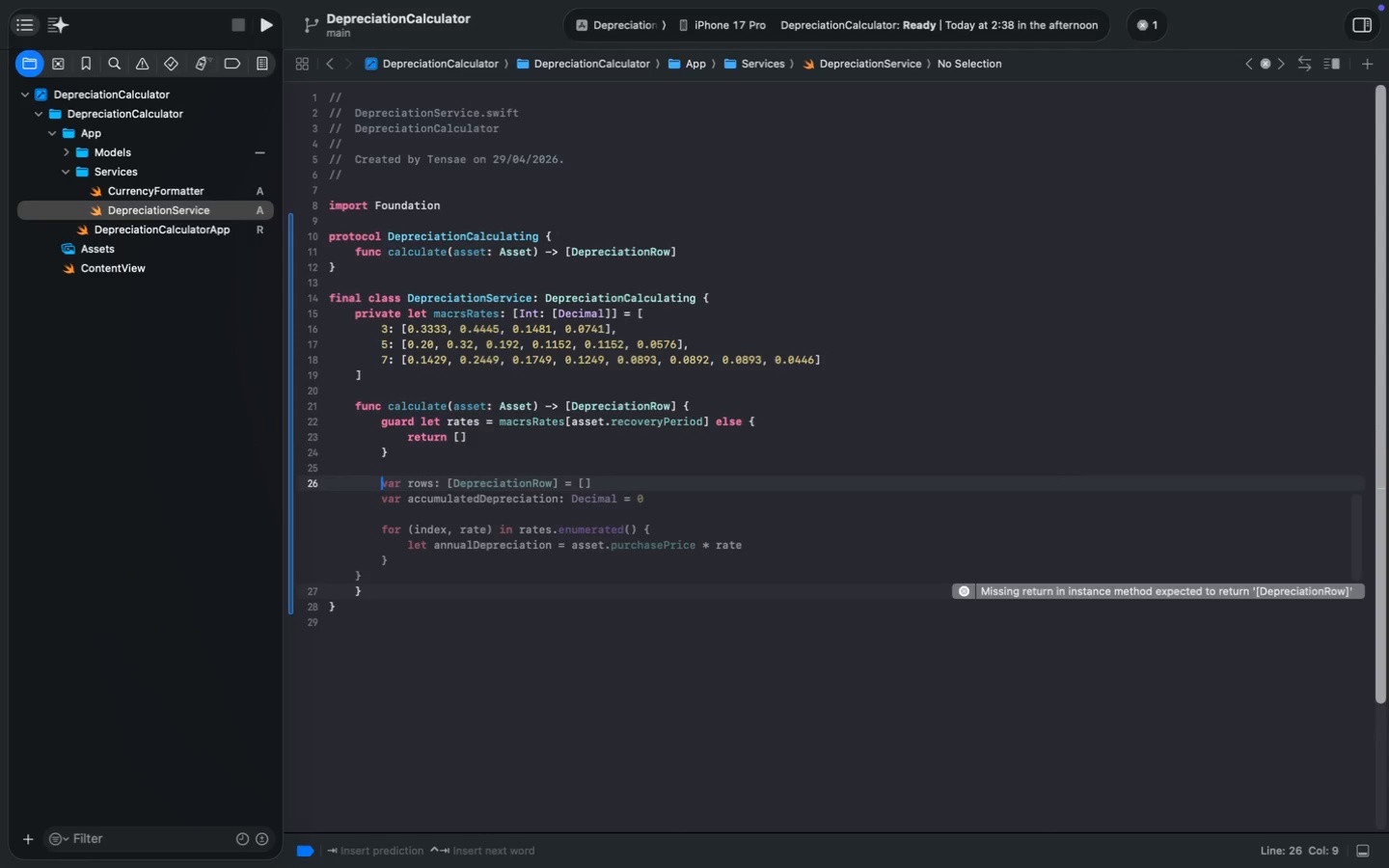 
key(Tab)
 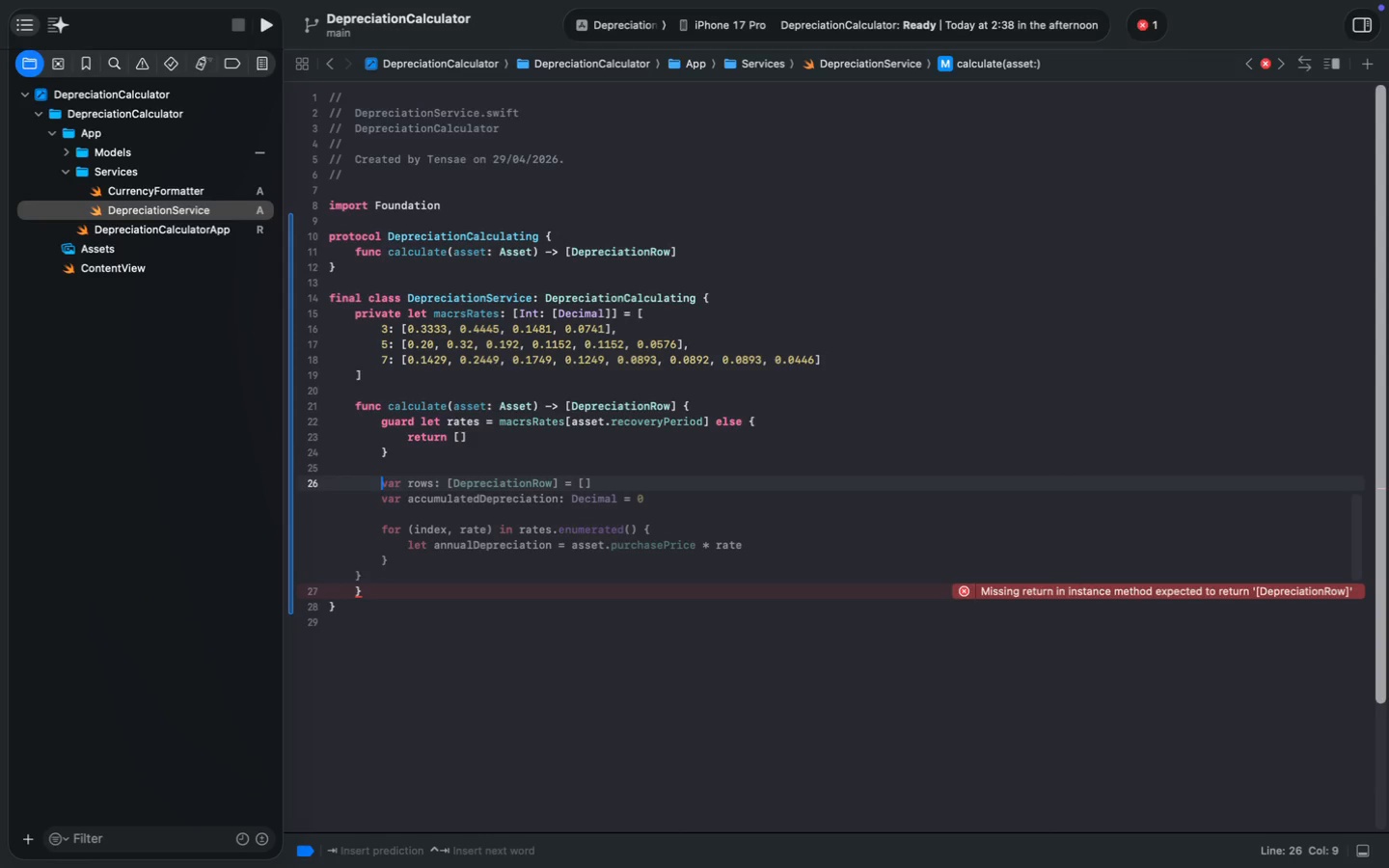 
wait(8.43)
 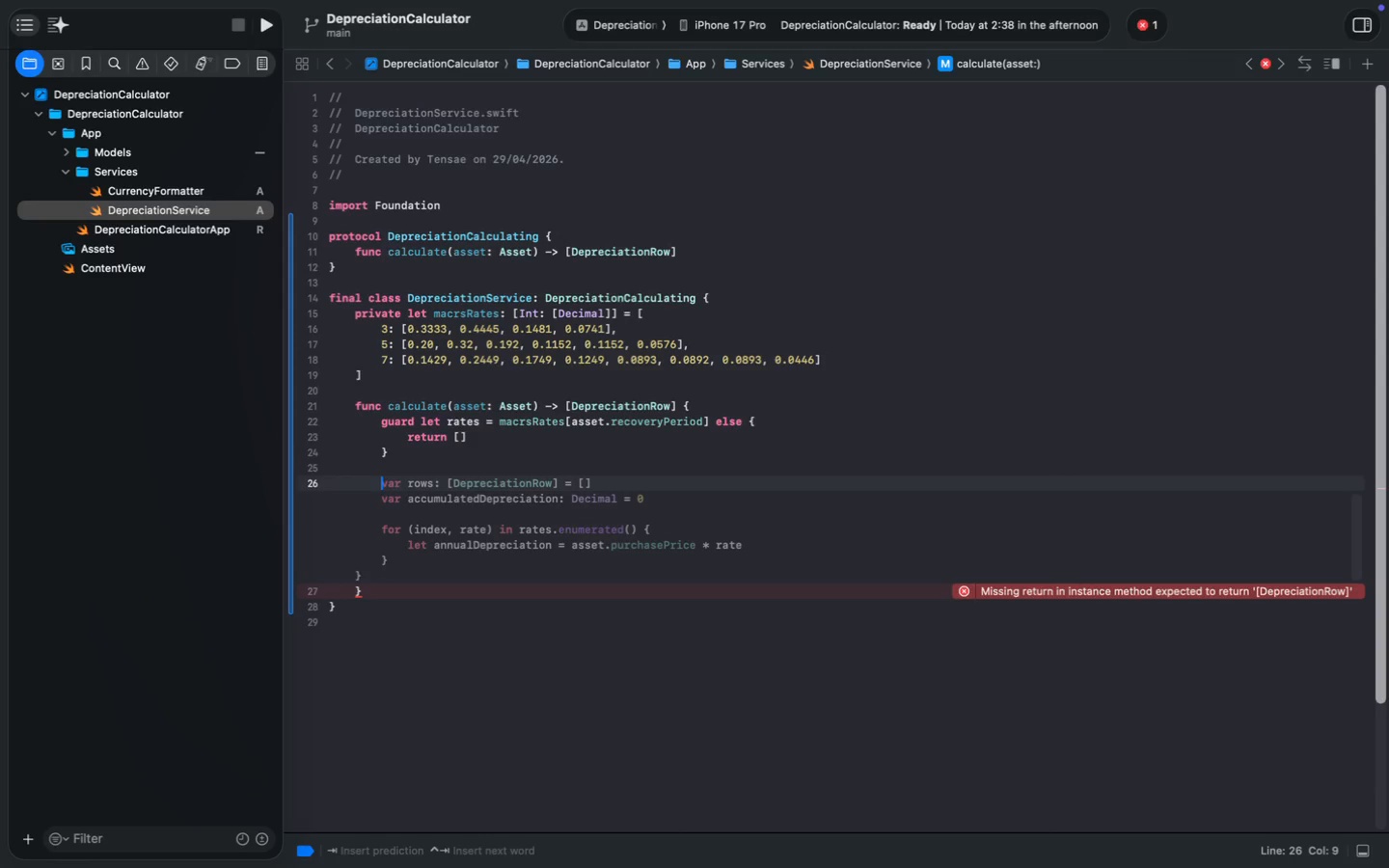 
key(Tab)
 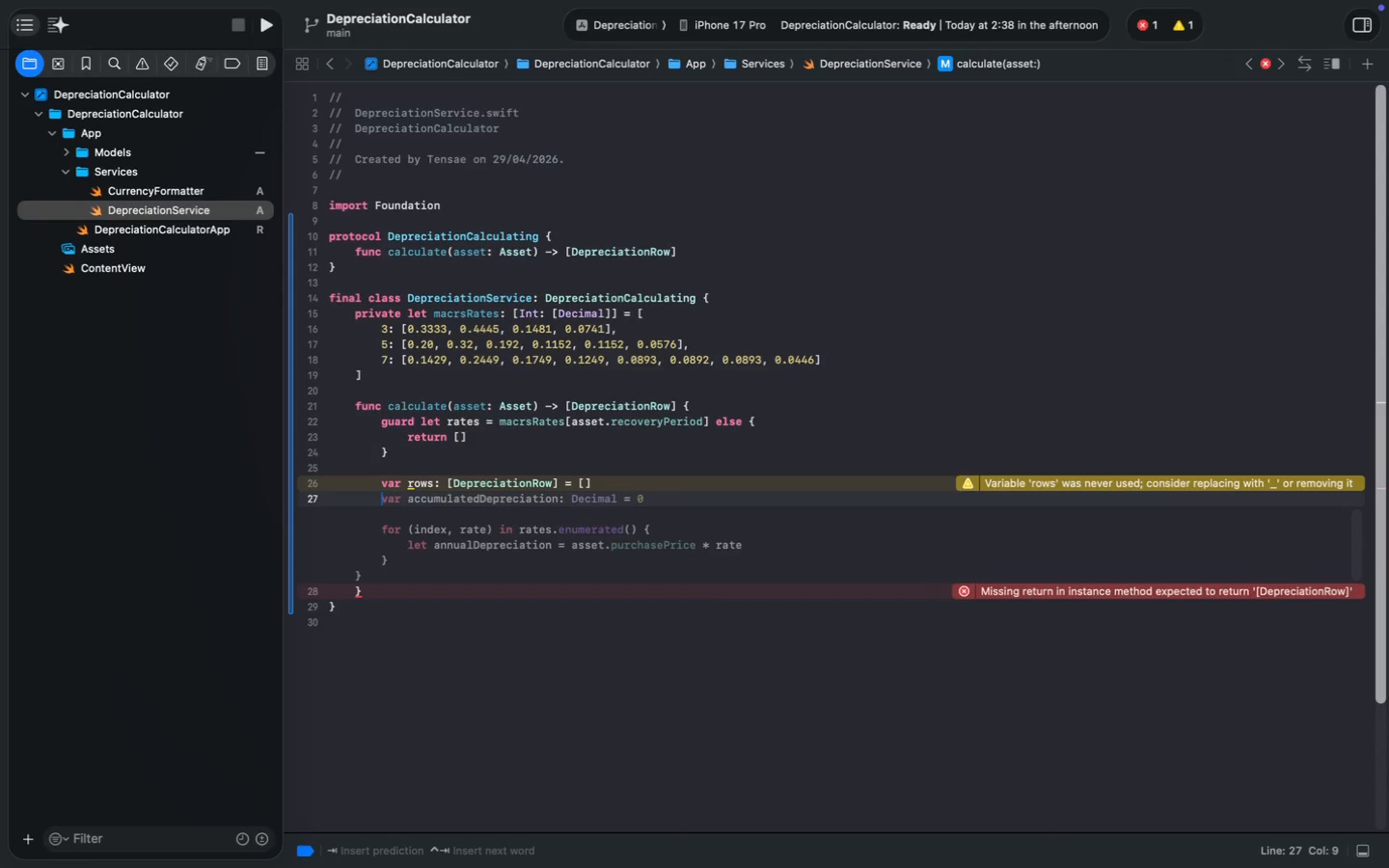 
wait(8.28)
 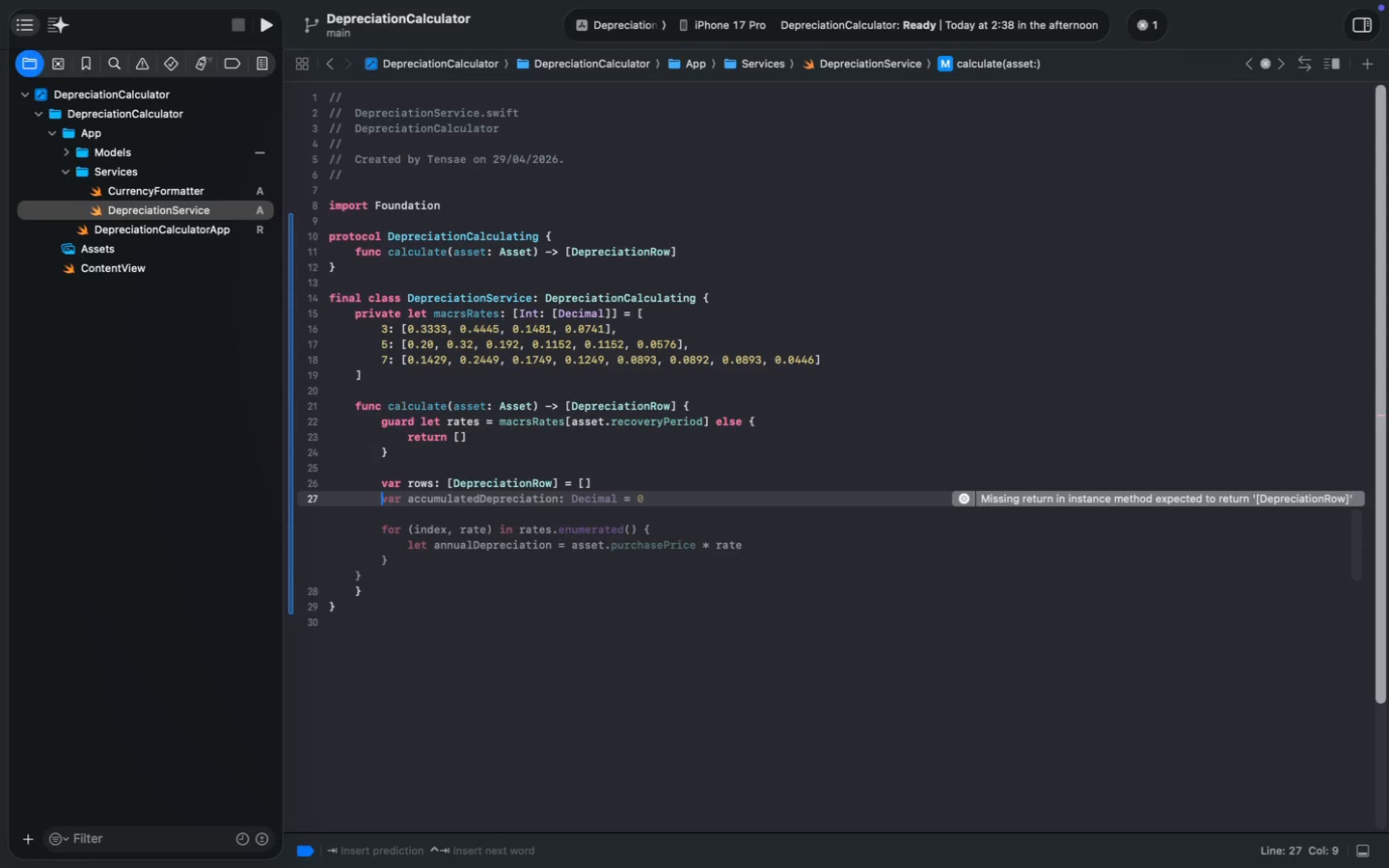 
type(var bookvalue = assets.purc)
key(Tab)
 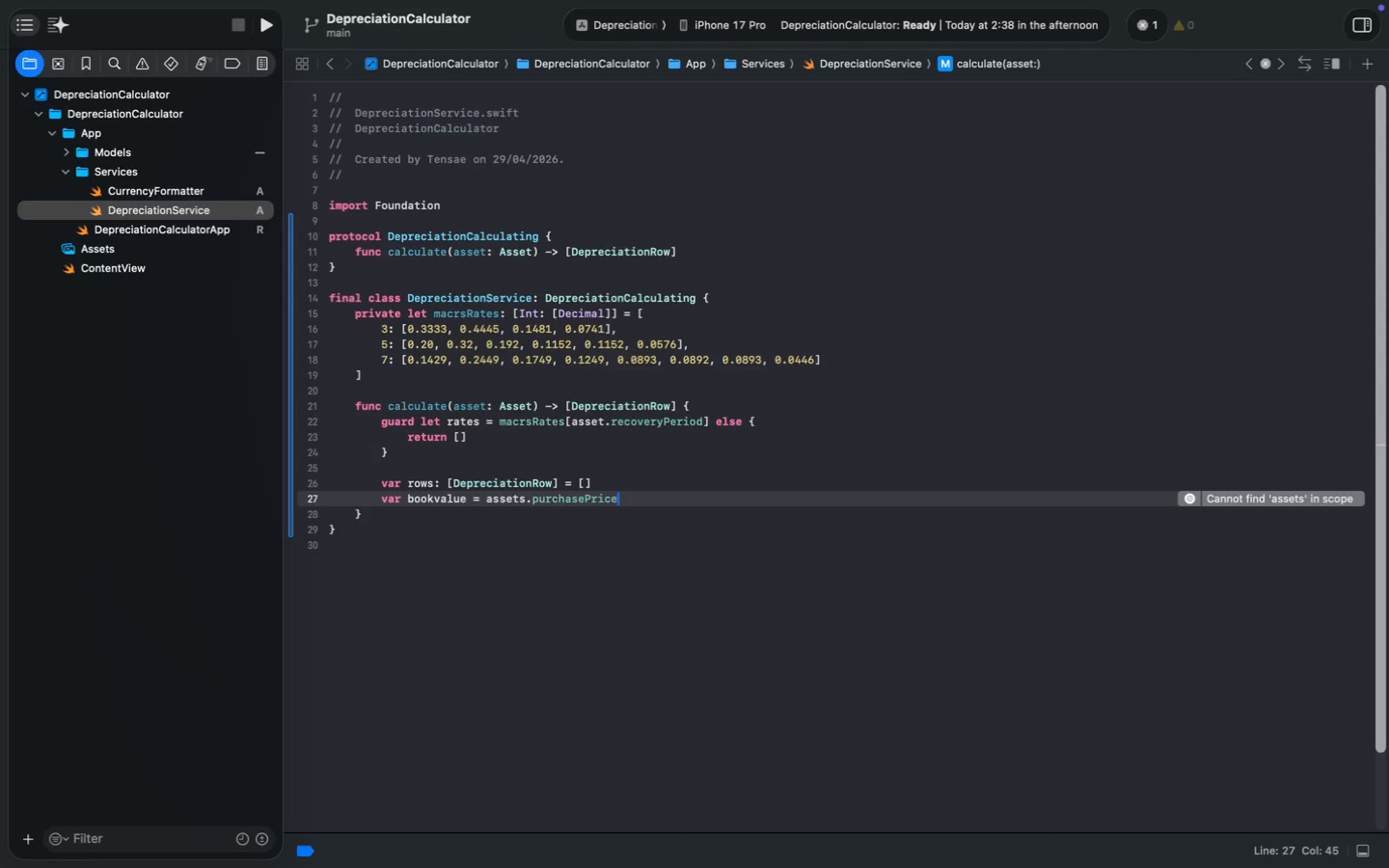 
key(Enter)
 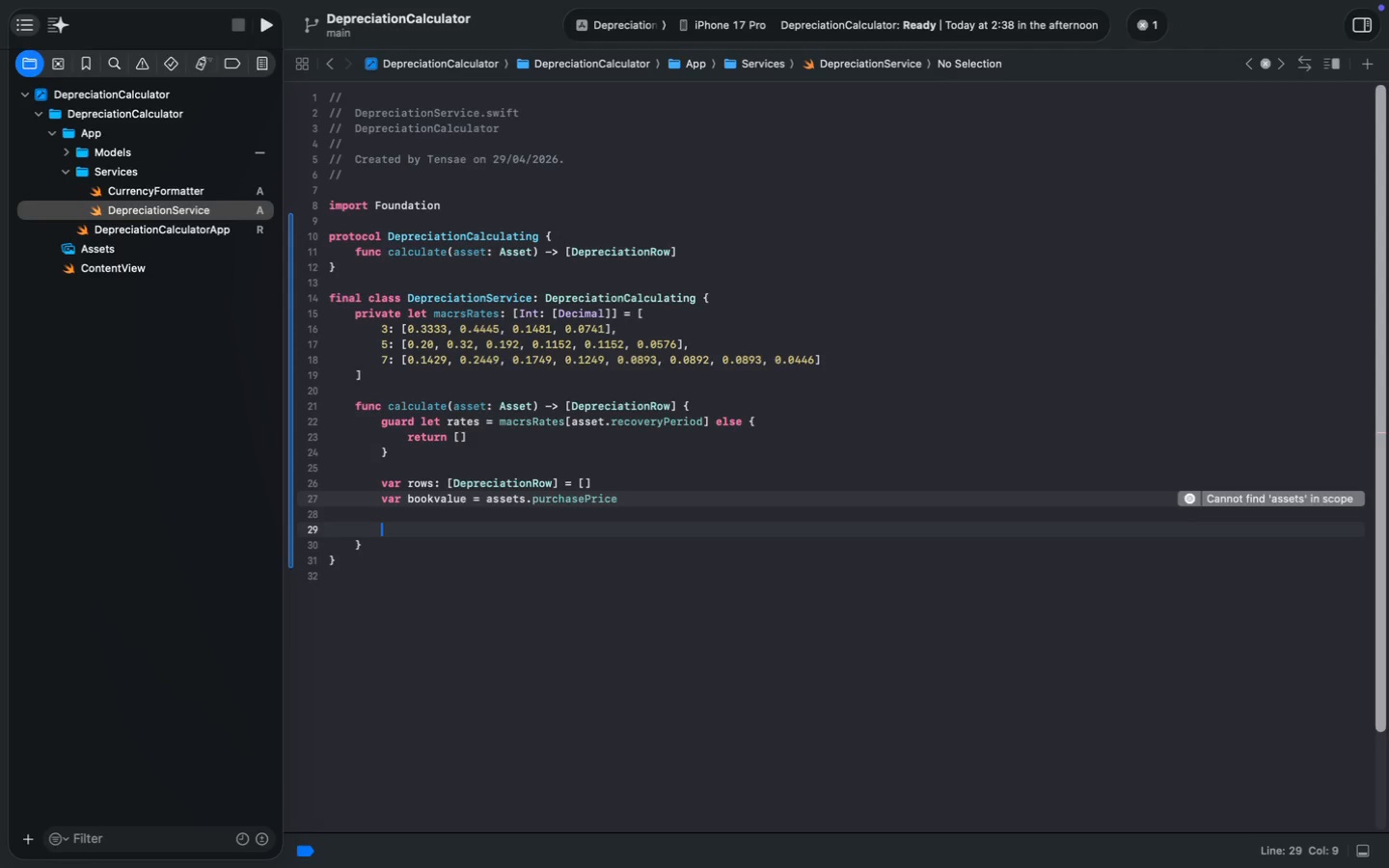 
key(Enter)
 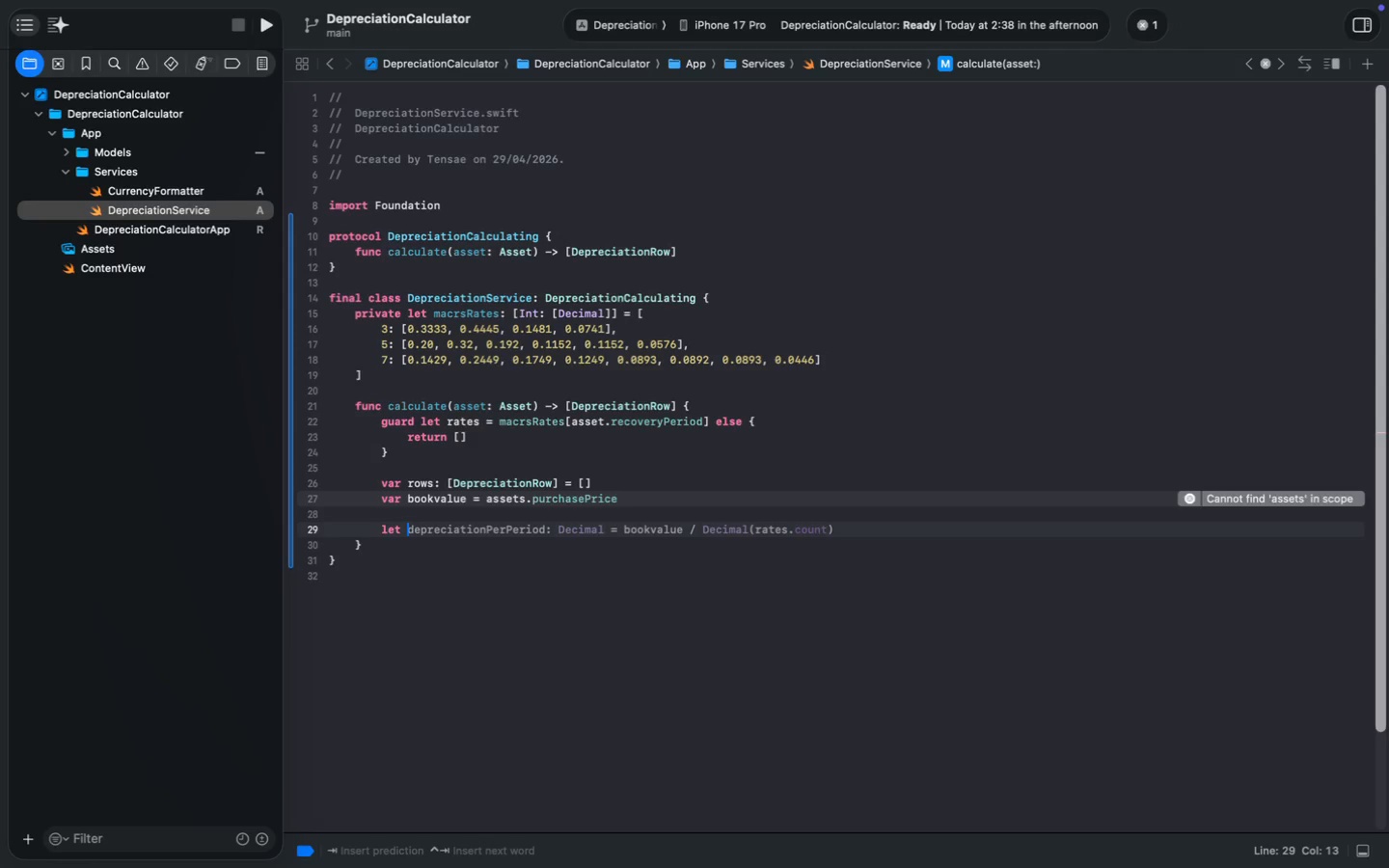 
type(let )
 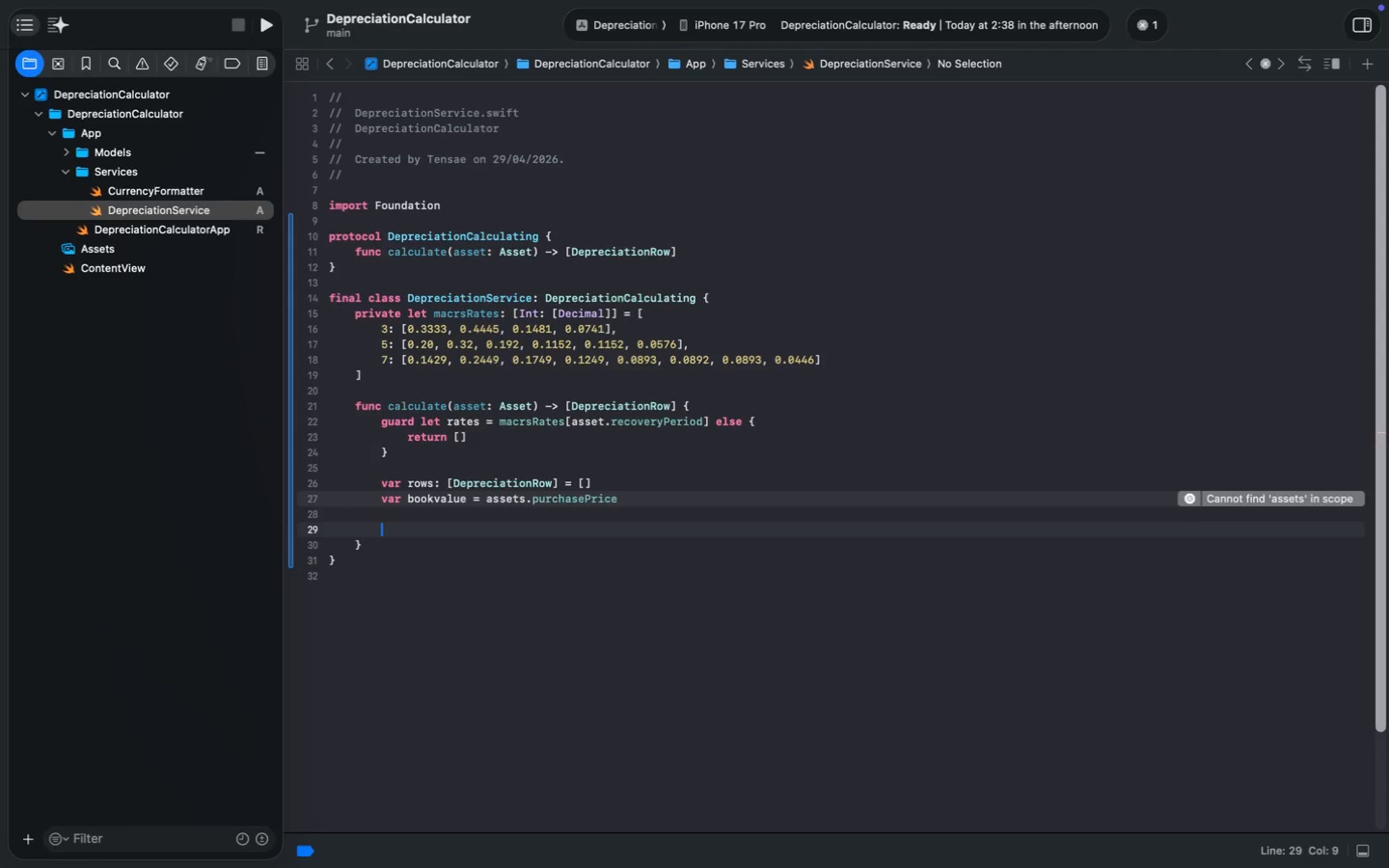 
type(depreciableBase = asset.purch)
key(Tab)
 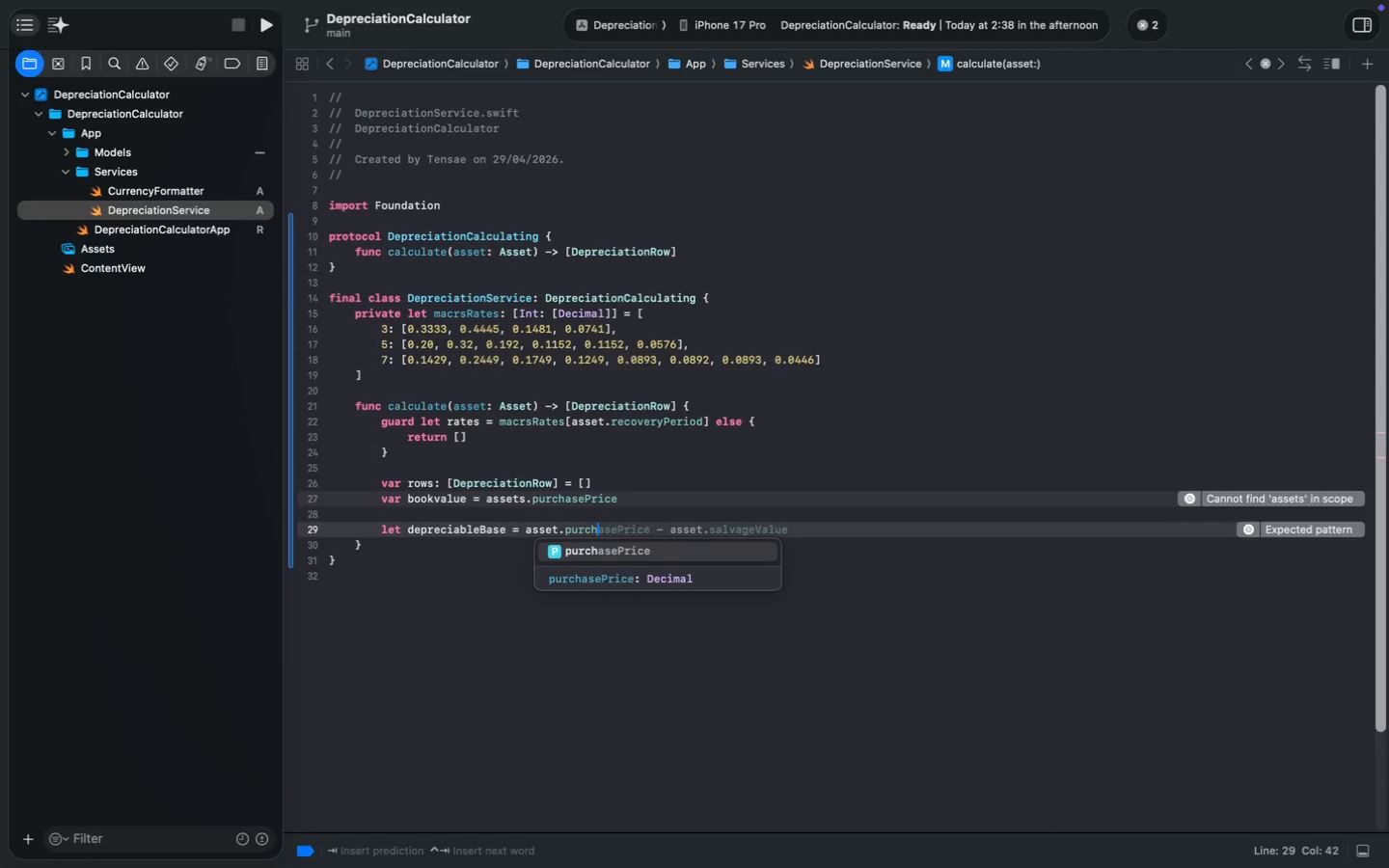 
key(Enter)
 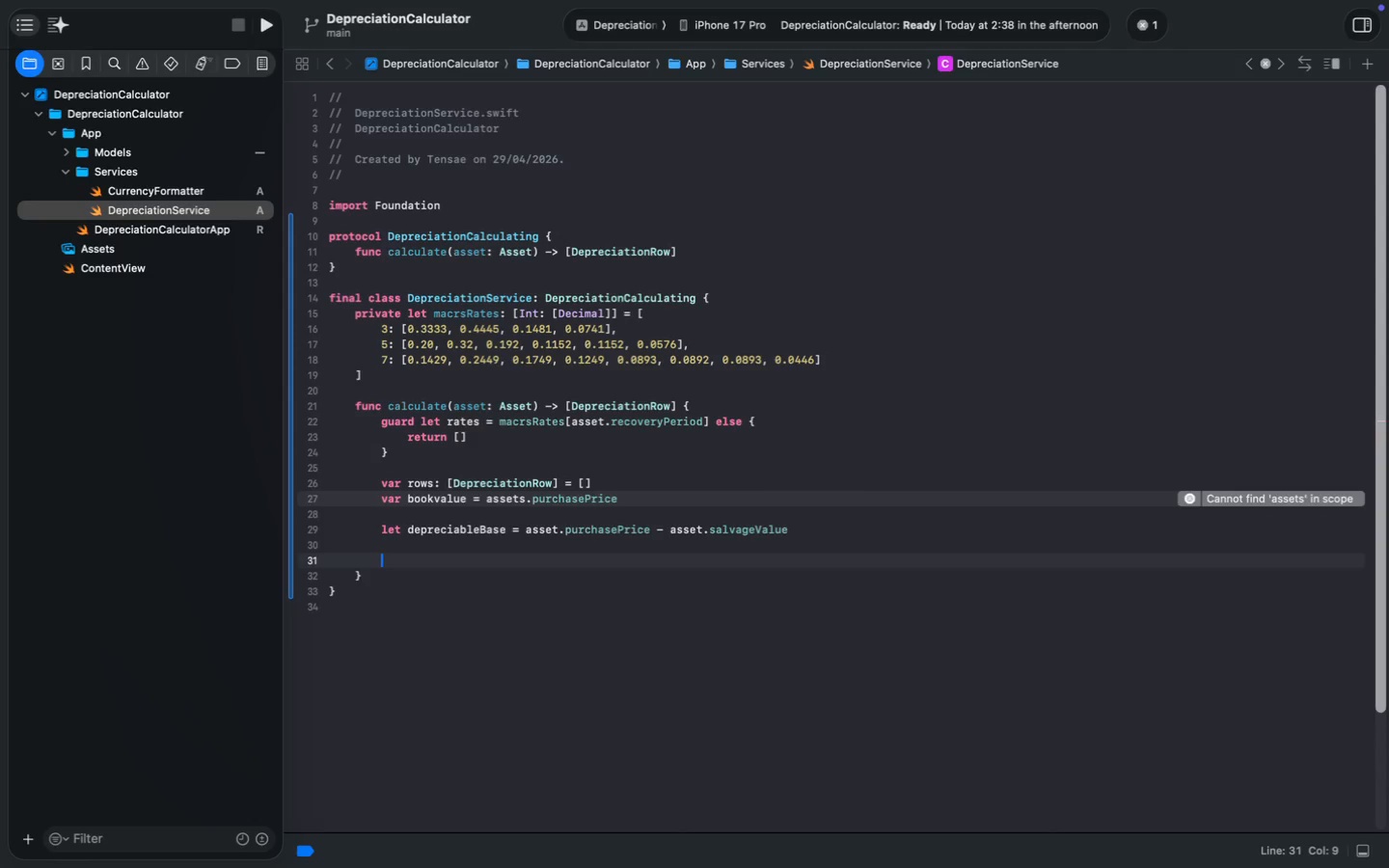 
key(Enter)
 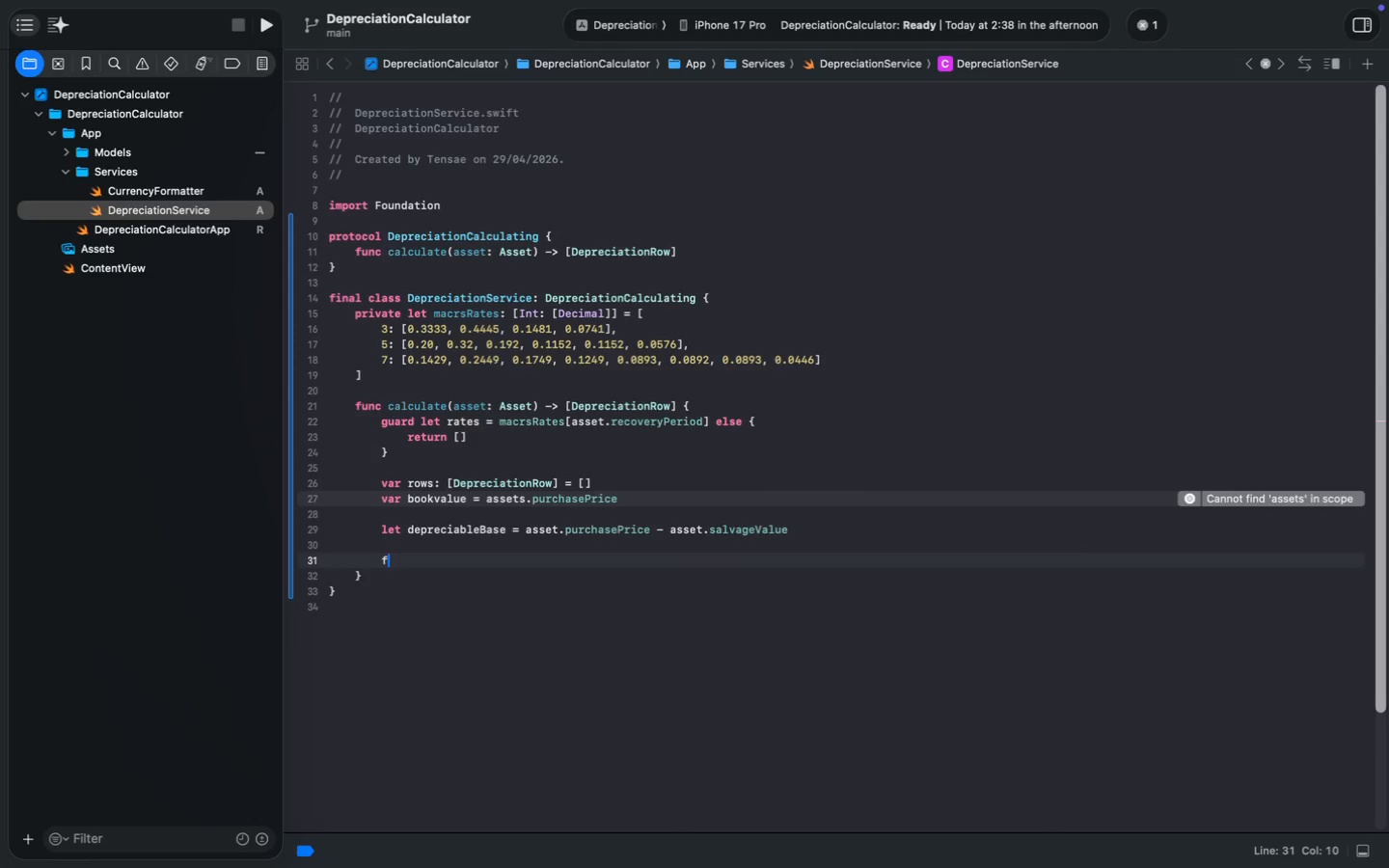 
type(for ()
key(Tab)
 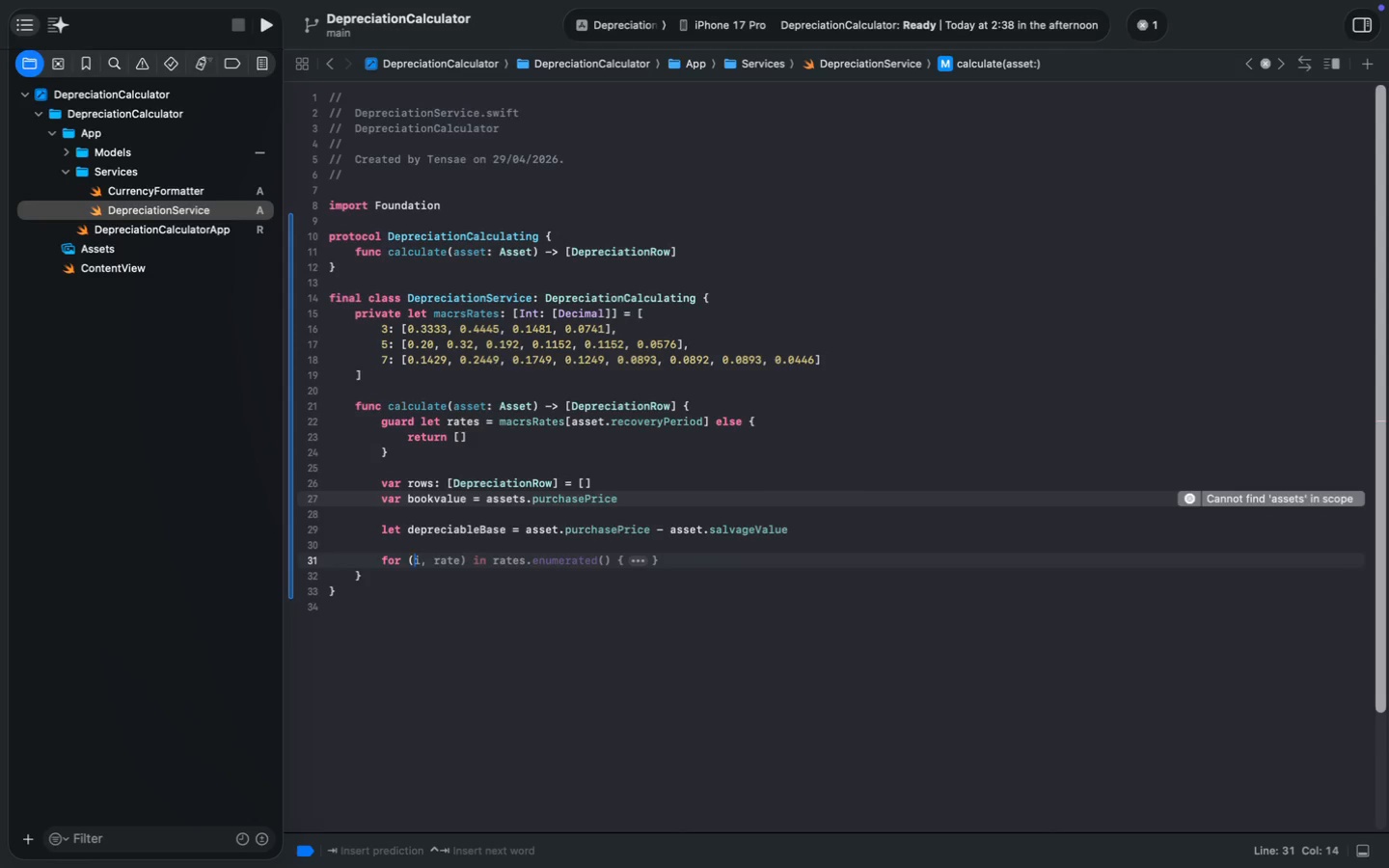 
wait(7.16)
 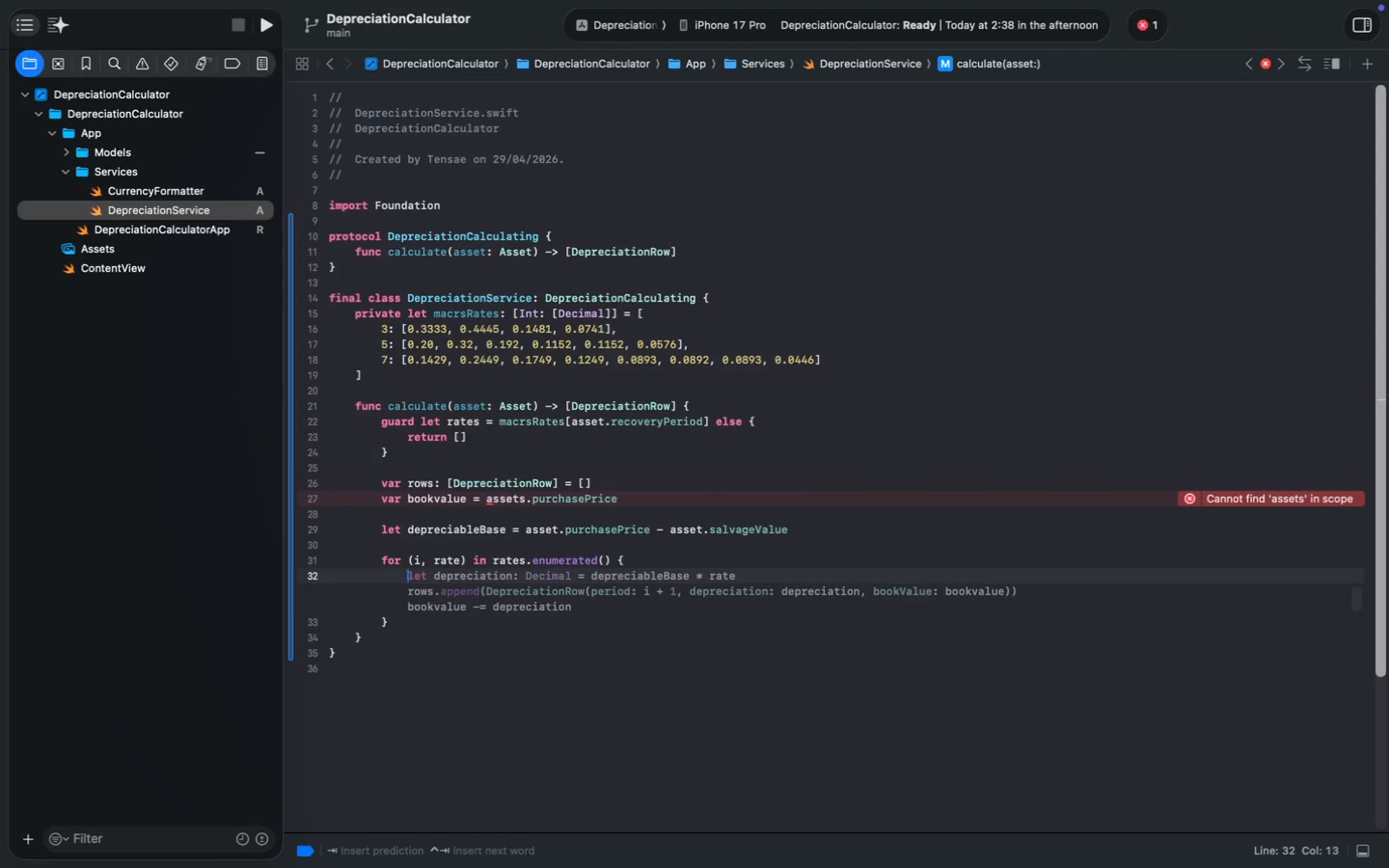 
key(Tab)
 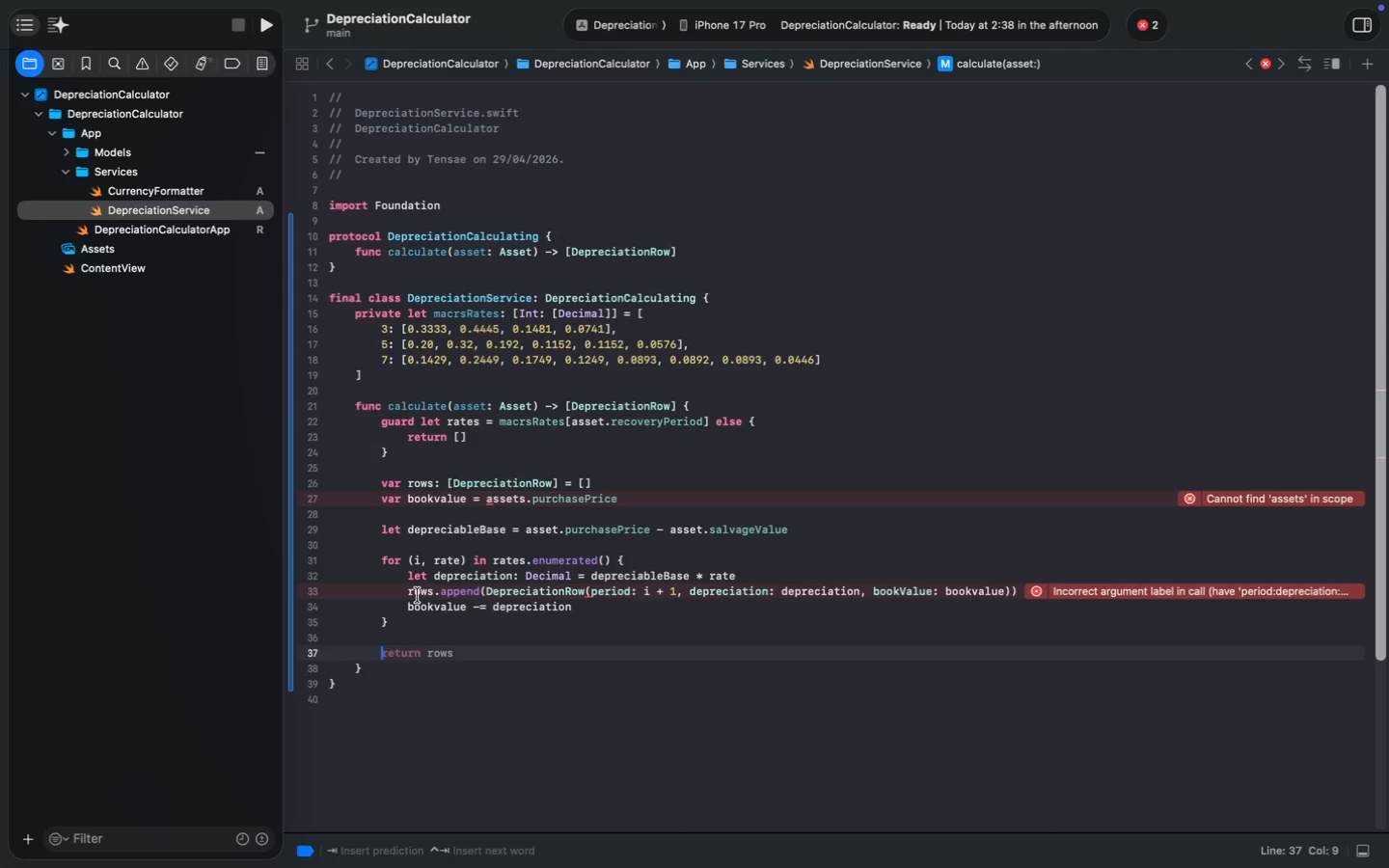 
wait(8.12)
 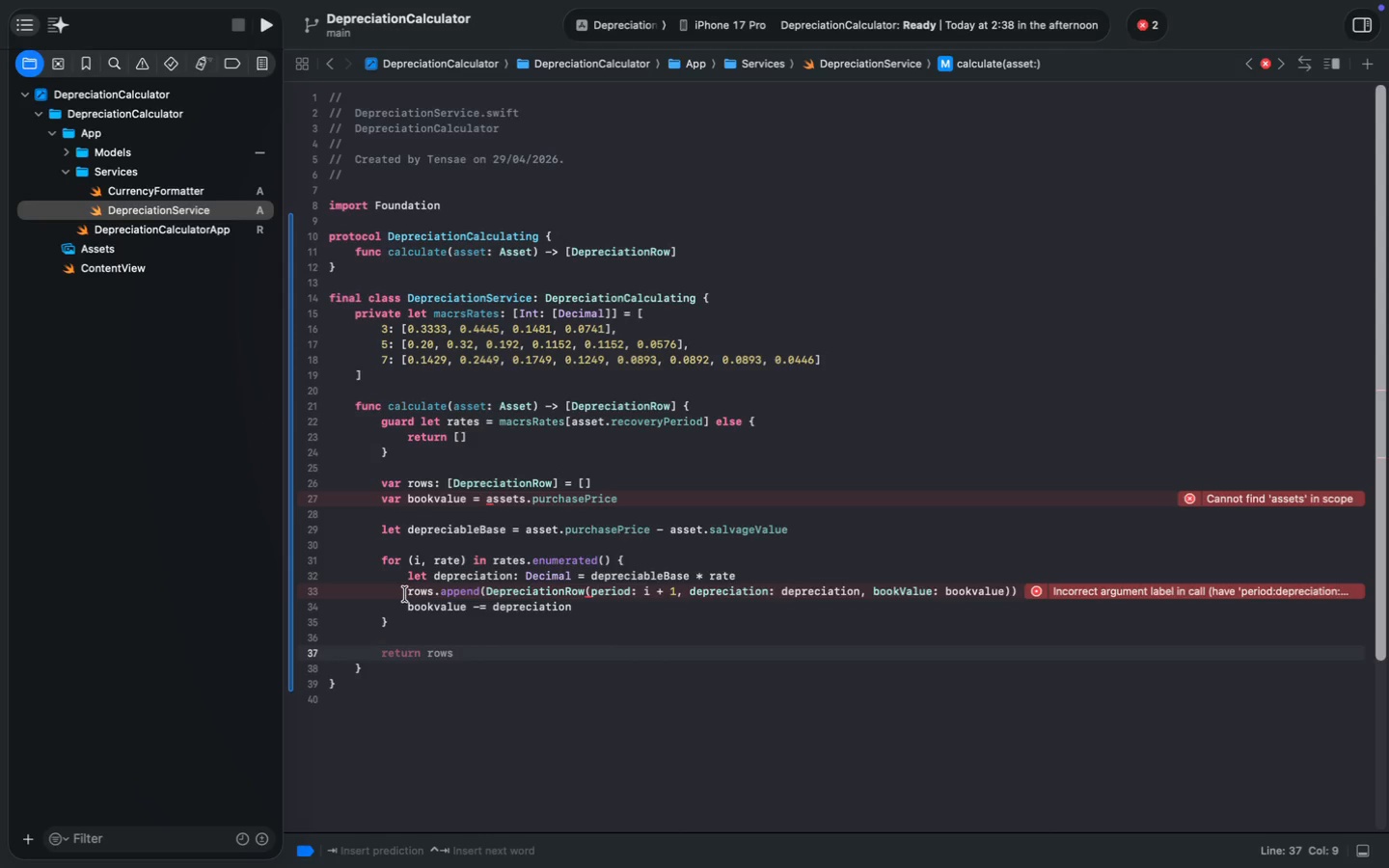 
left_click([407, 594])
 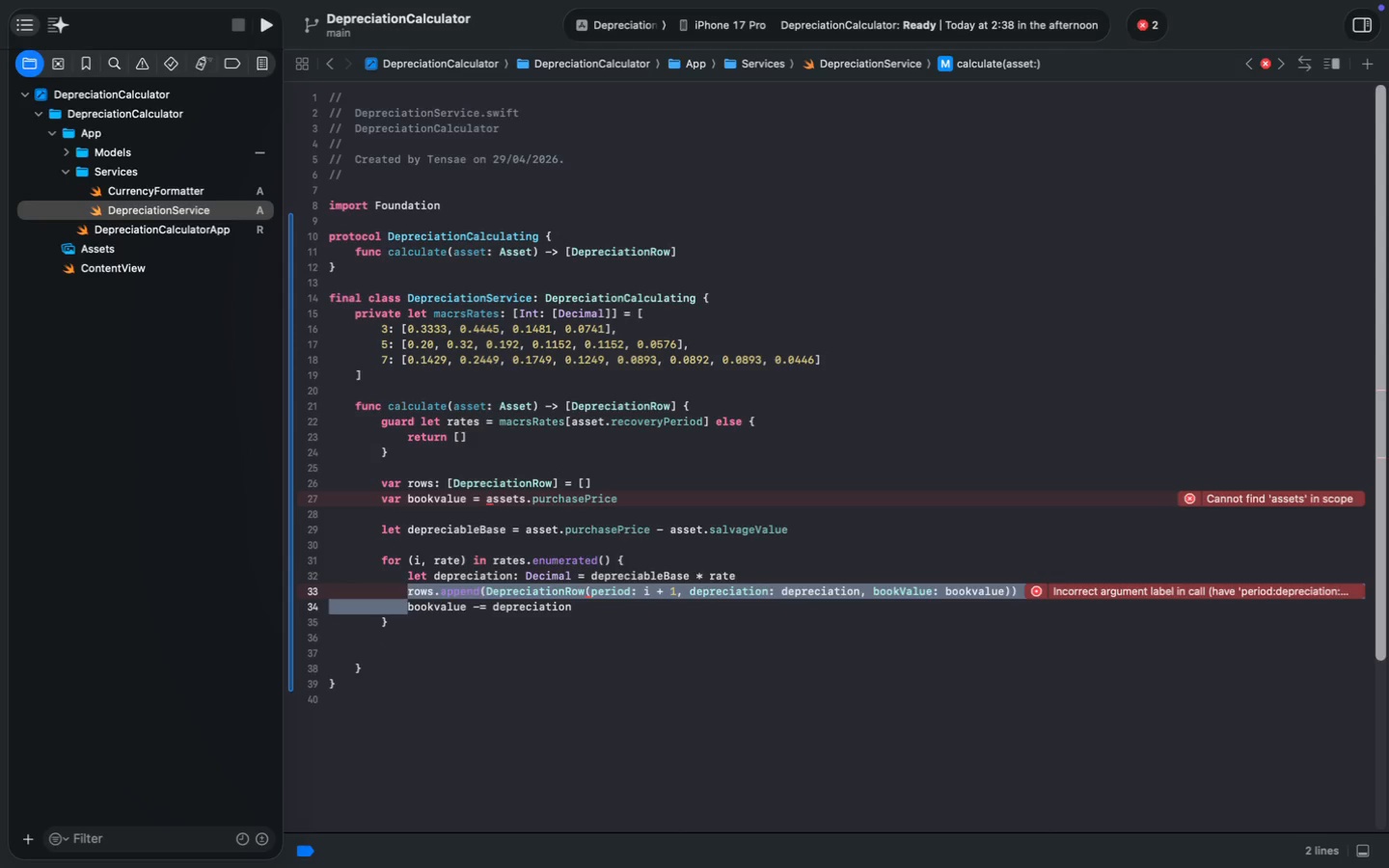 
key(Shift+ArrowDown)
 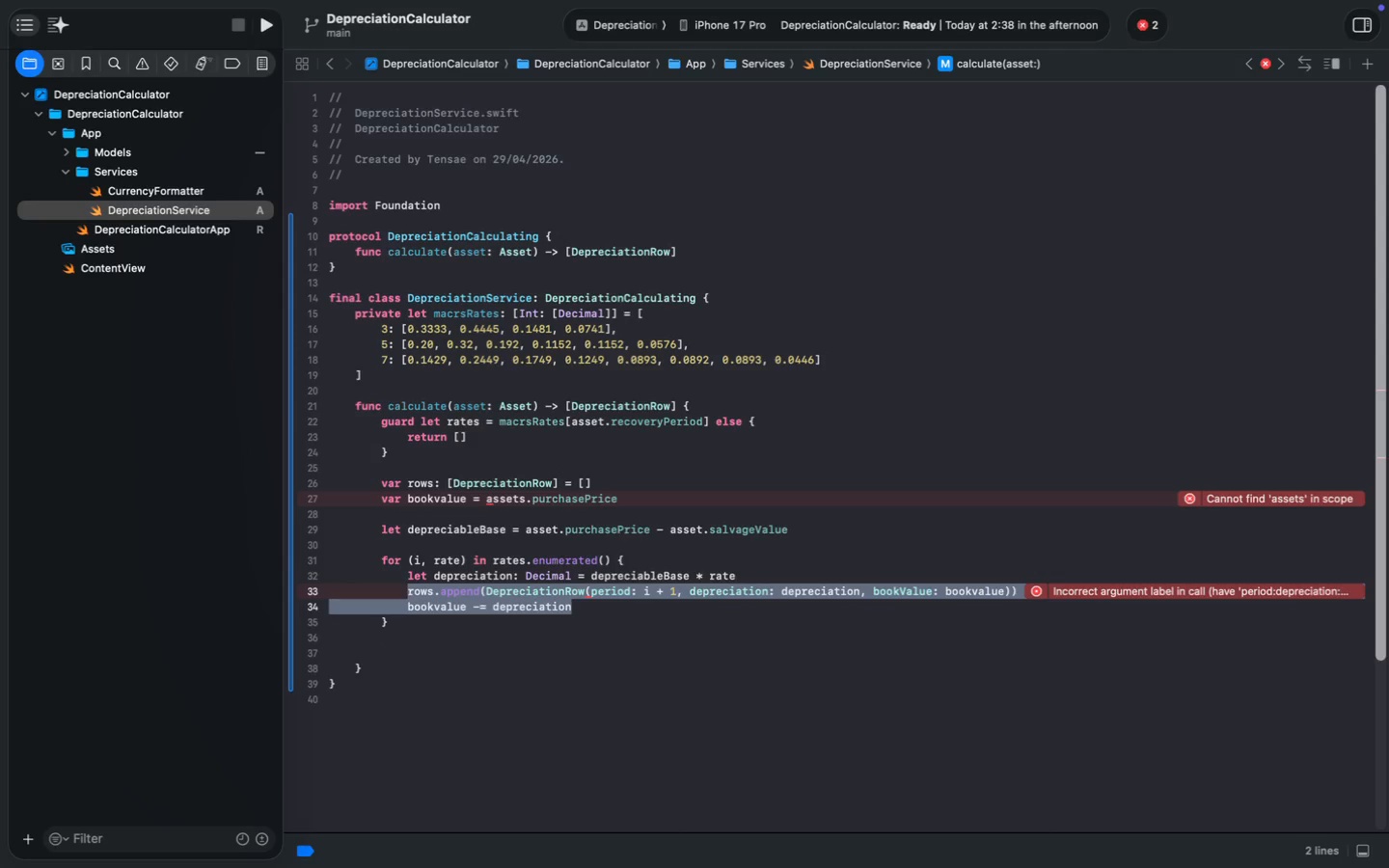 
key(Meta+Shift+ArrowRight)
 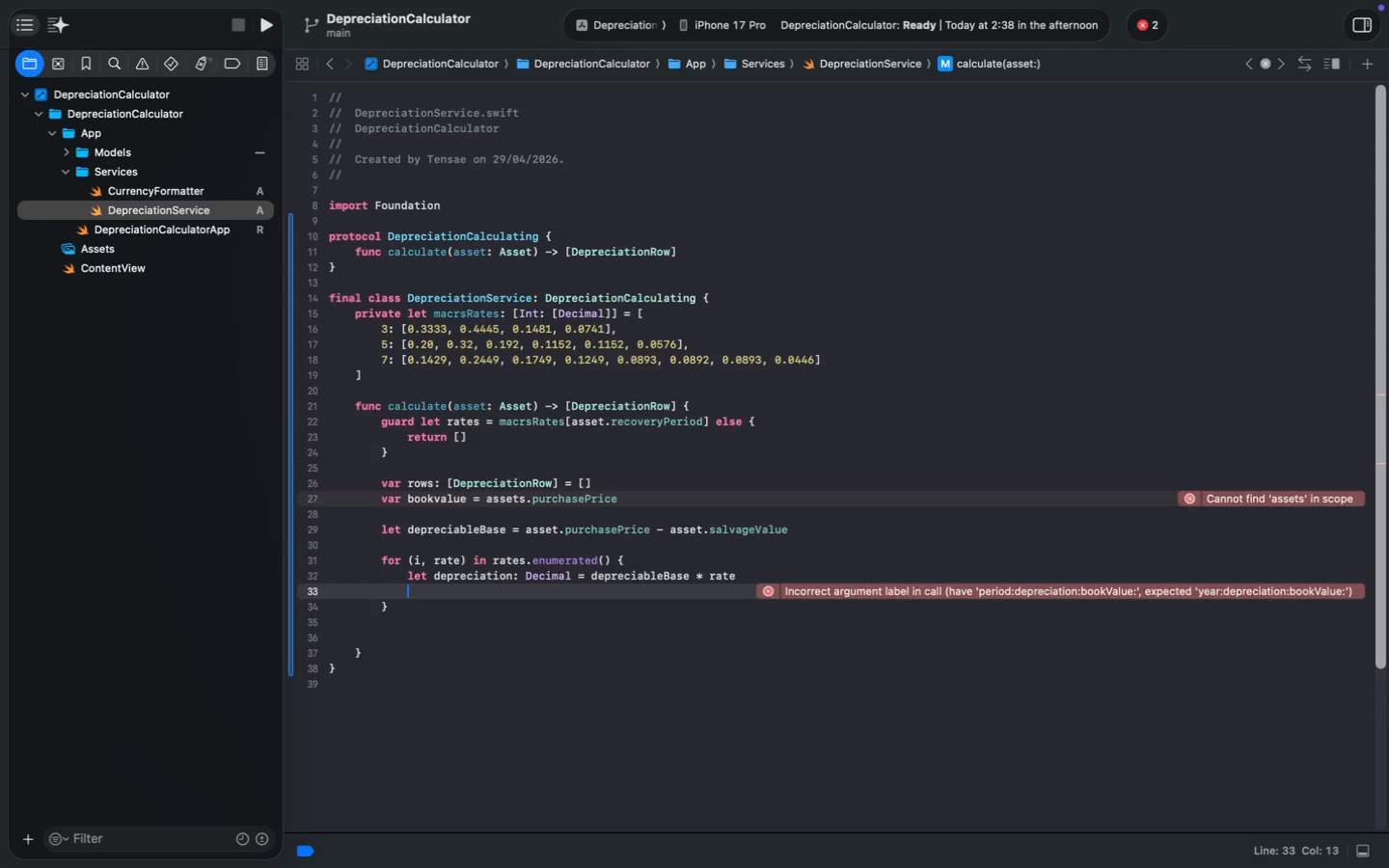 
key(Backspace)
 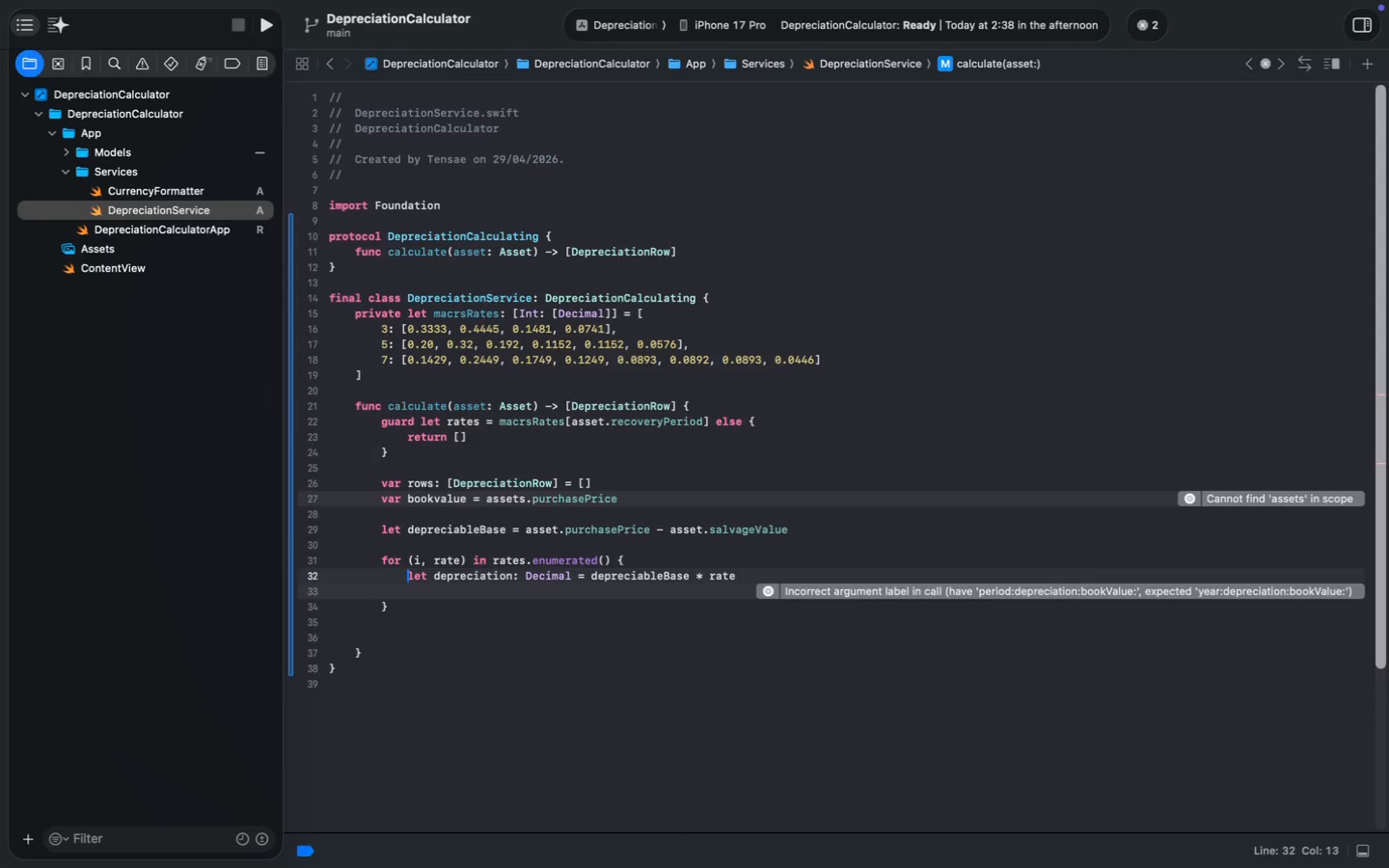 
key(ArrowUp)
 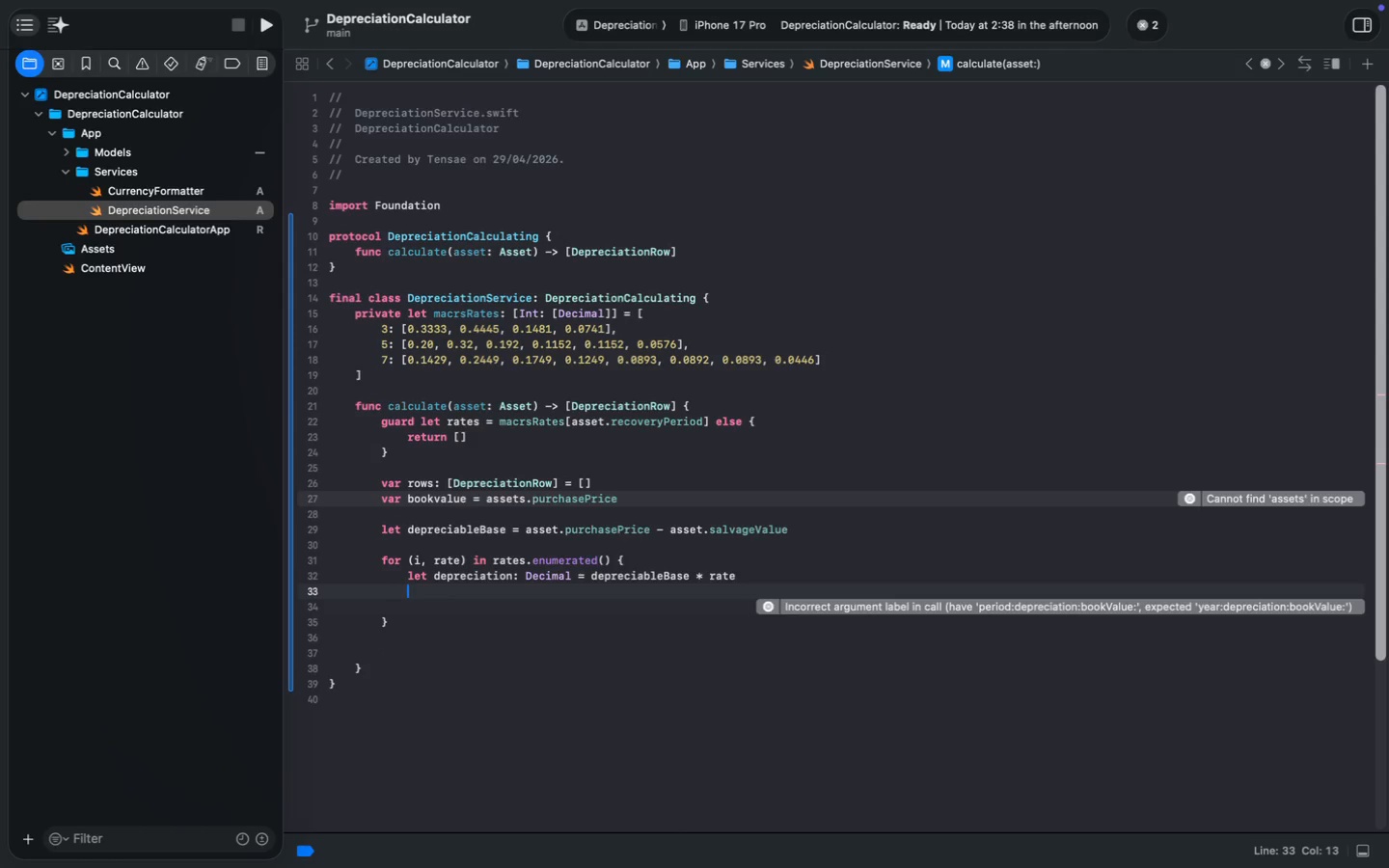 
key(Meta+MetaRight)
 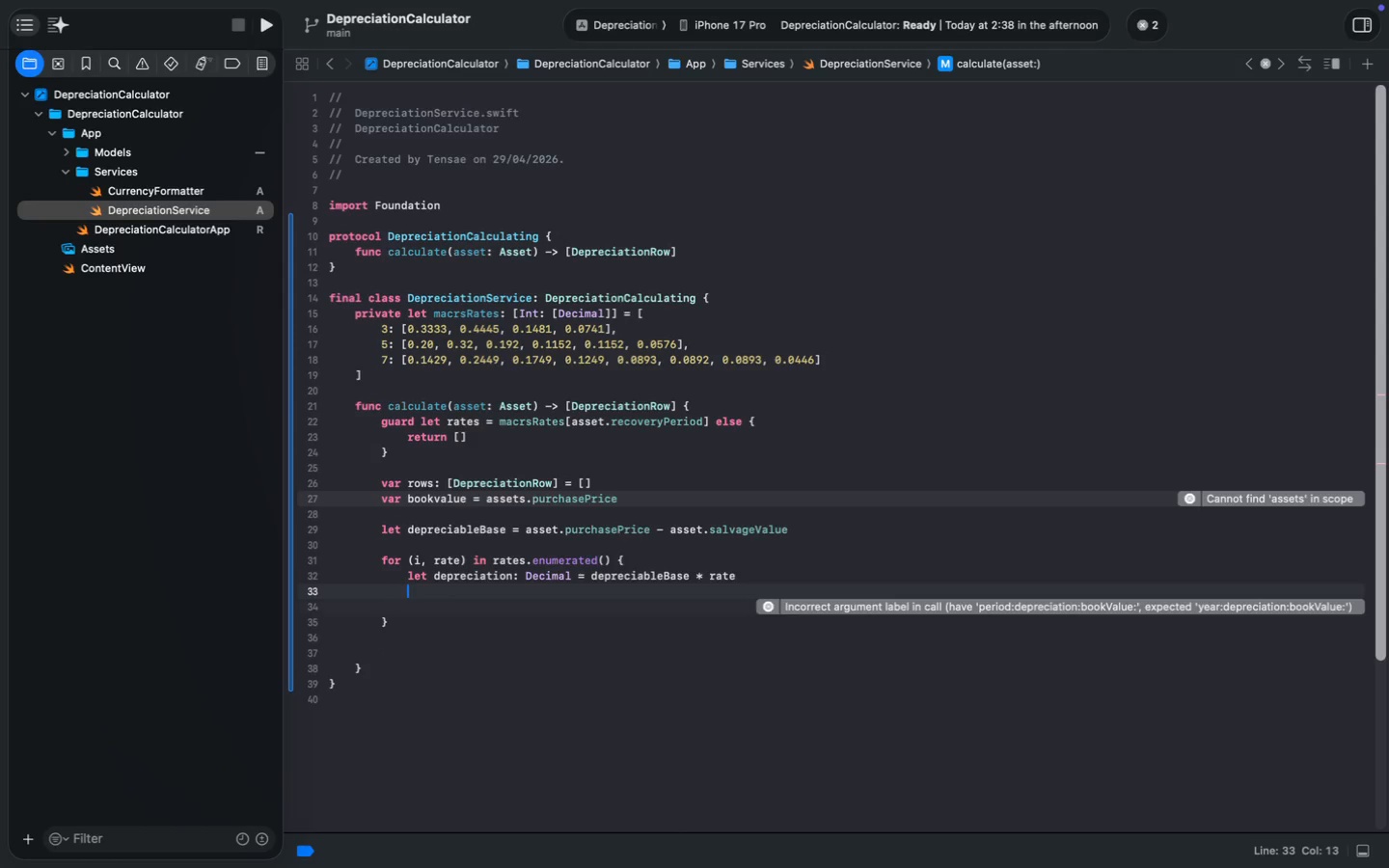 
key(Meta+ArrowRight)
 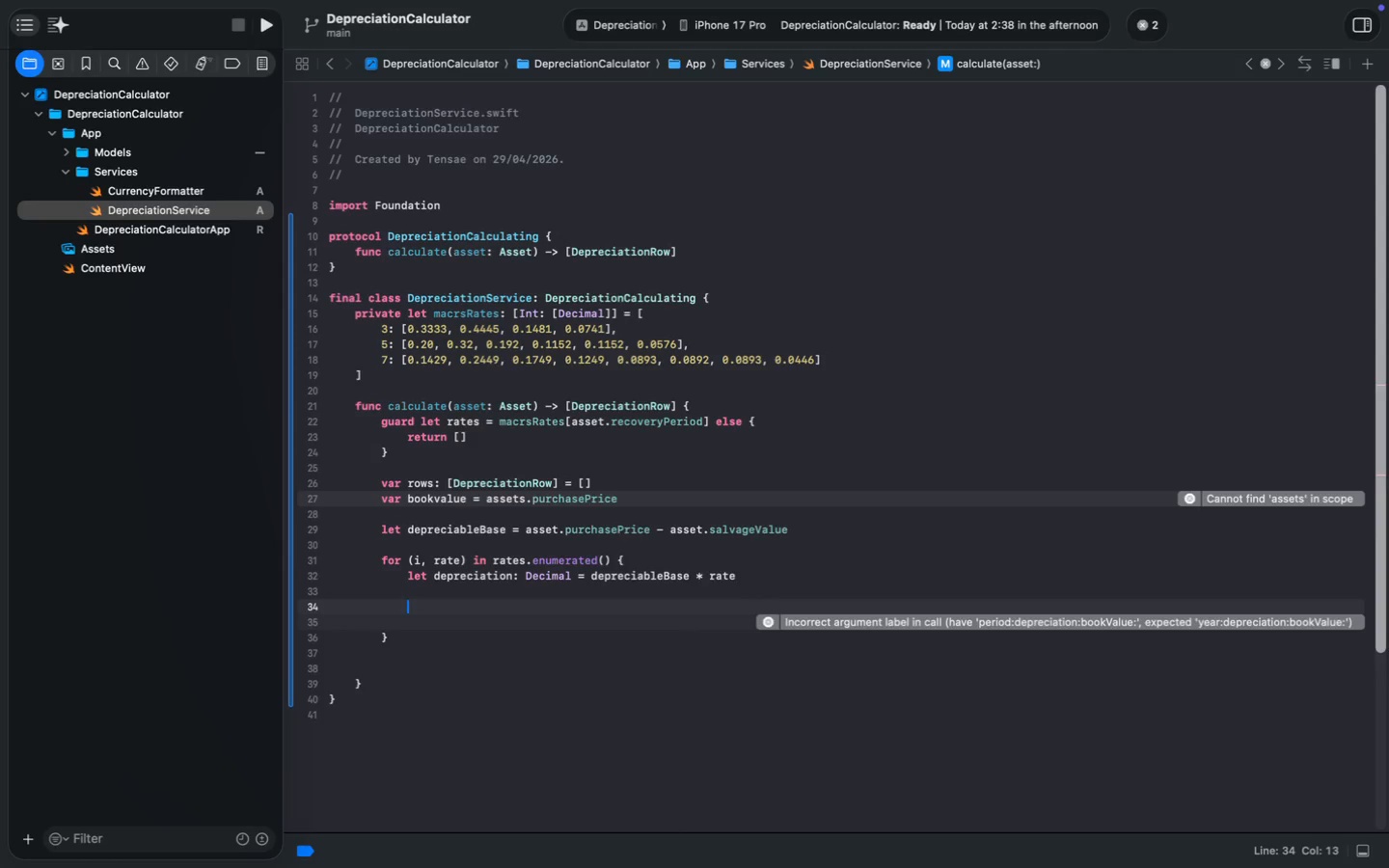 
key(Enter)
 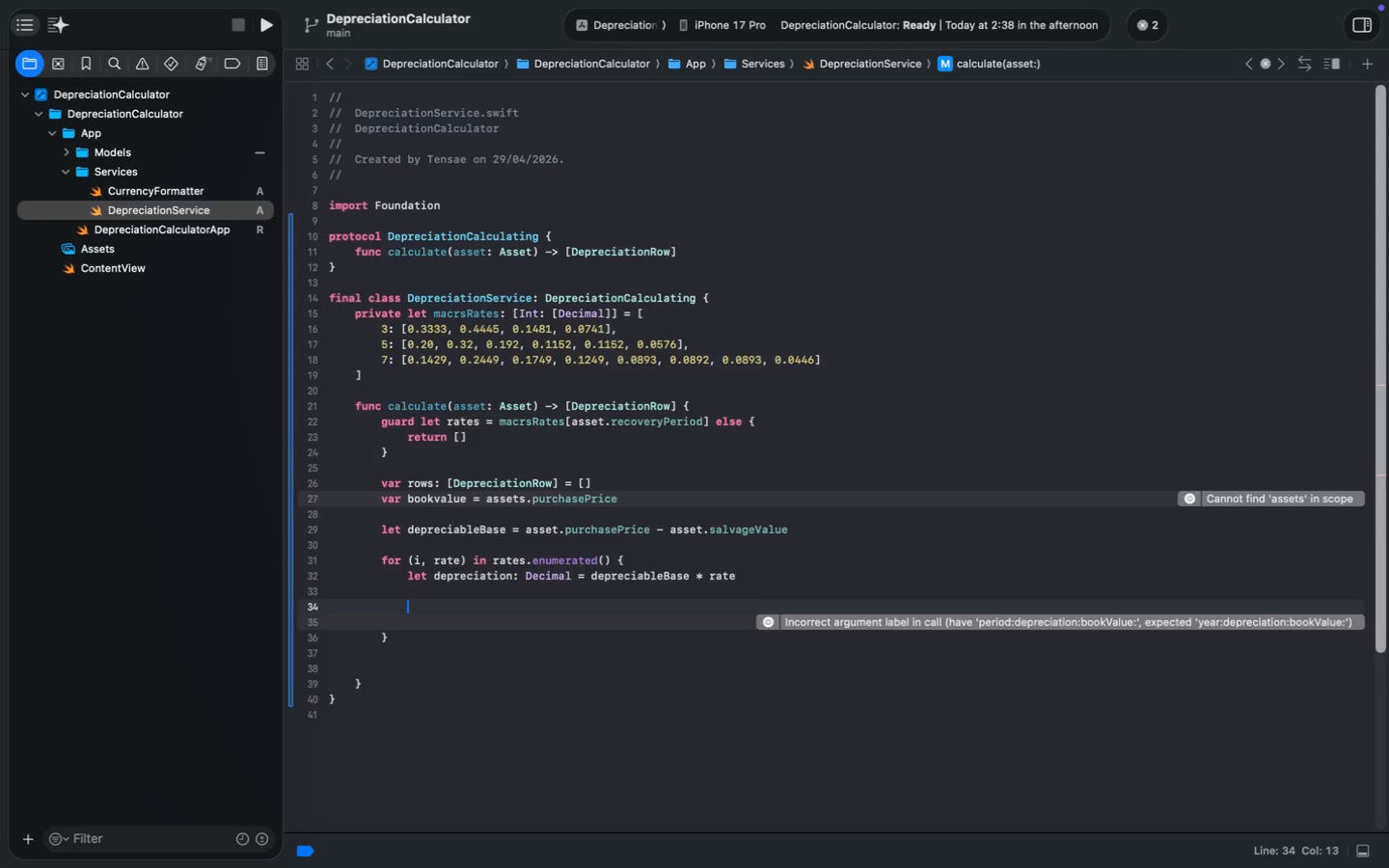 
key(Enter)
 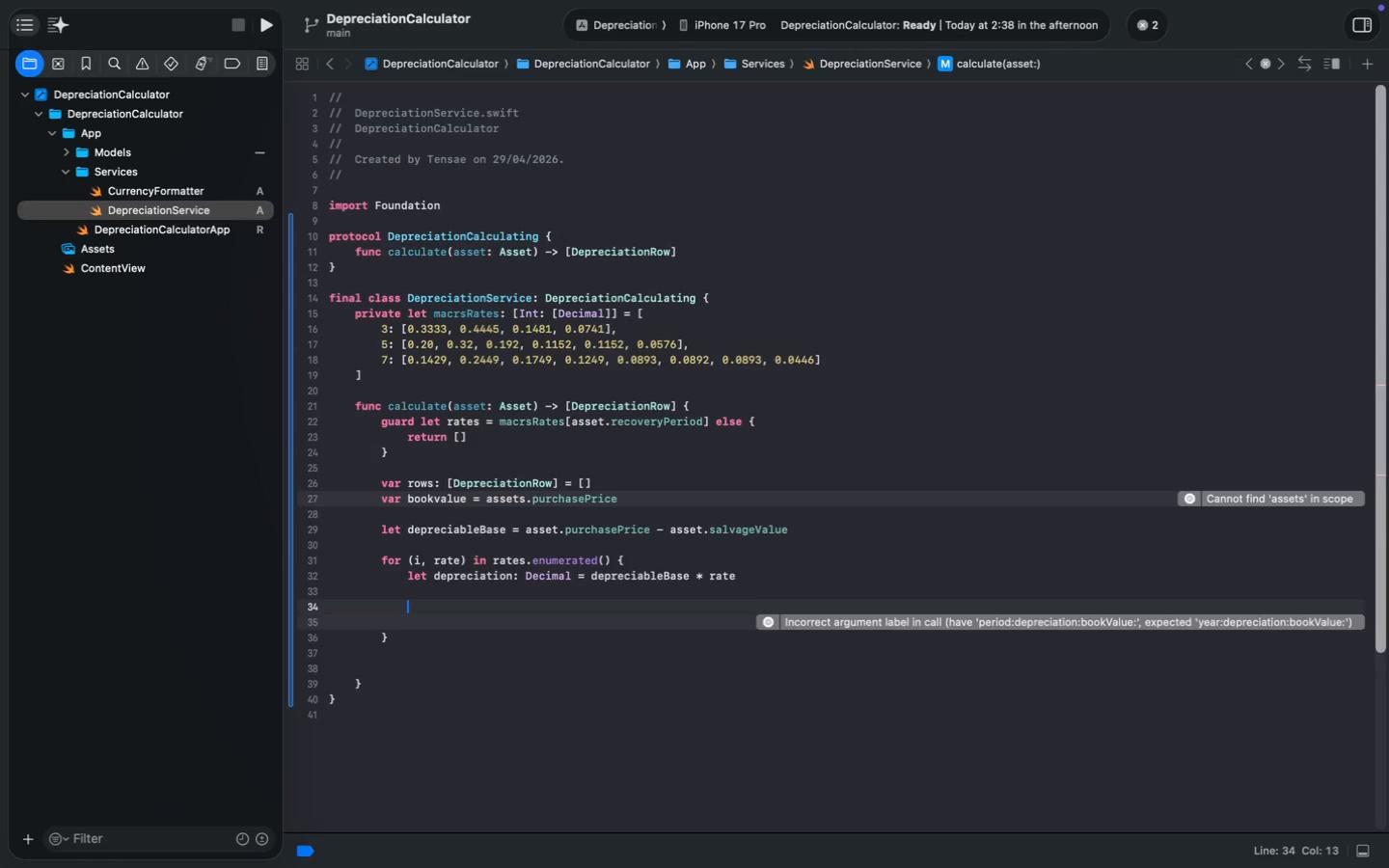 
type(let proposedValue)
 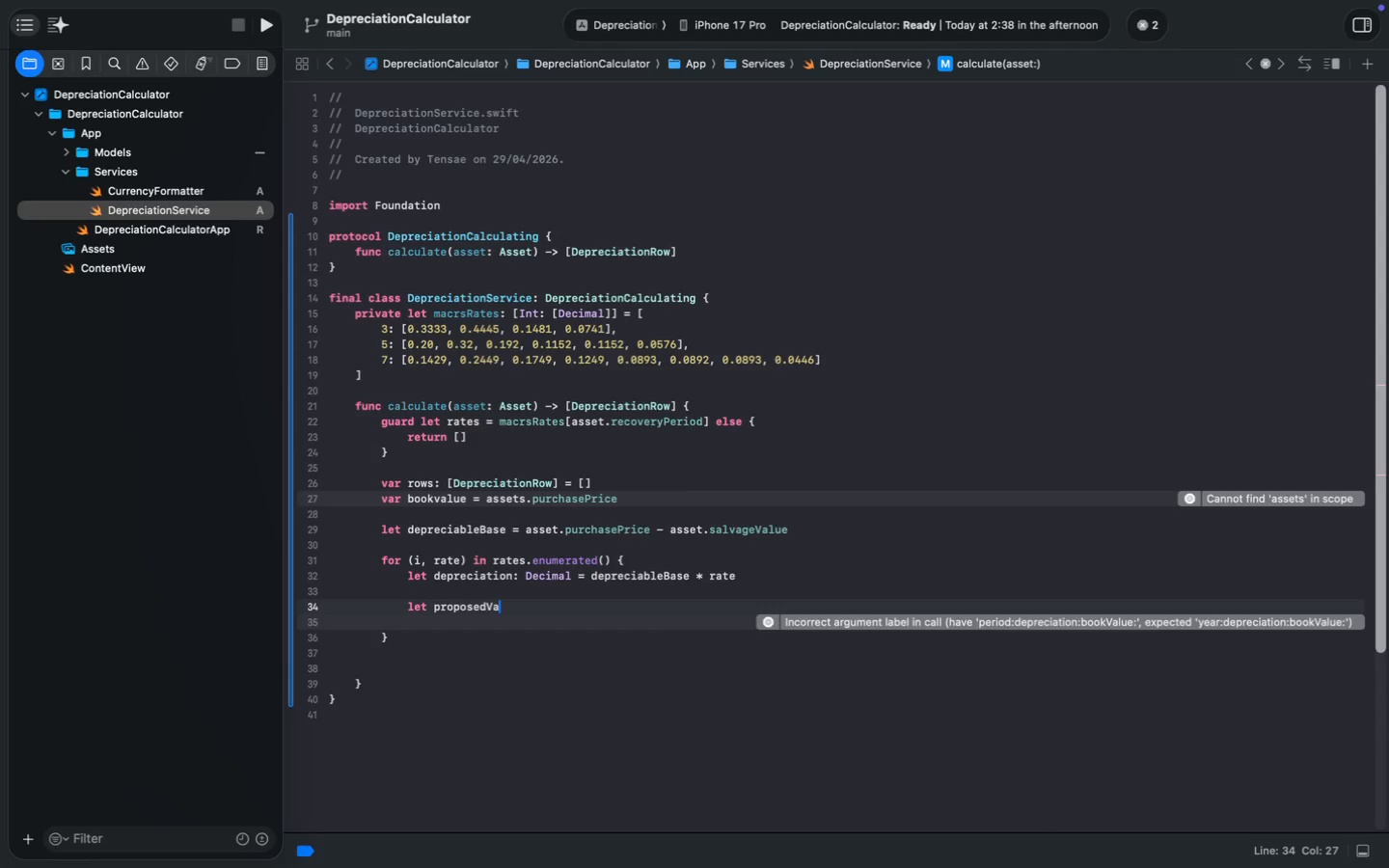 
key(Space)
 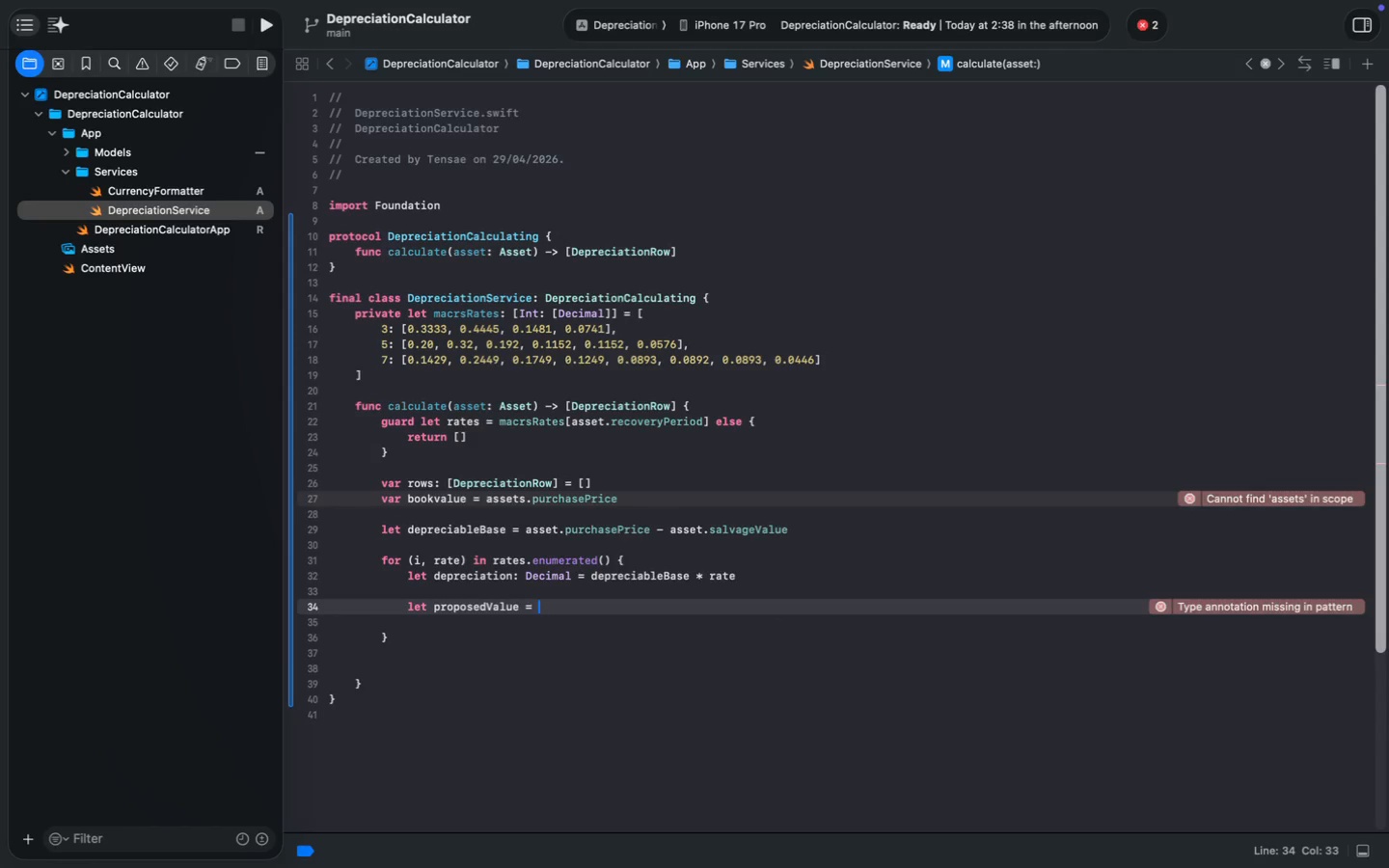 
key(Equal)
 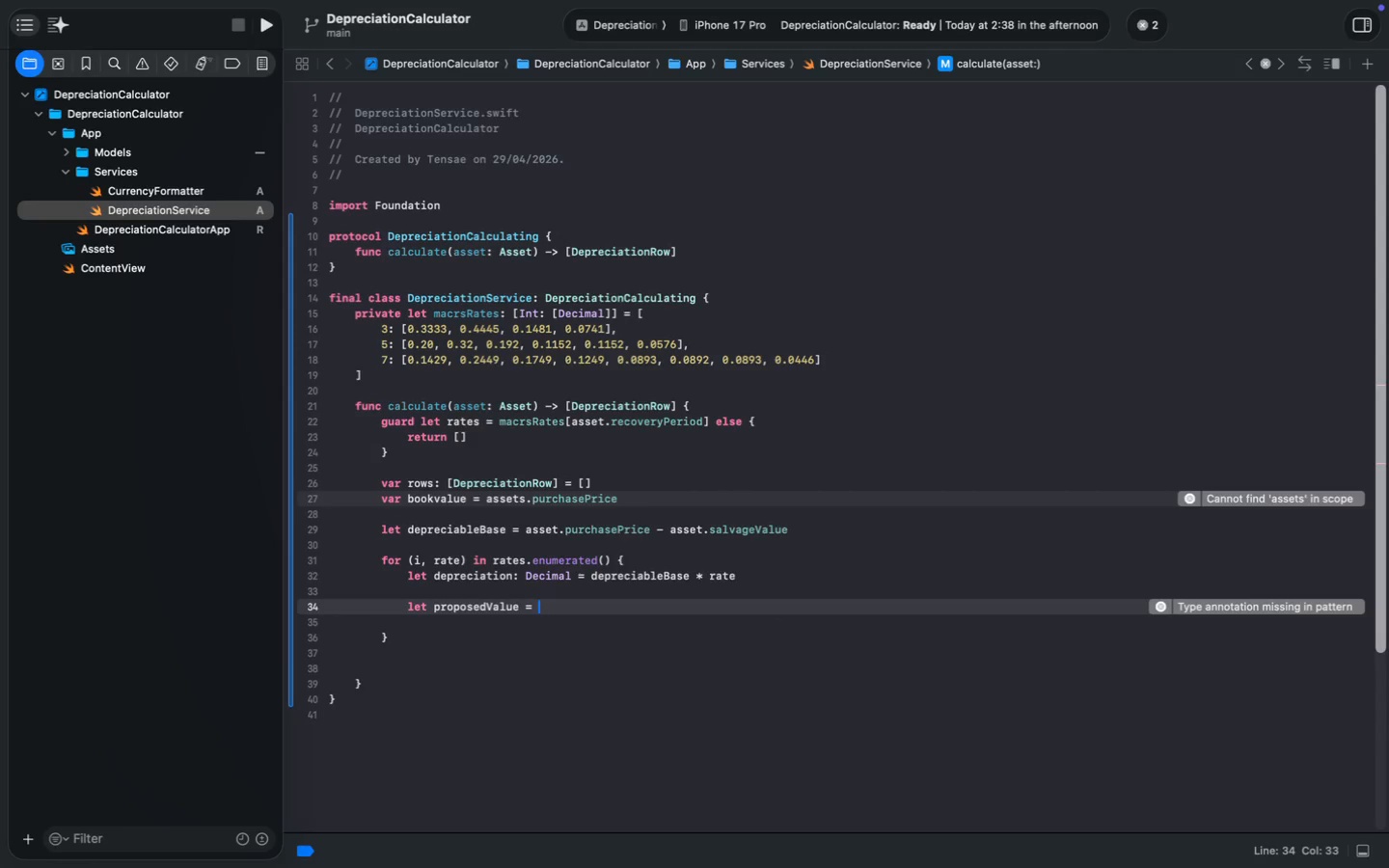 
key(Space)
 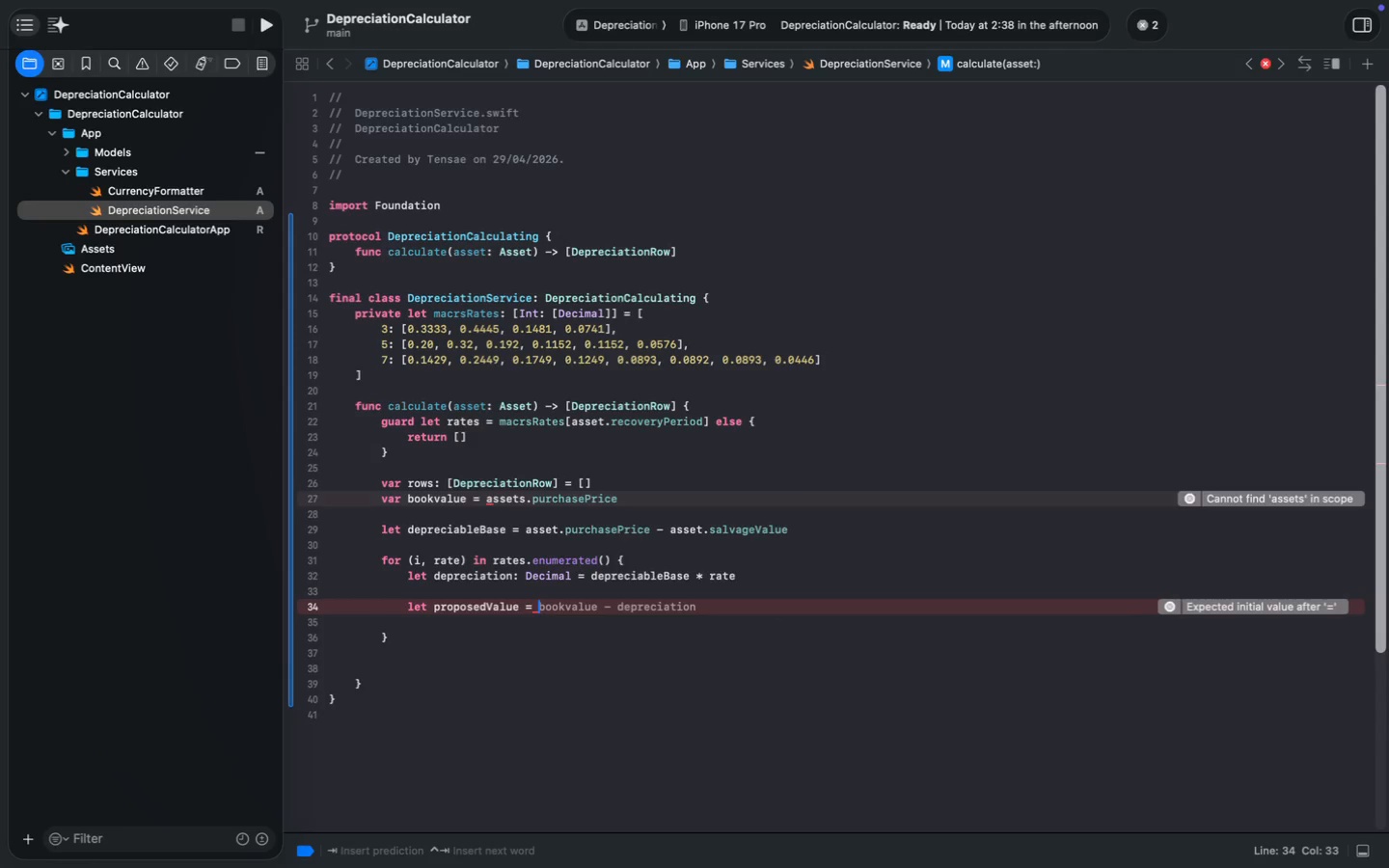 
key(Tab)
 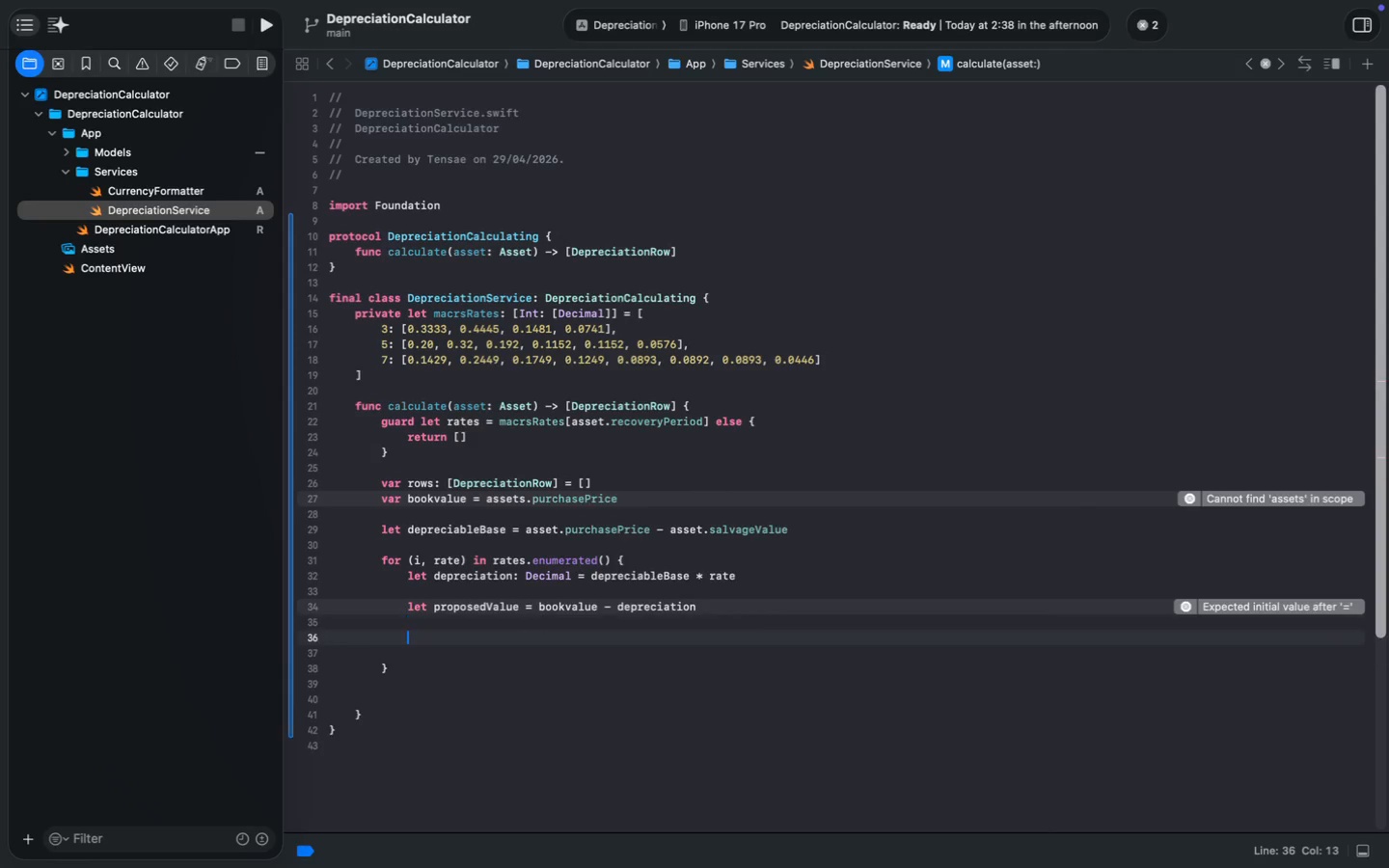 
key(Enter)
 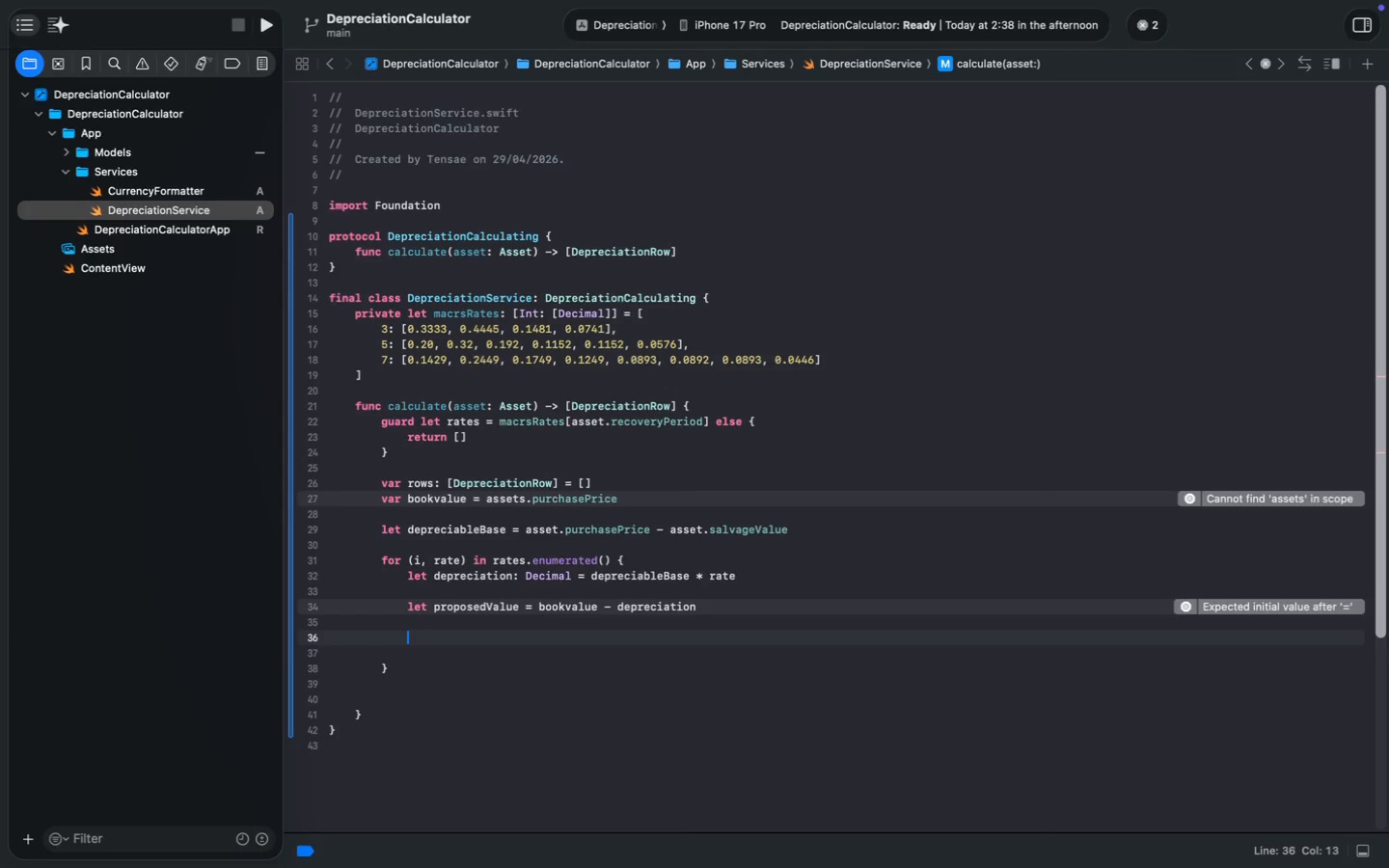 
key(Enter)
 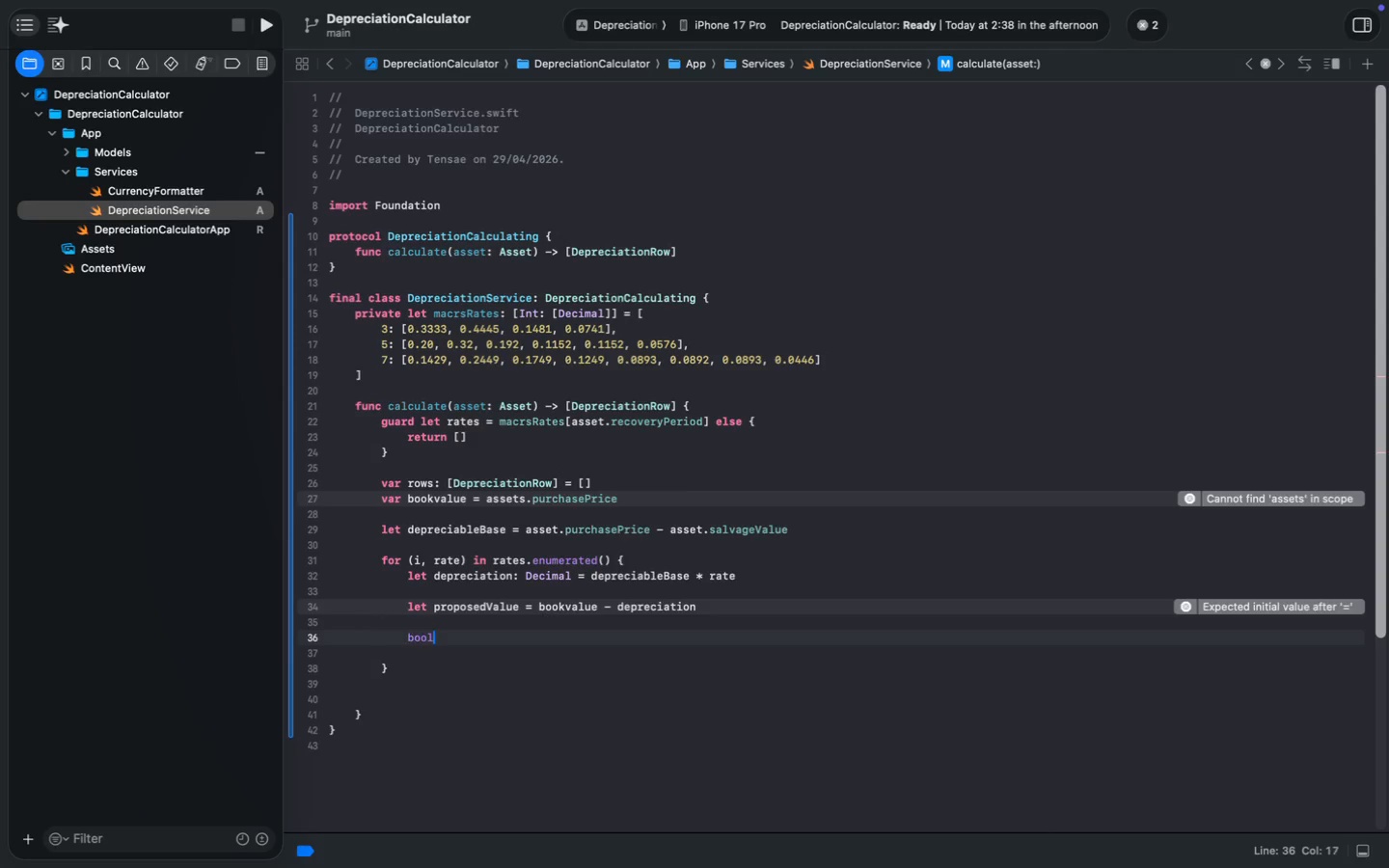 
type(boookk)
key(Backspace)
key(Backspace)
key(Backspace)
type(l)
key(Backspace)
type(k)
key(Tab)
type( = max)
 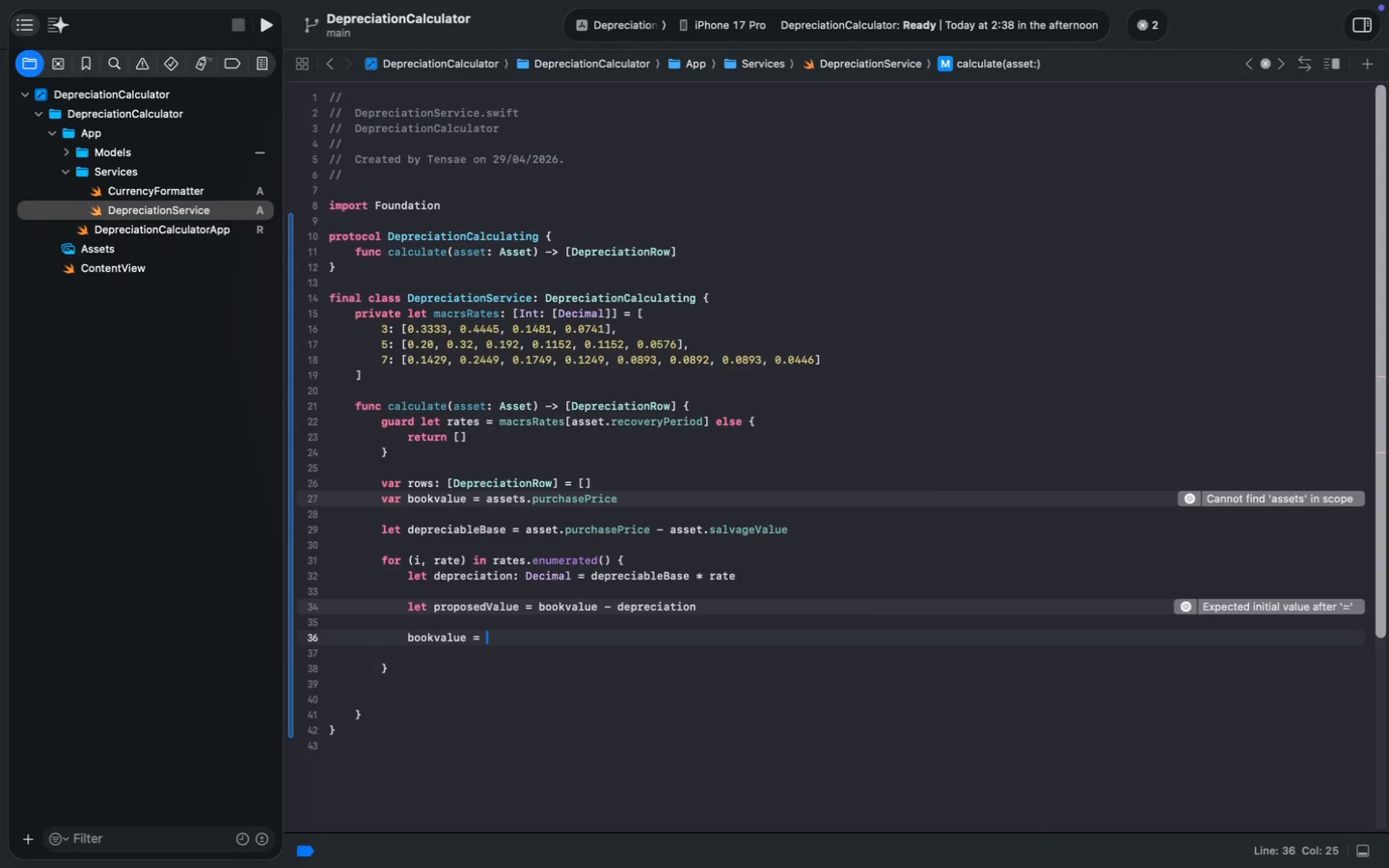 
hold_key(key=ShiftLeft, duration=1.65)
 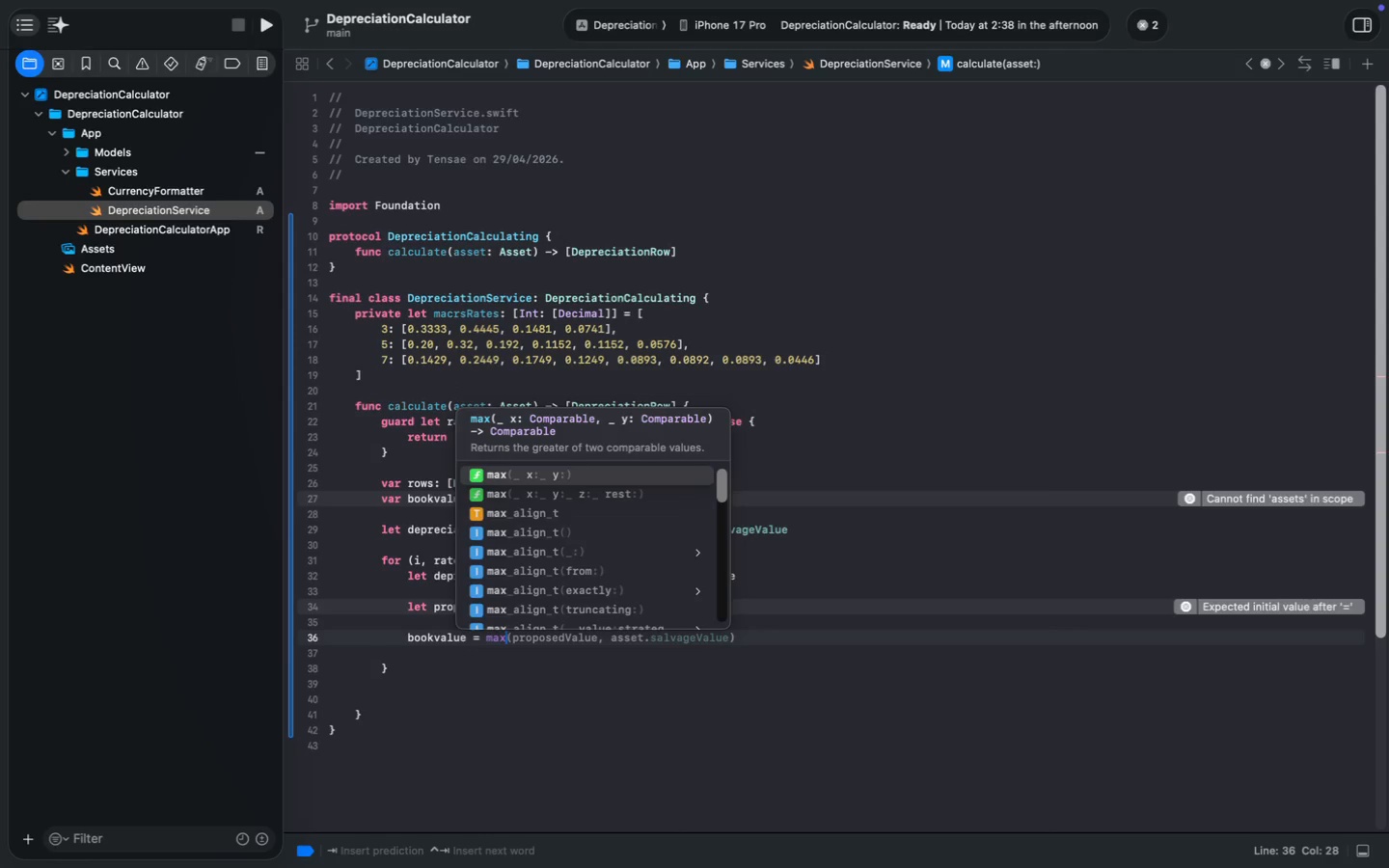 
key(Tab)
 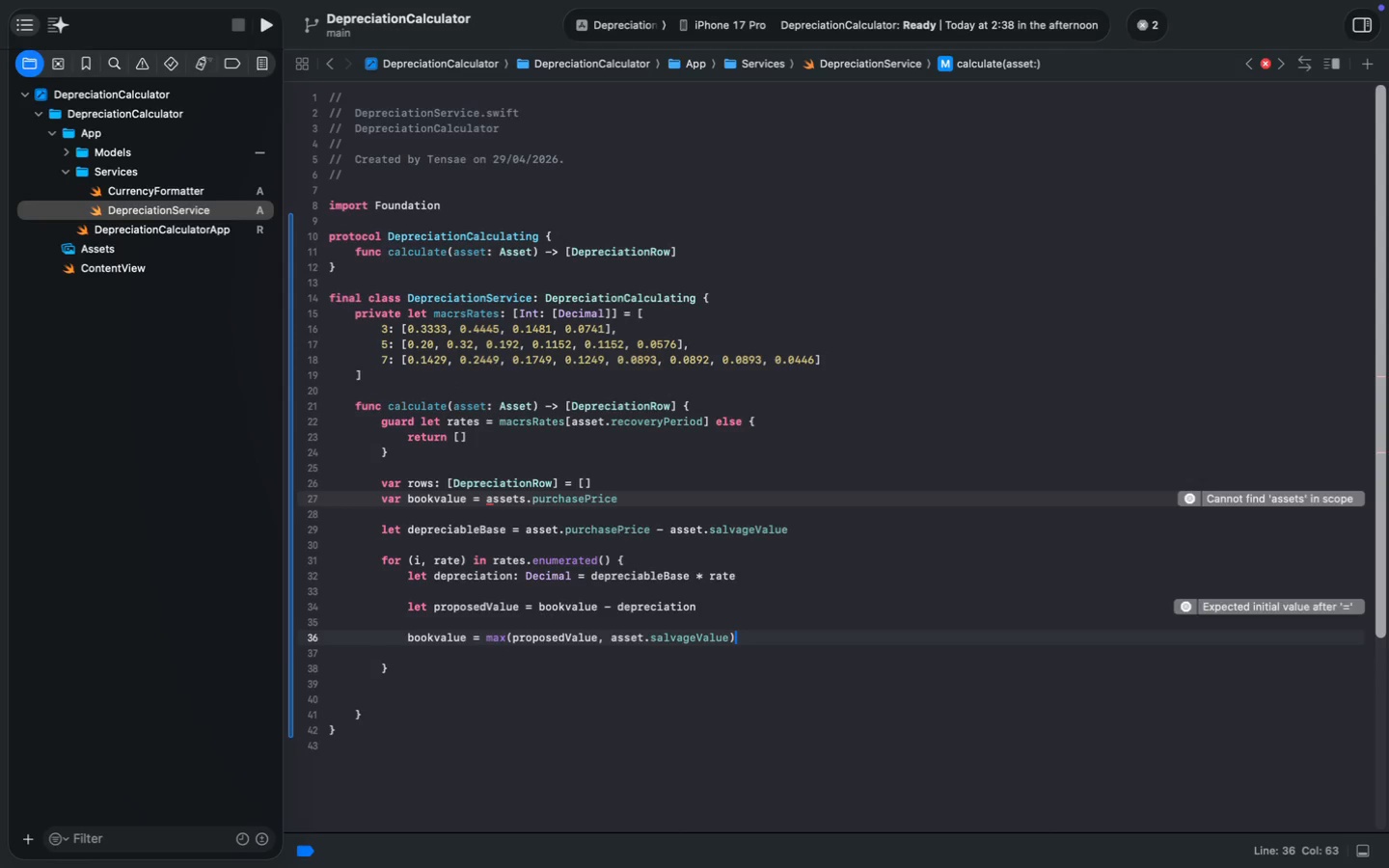 
key(Enter)
 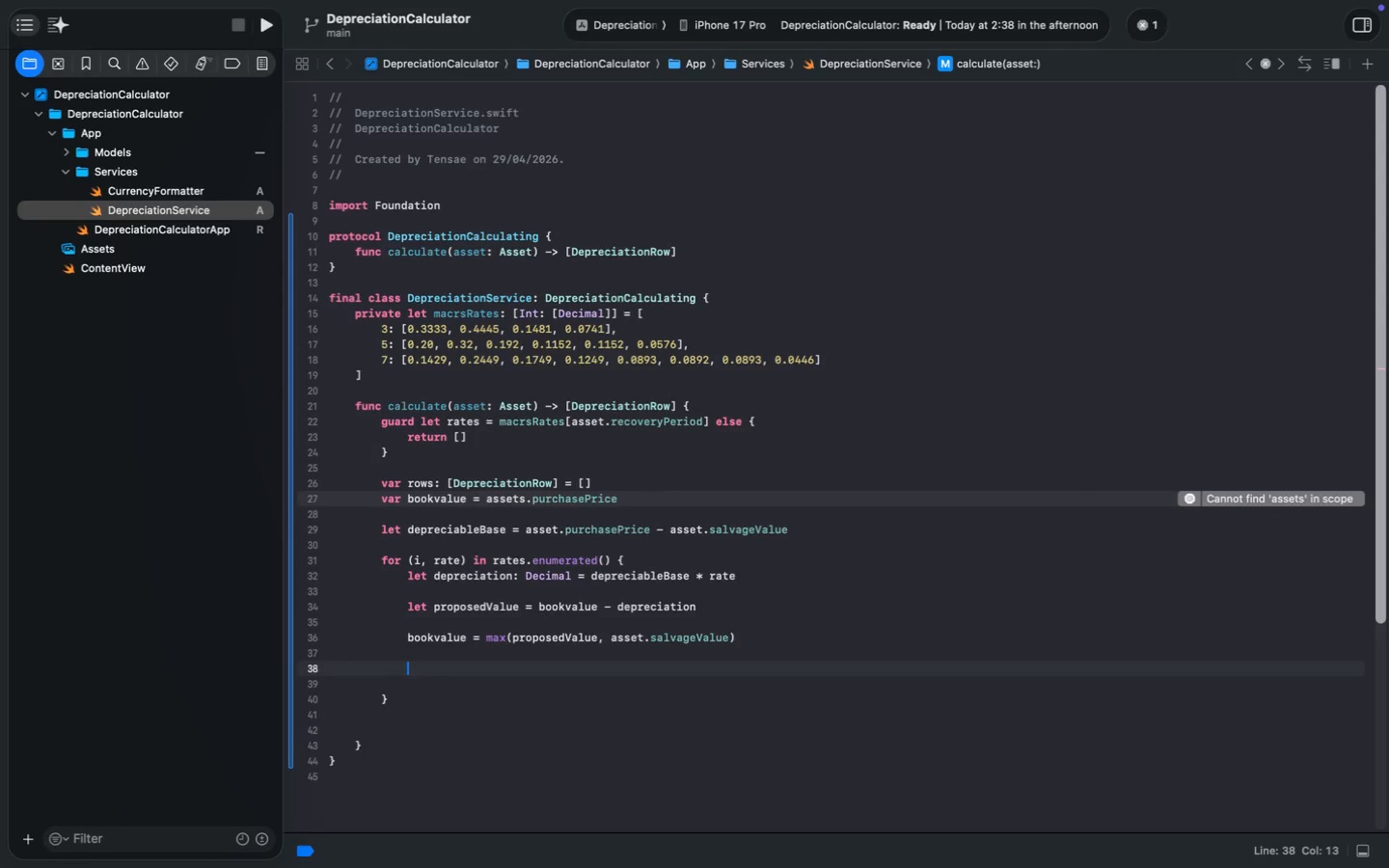 
key(Enter)
 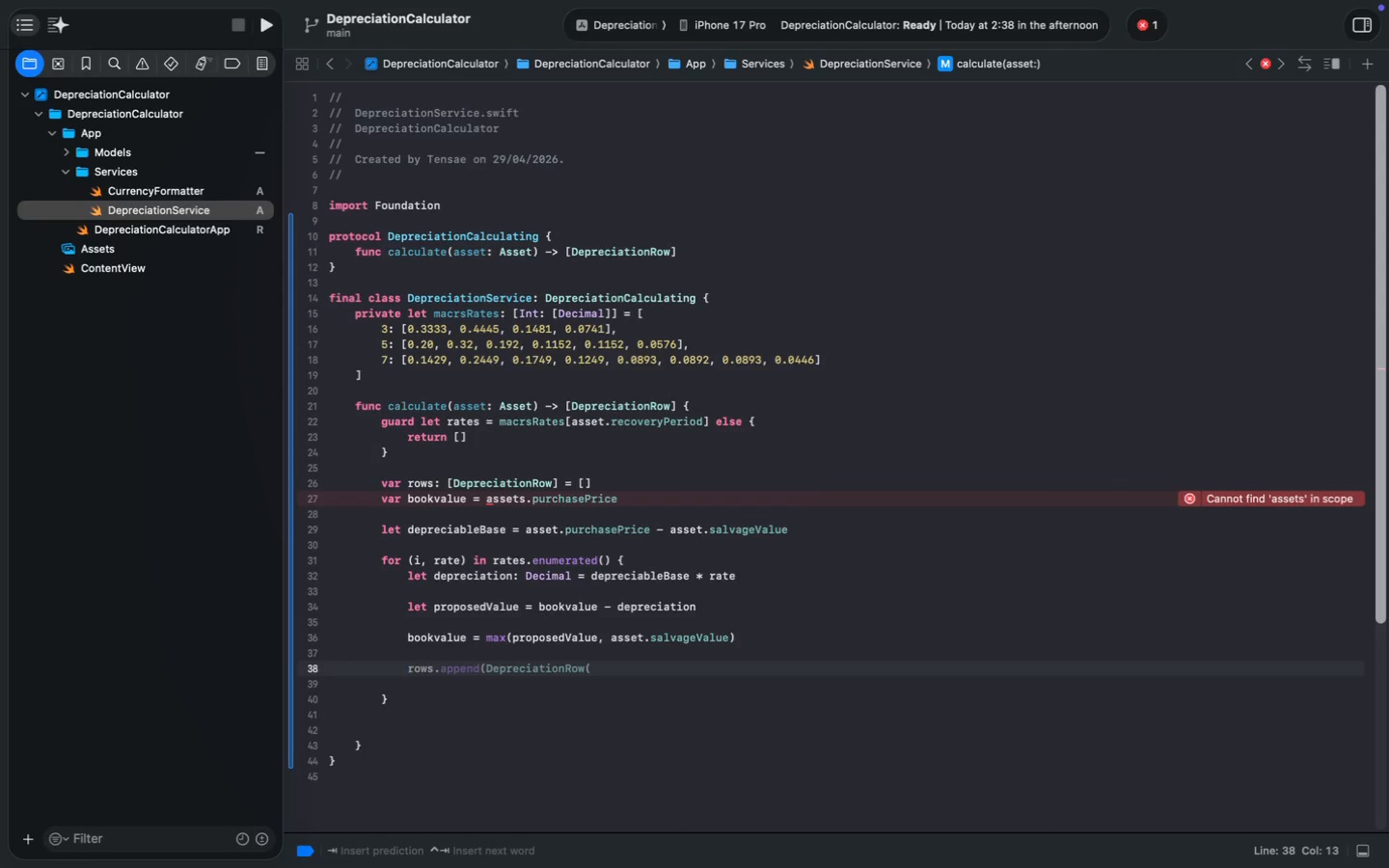 
key(Tab)
 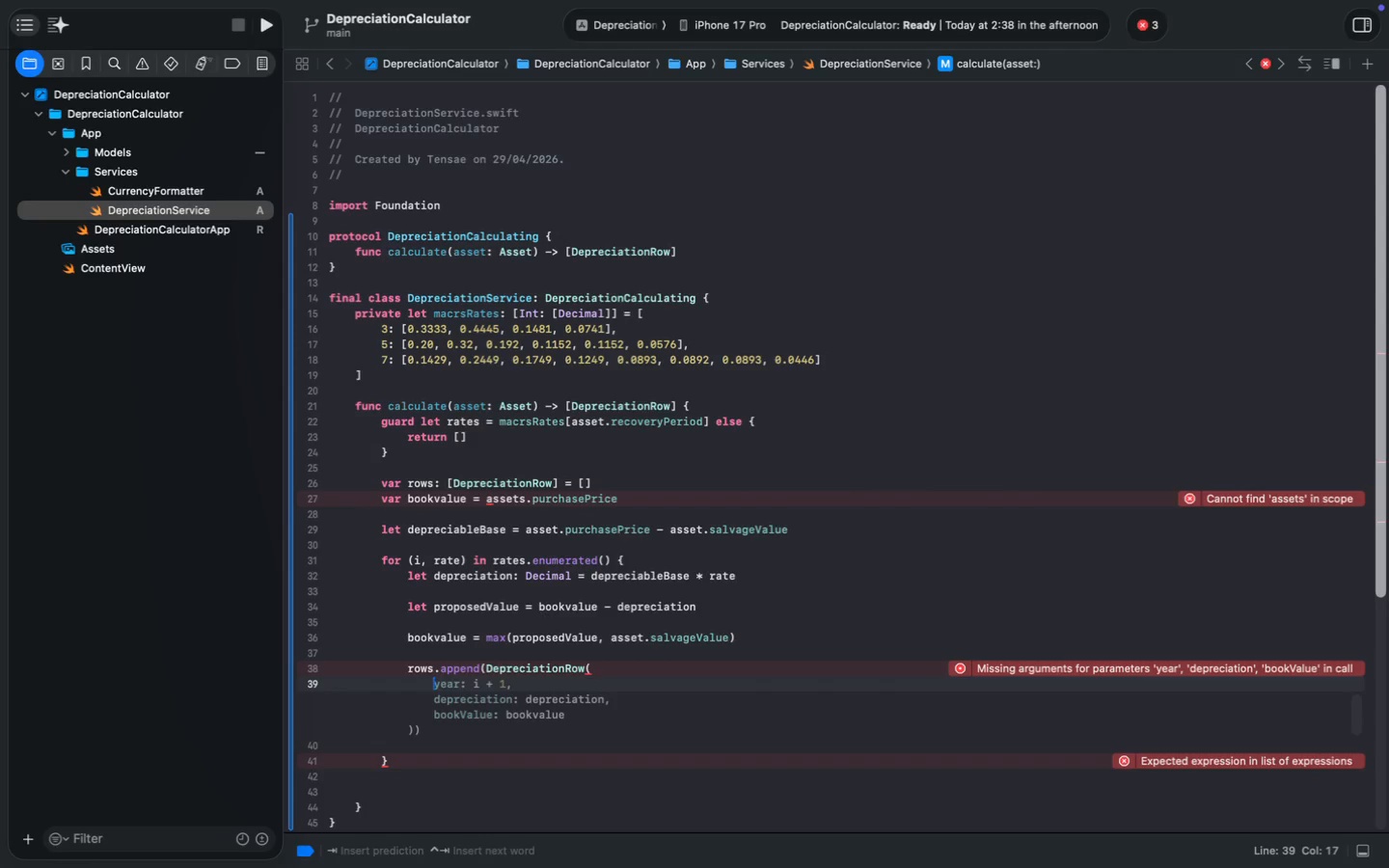 
key(Tab)
 